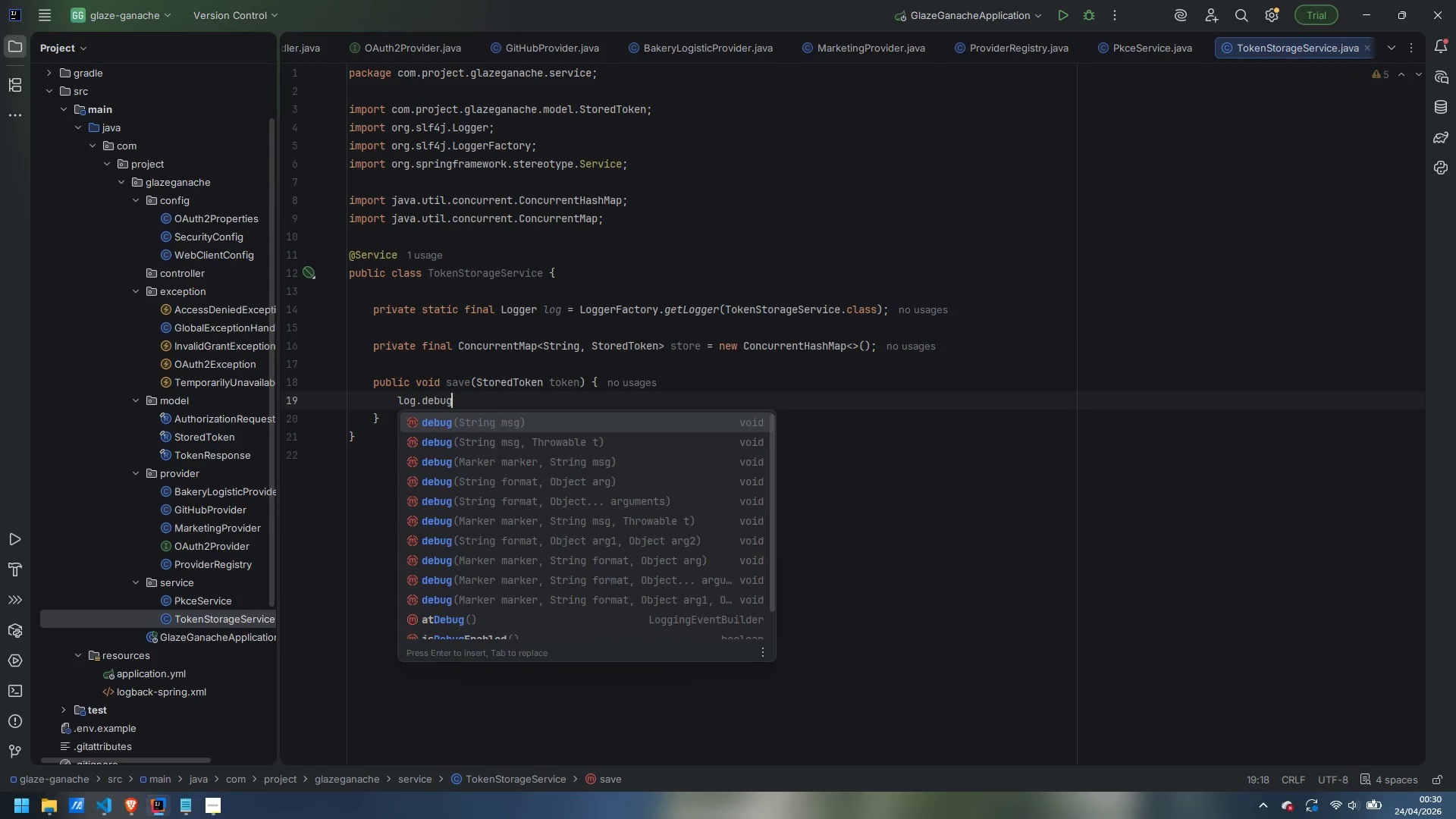 
key(Enter)
 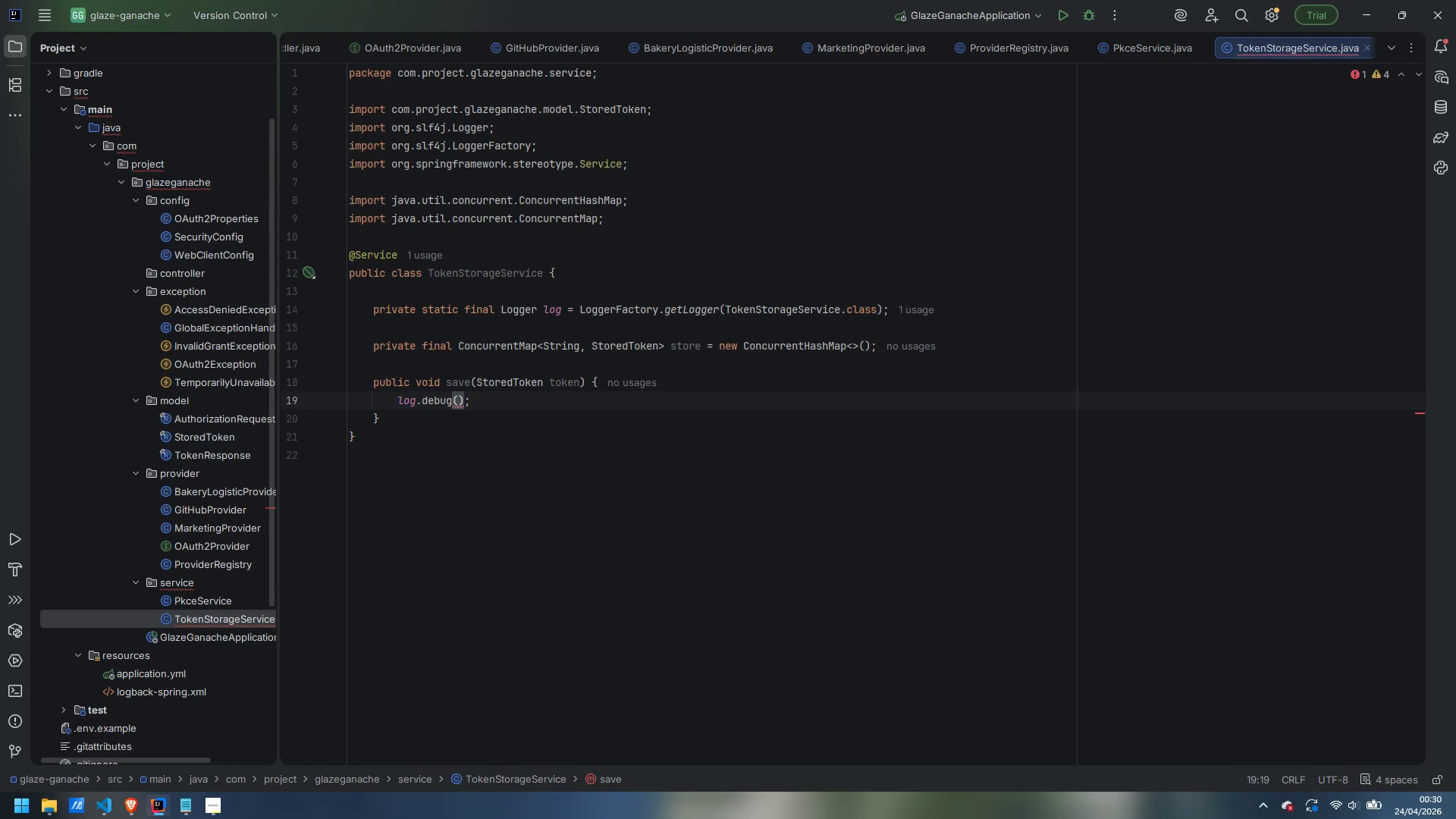 
type("Storing token for provider={} expiresAt={})
 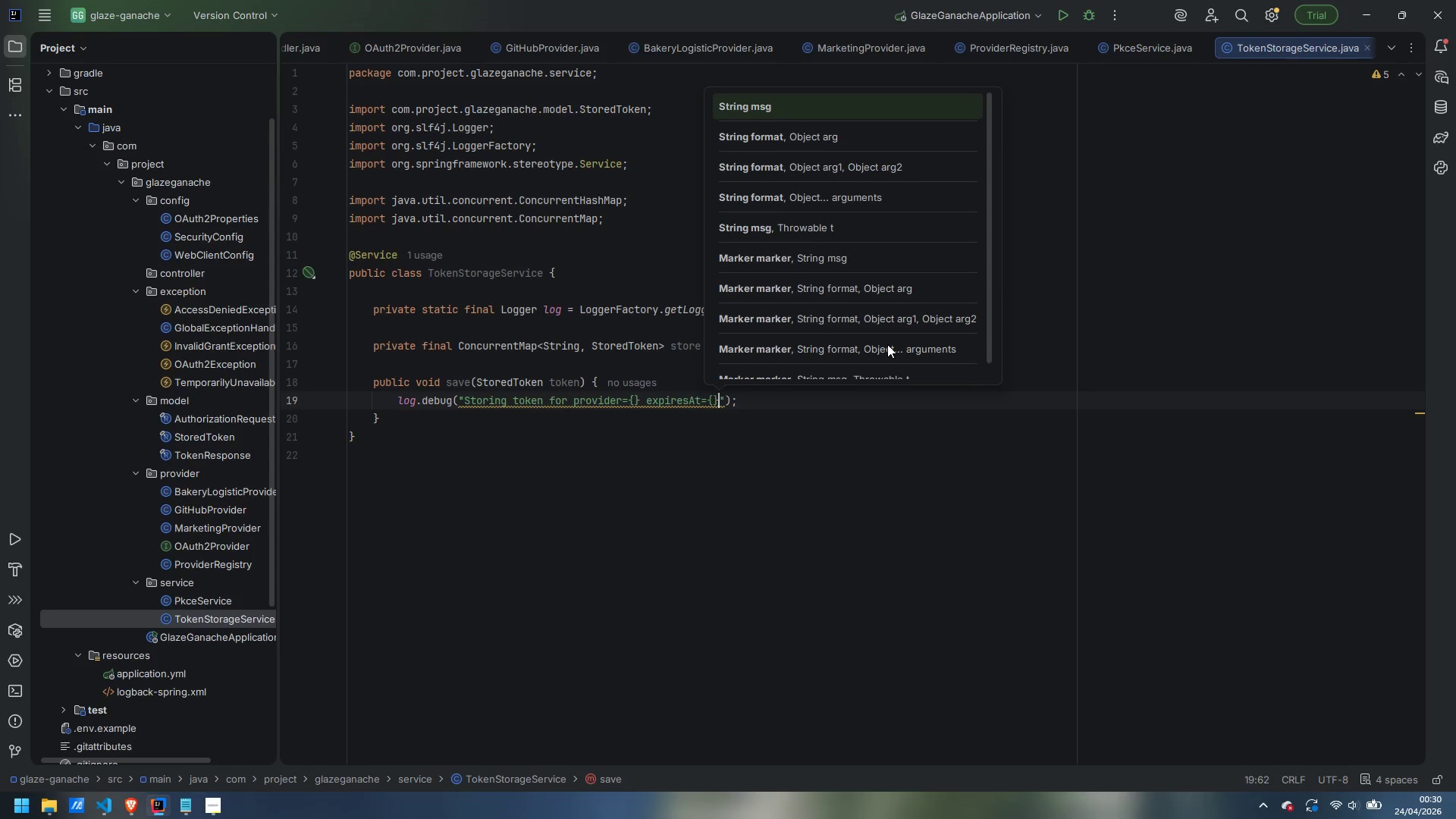 
 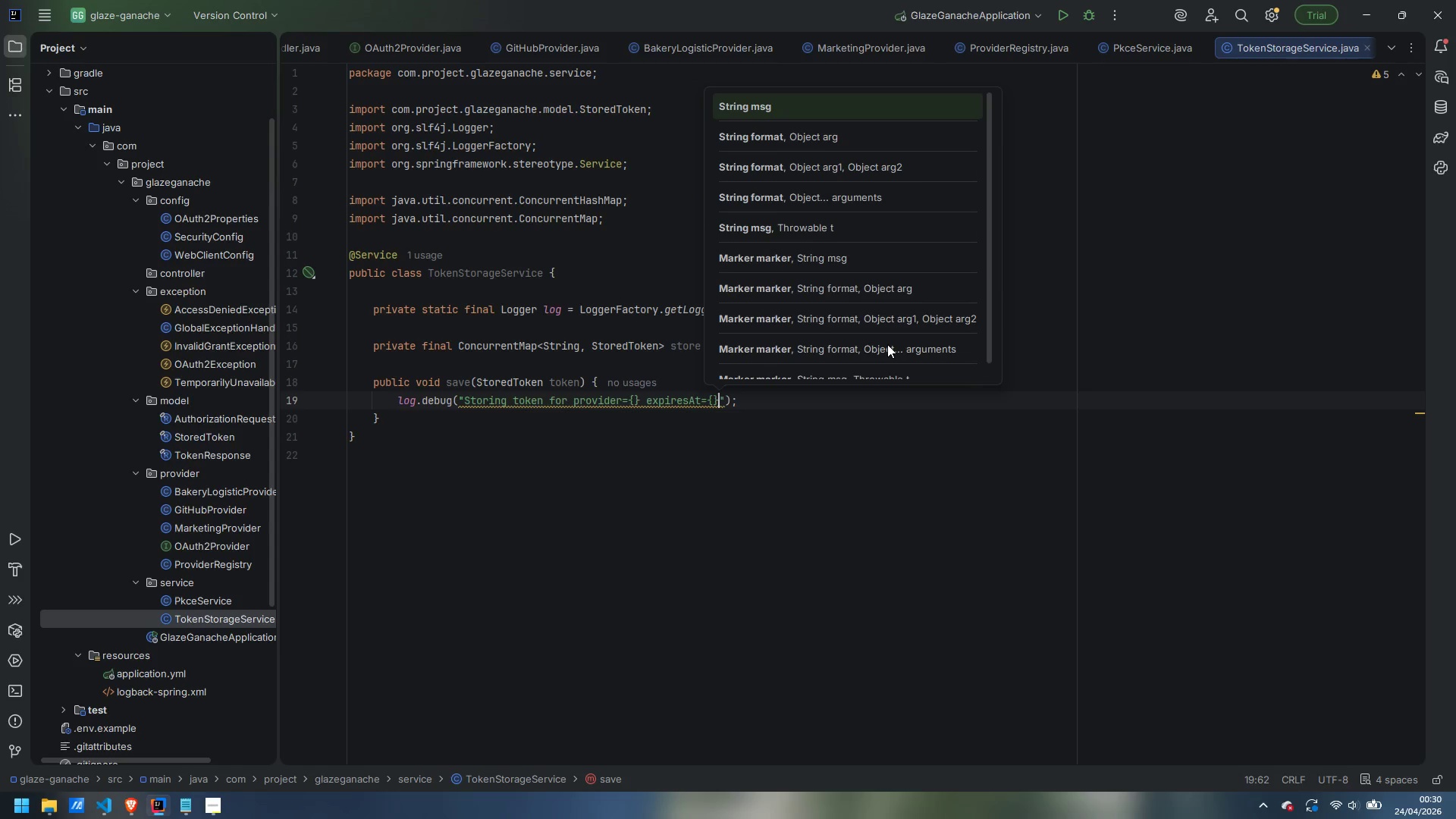 
key(ArrowRight)
 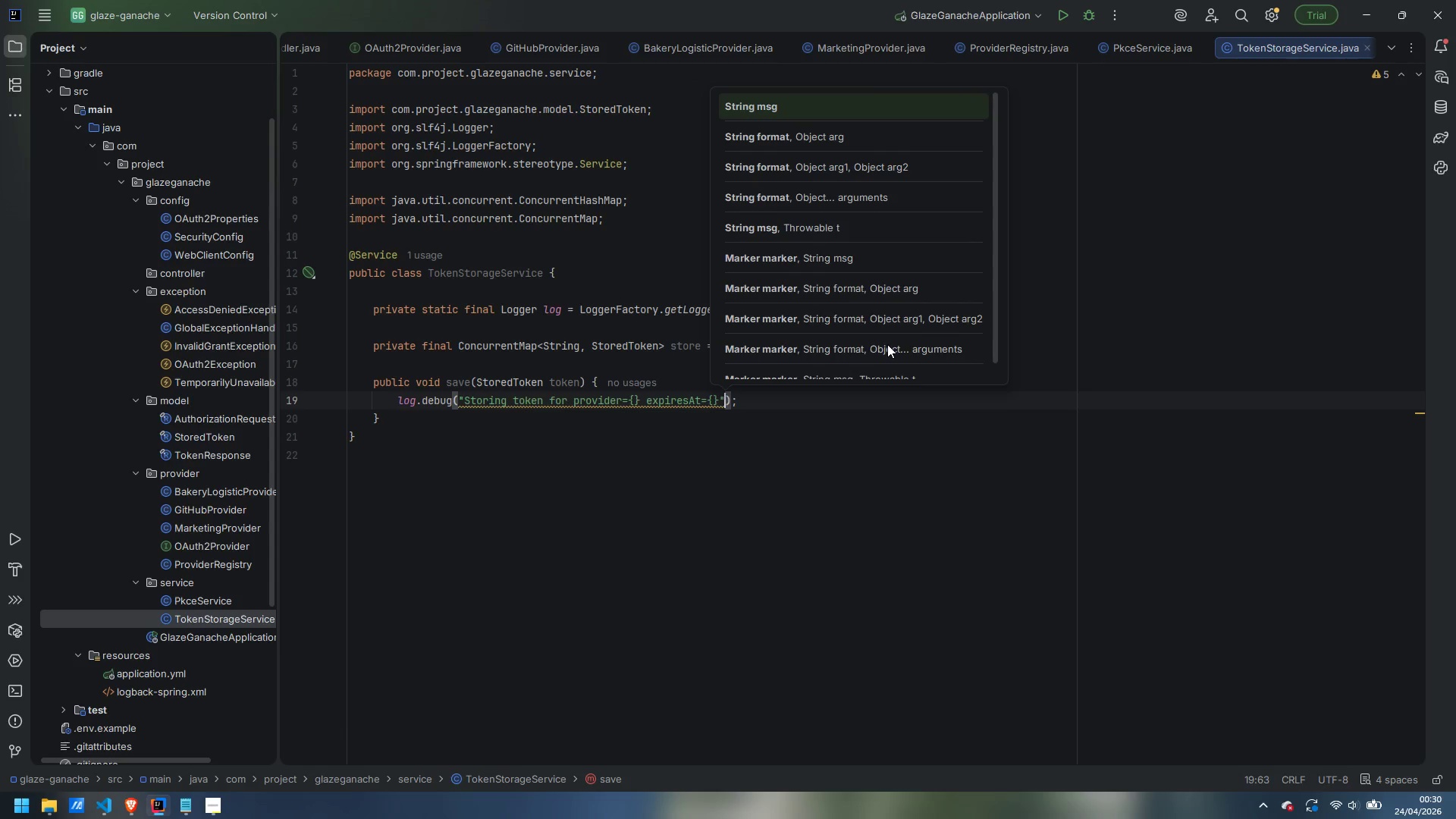 
type(, token.providerName(), token)
key(Backspace)
type(n.expiresAt)
 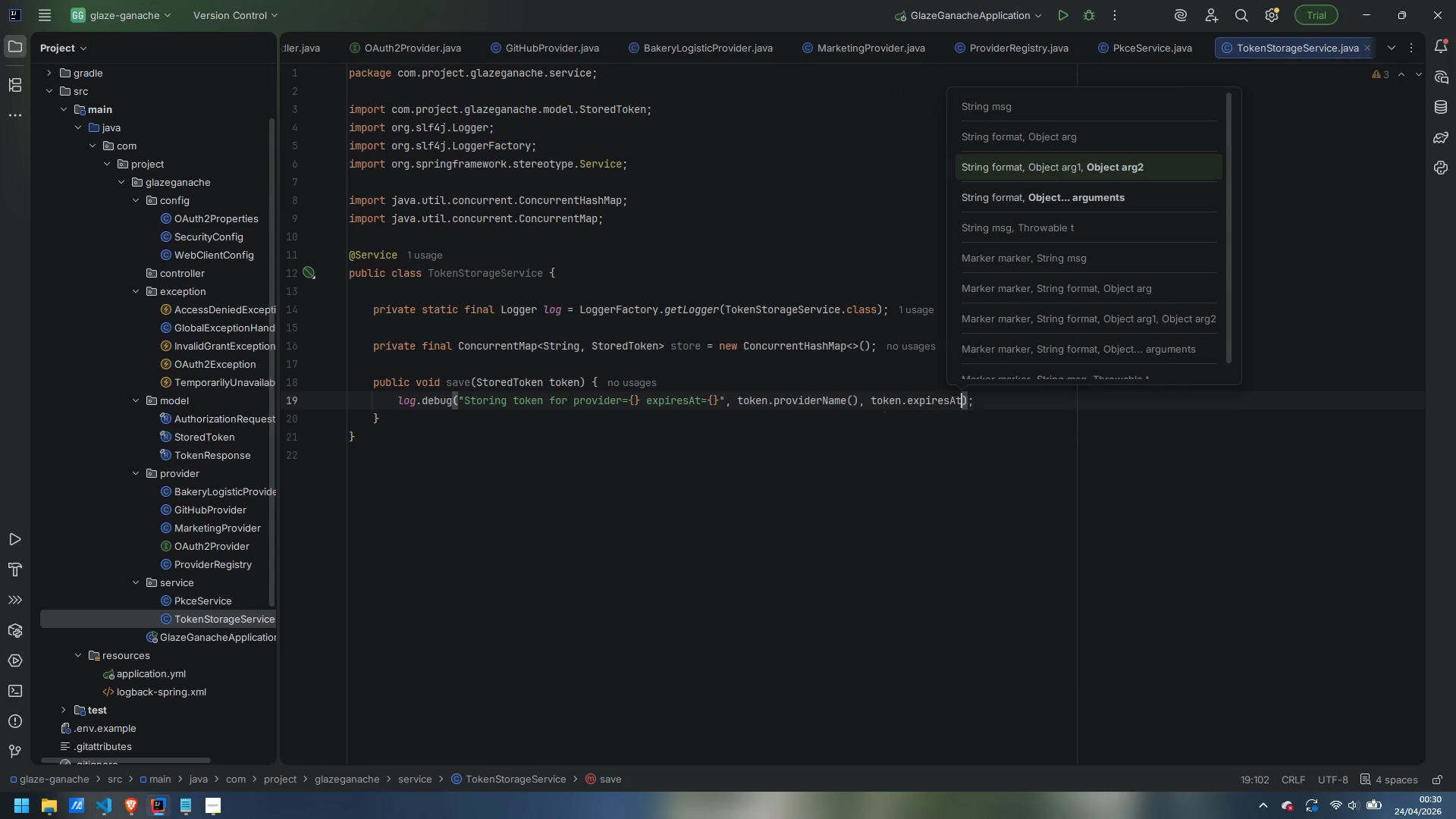 
 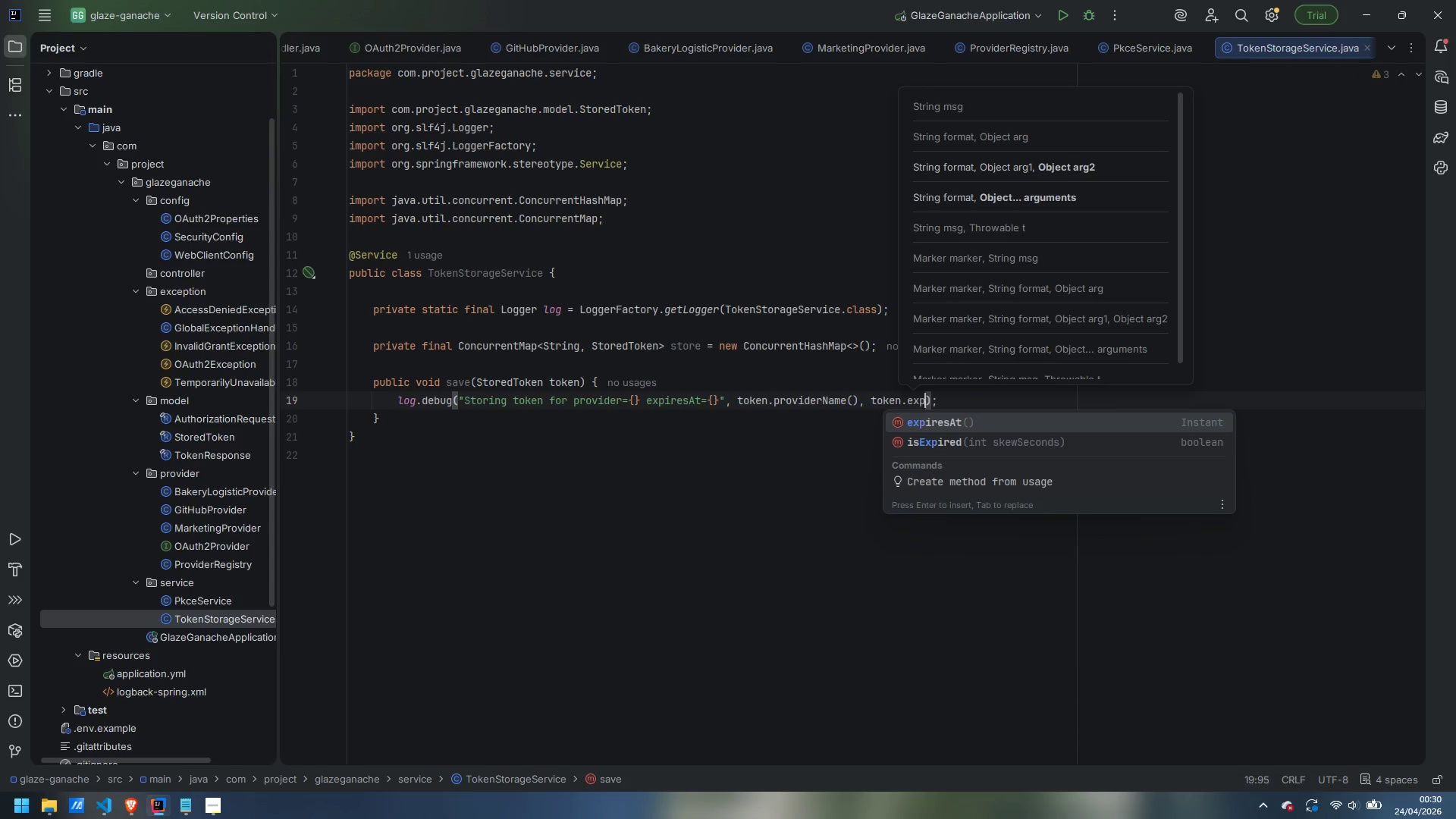 
key(Enter)
 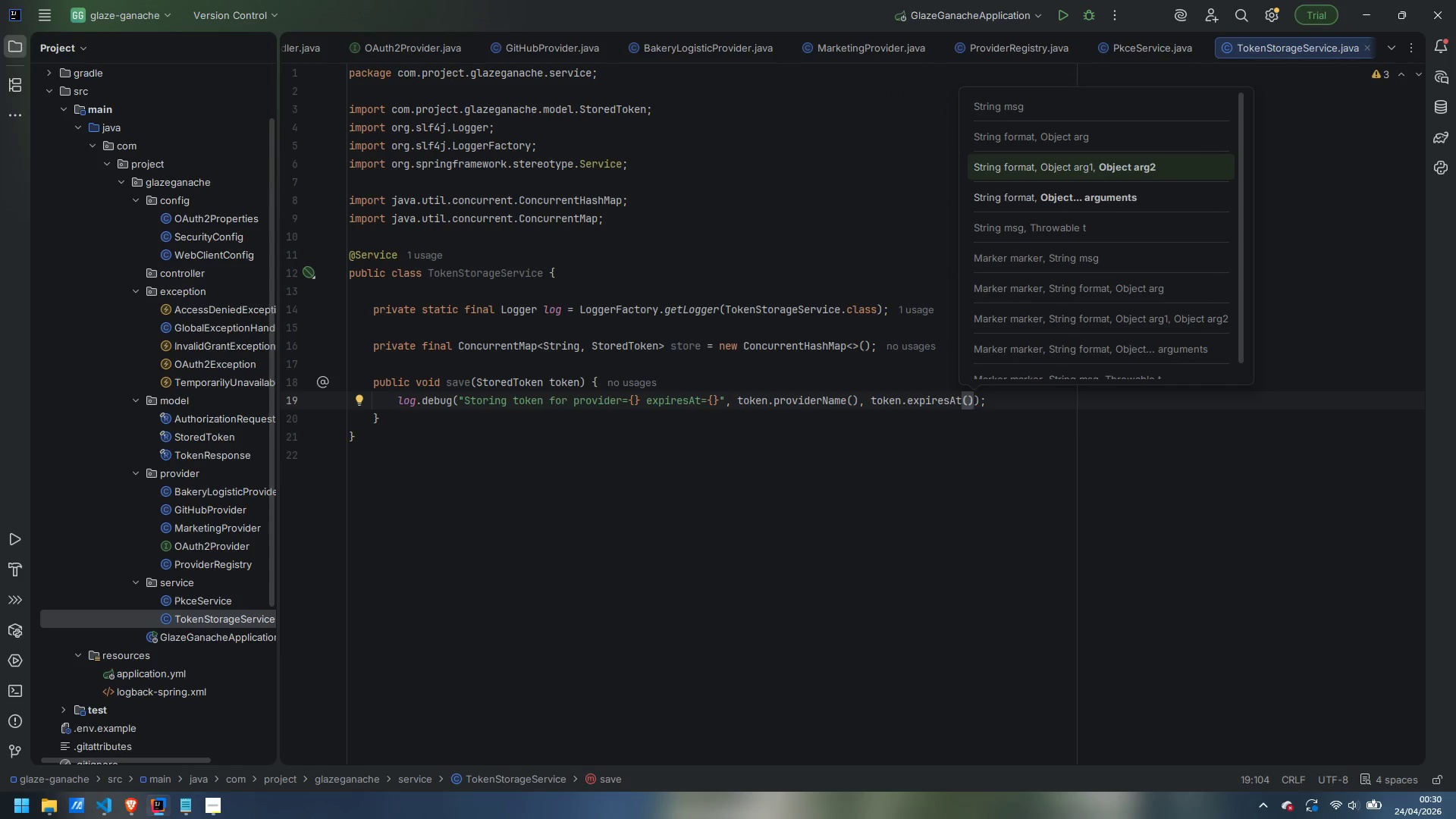 
key(ArrowRight)
 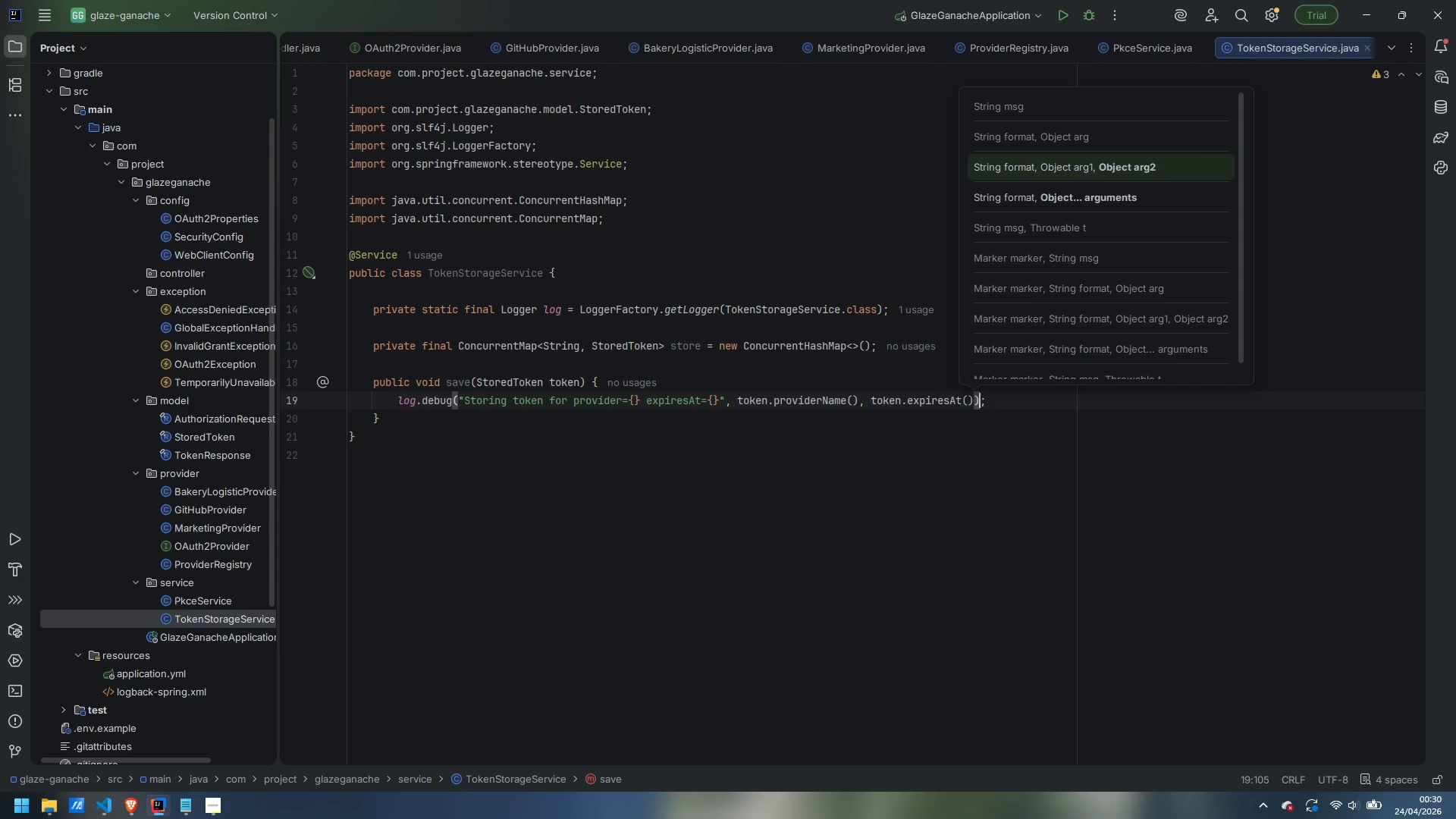 
key(ArrowRight)
 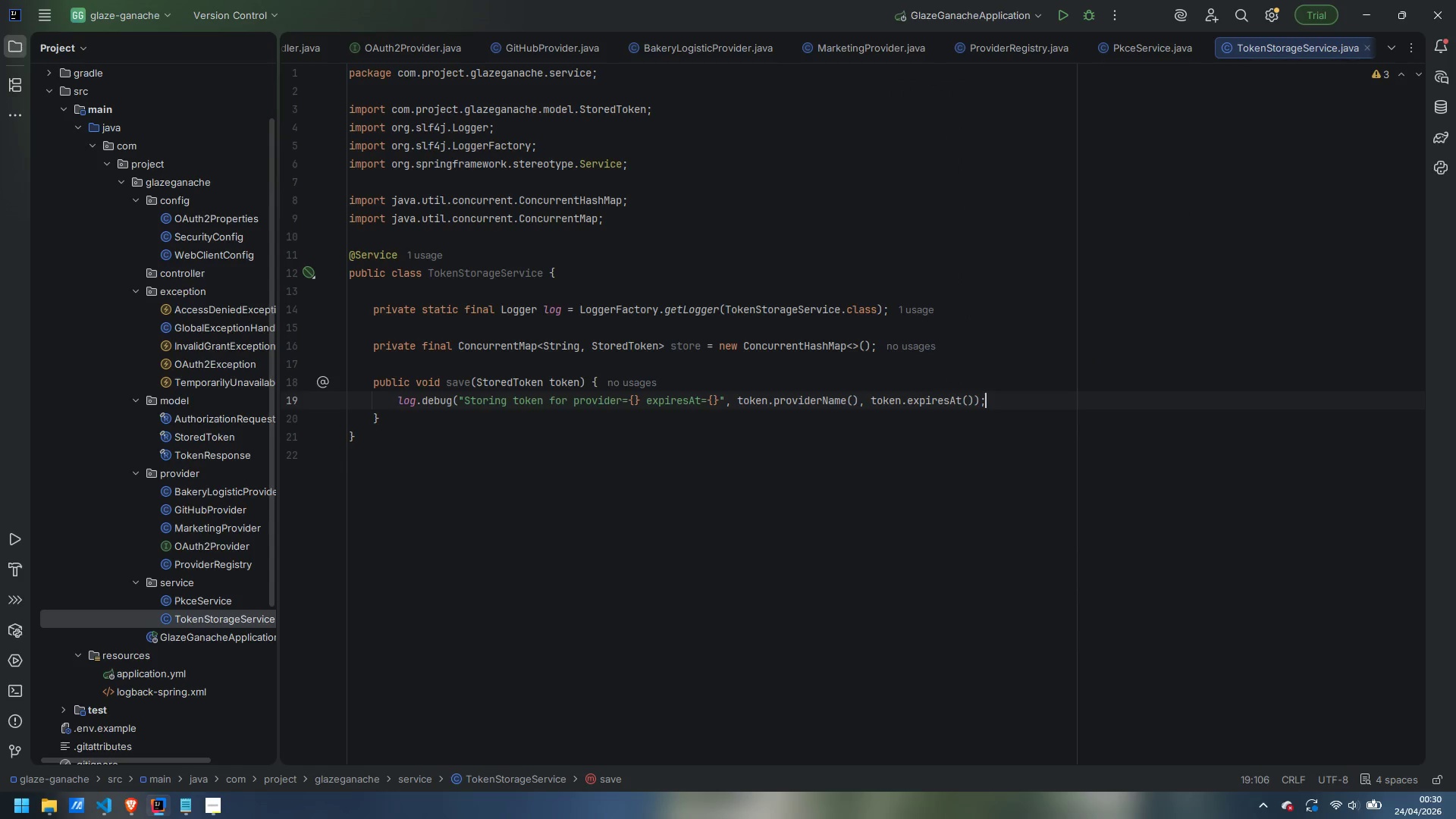 
key(Enter)
 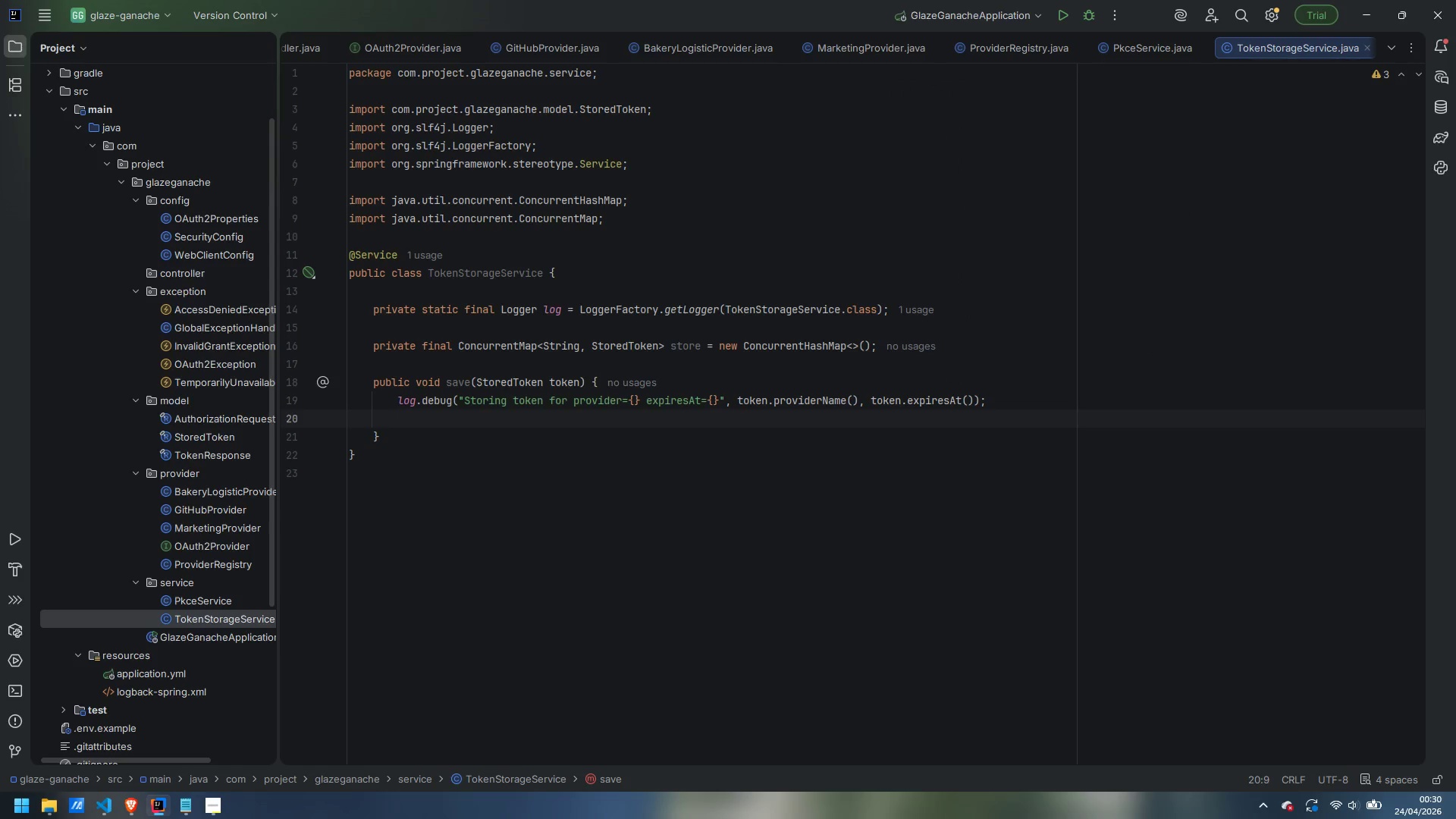 
type(store.put(token.prover)
key(Backspace)
key(Backspace)
type(iderName(), token)
 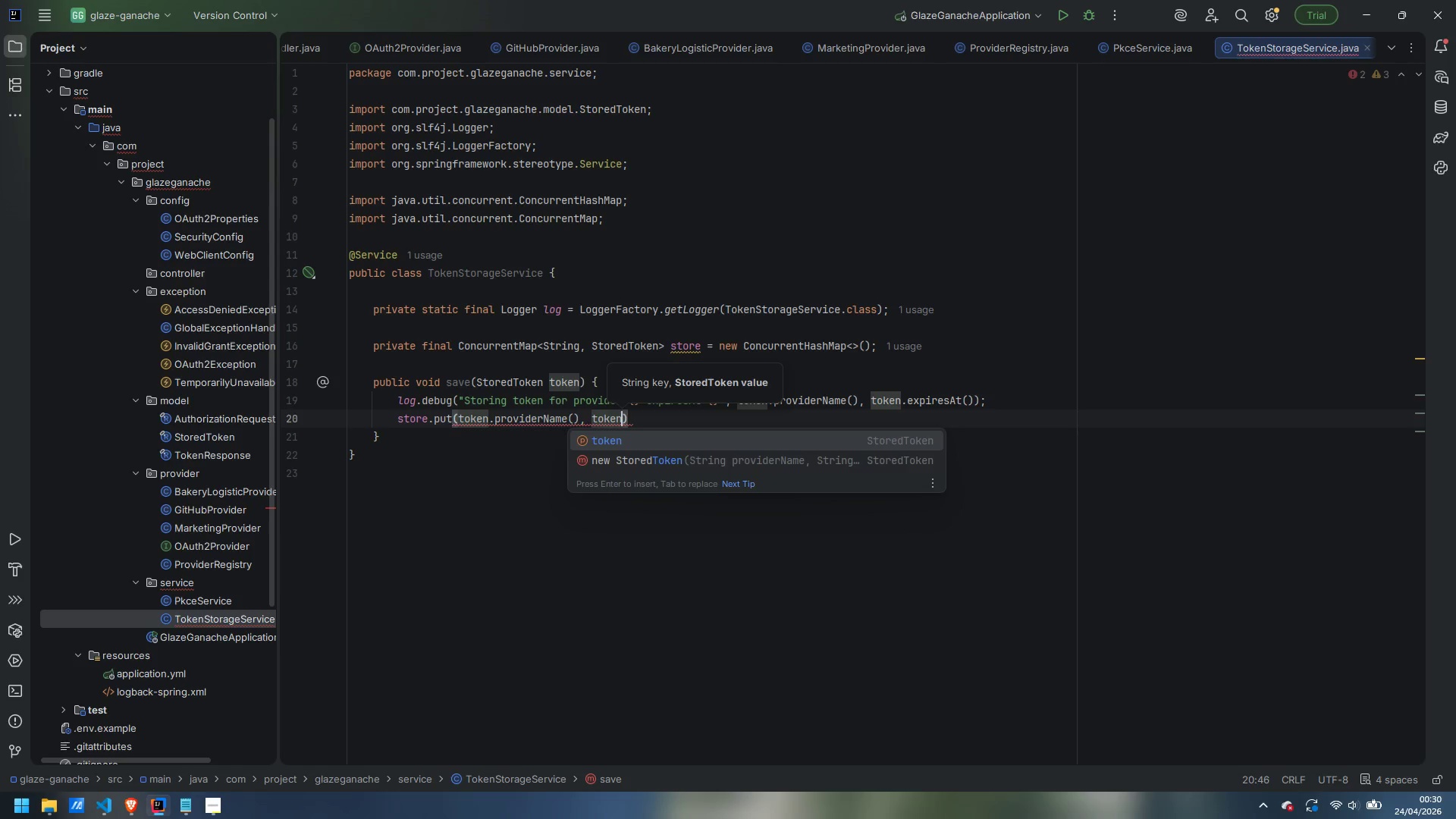 
key(ArrowRight)
 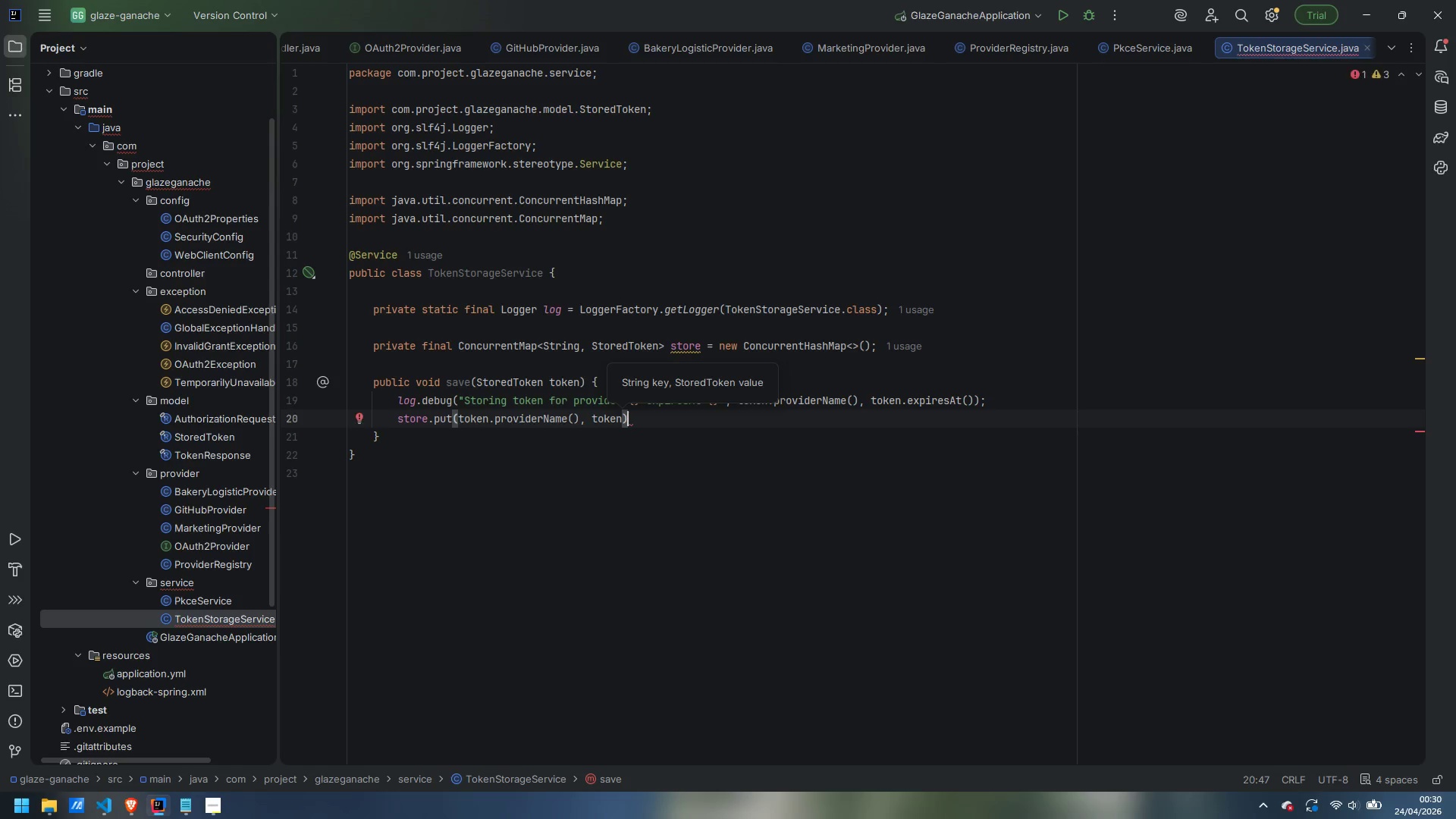 
key(Semicolon)
 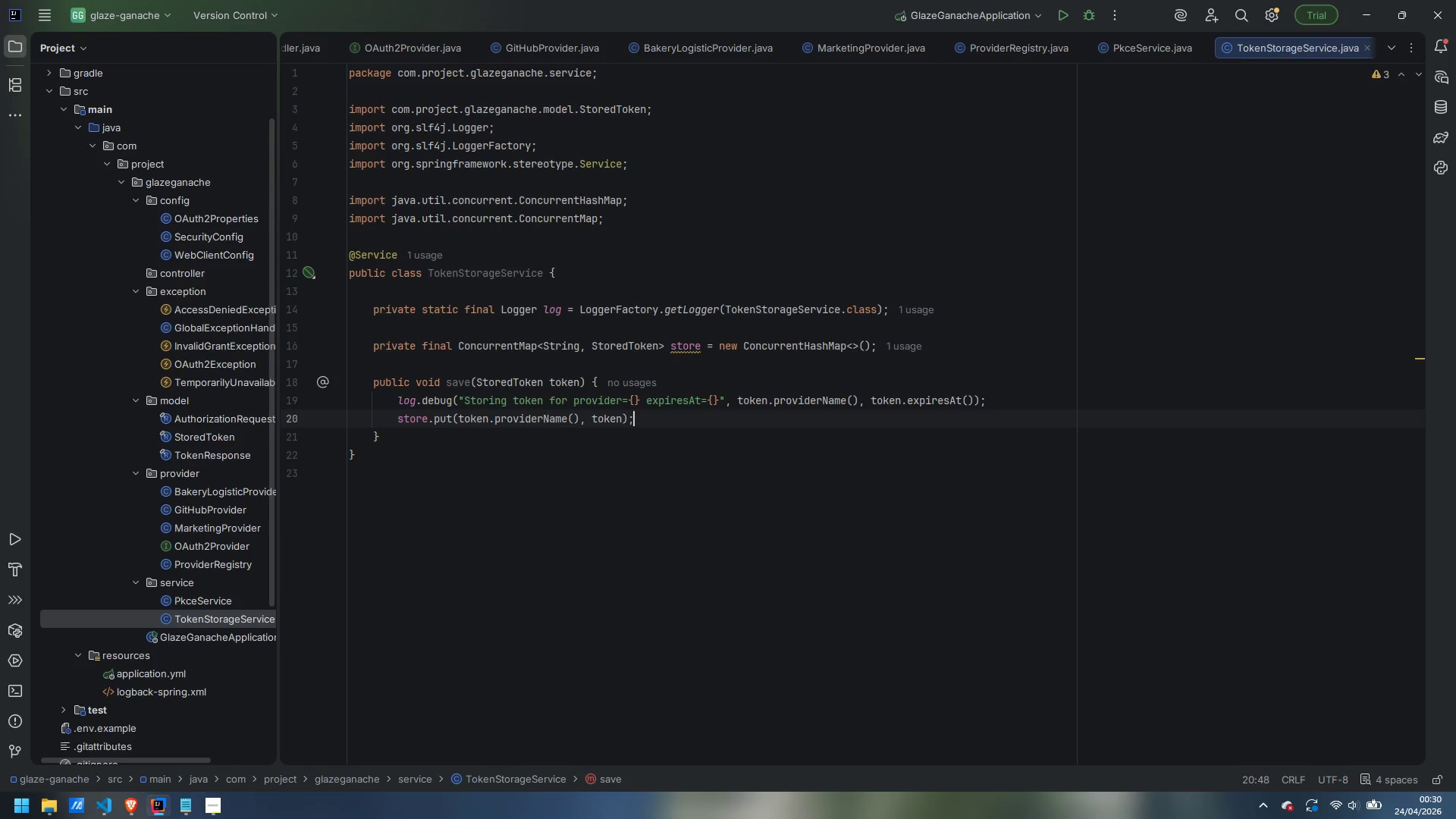 
key(ArrowDown)
 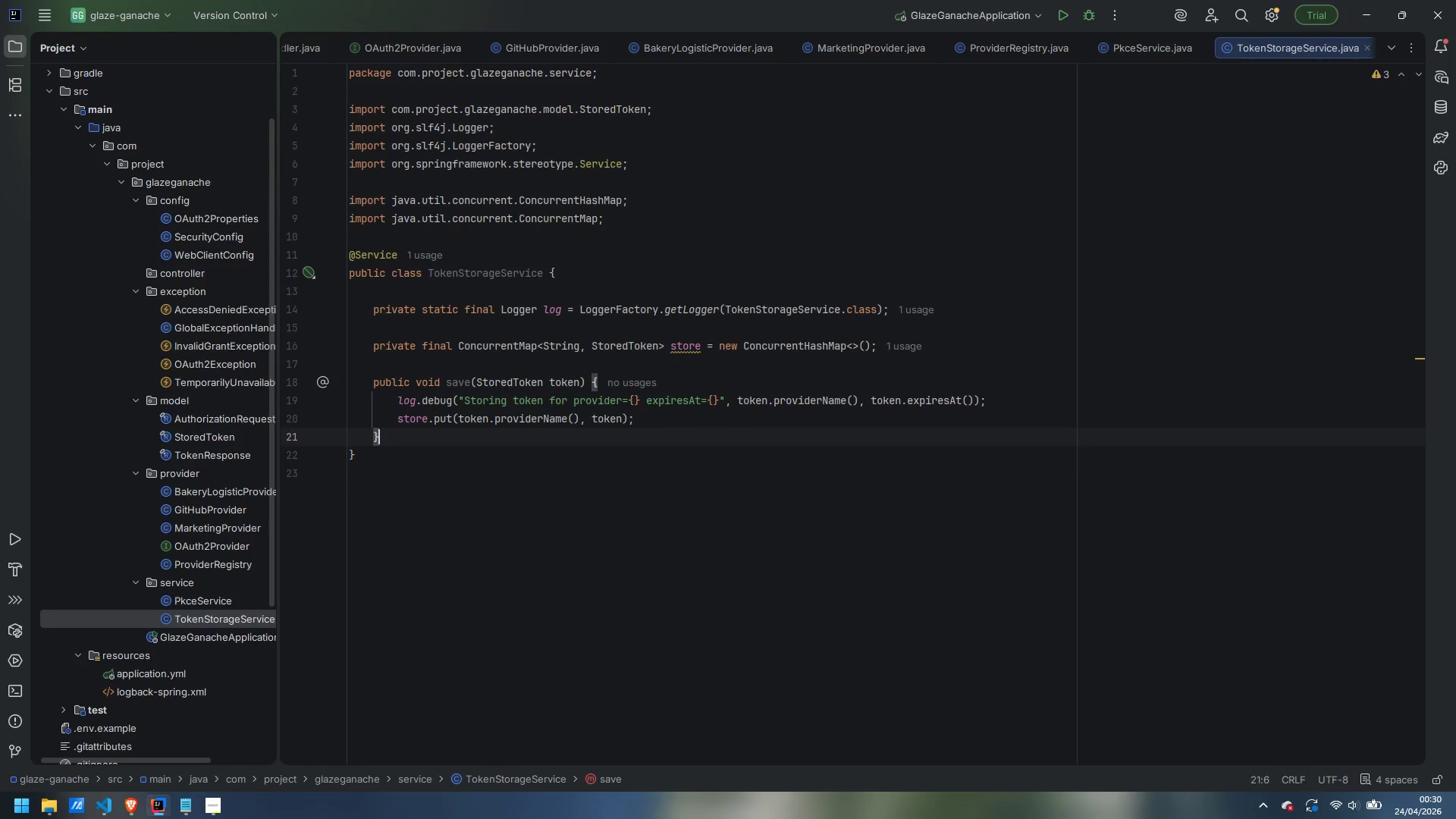 
key(Enter)
 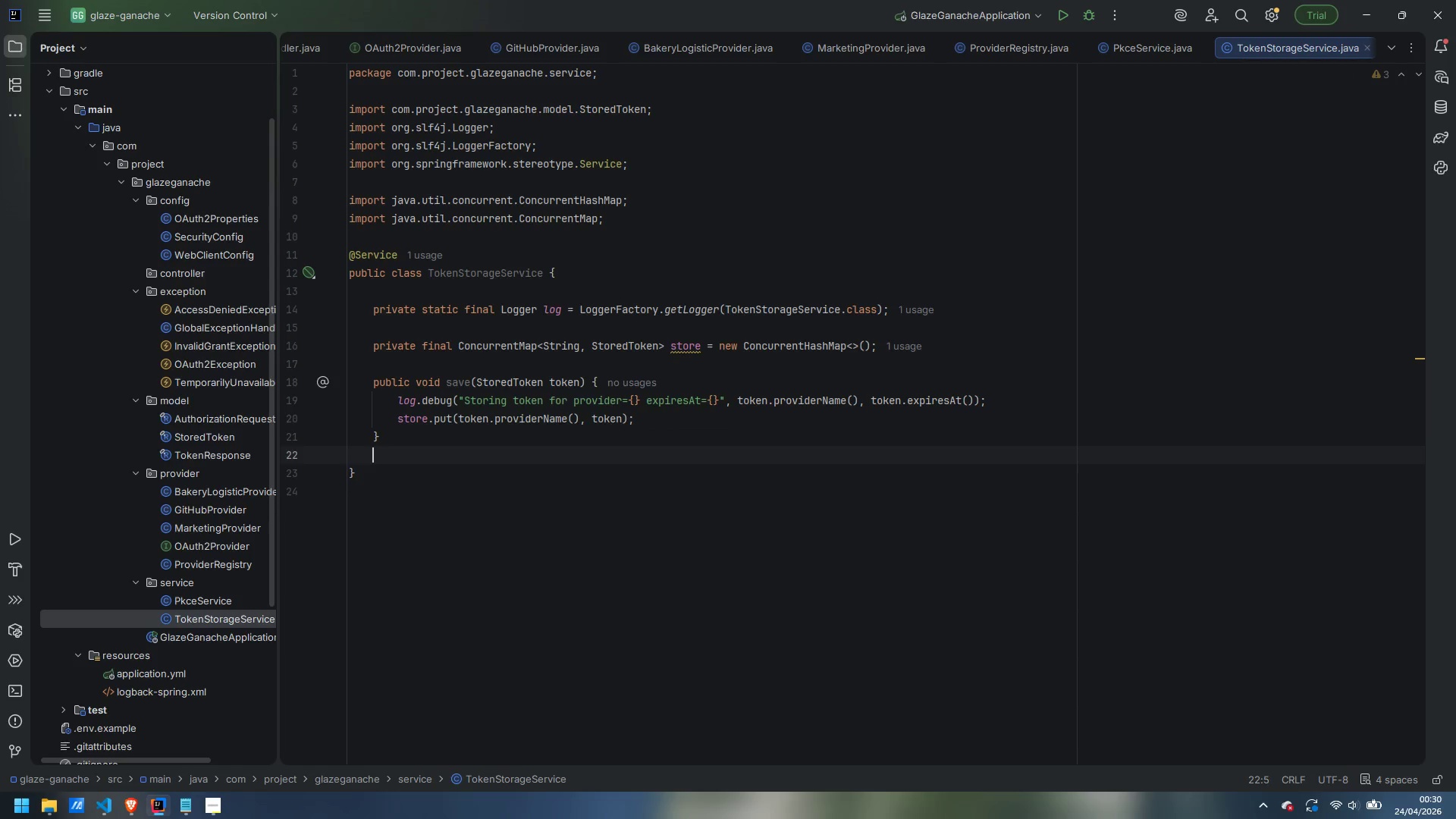 
key(Enter)
 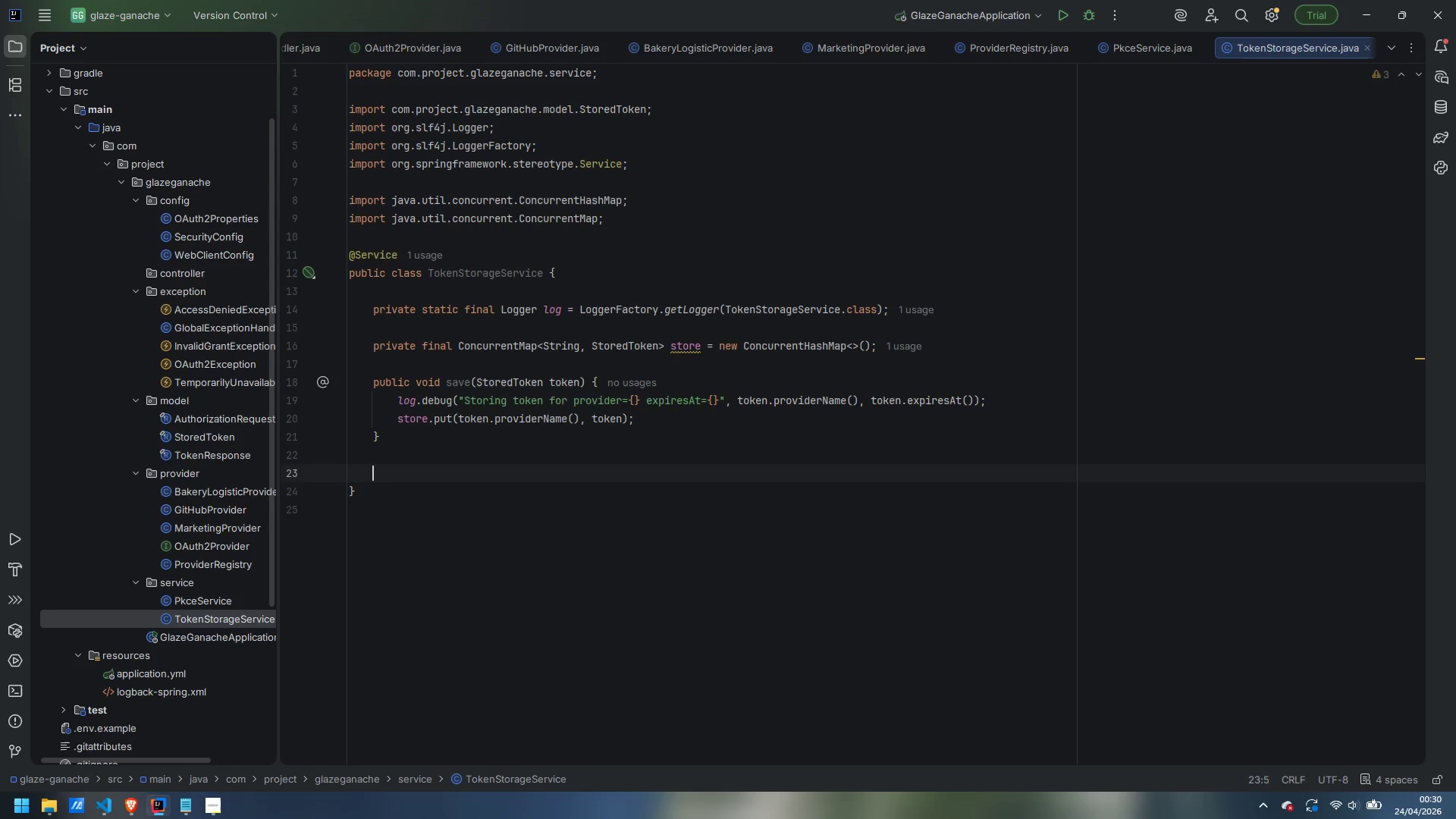 
type(public Opetional)
 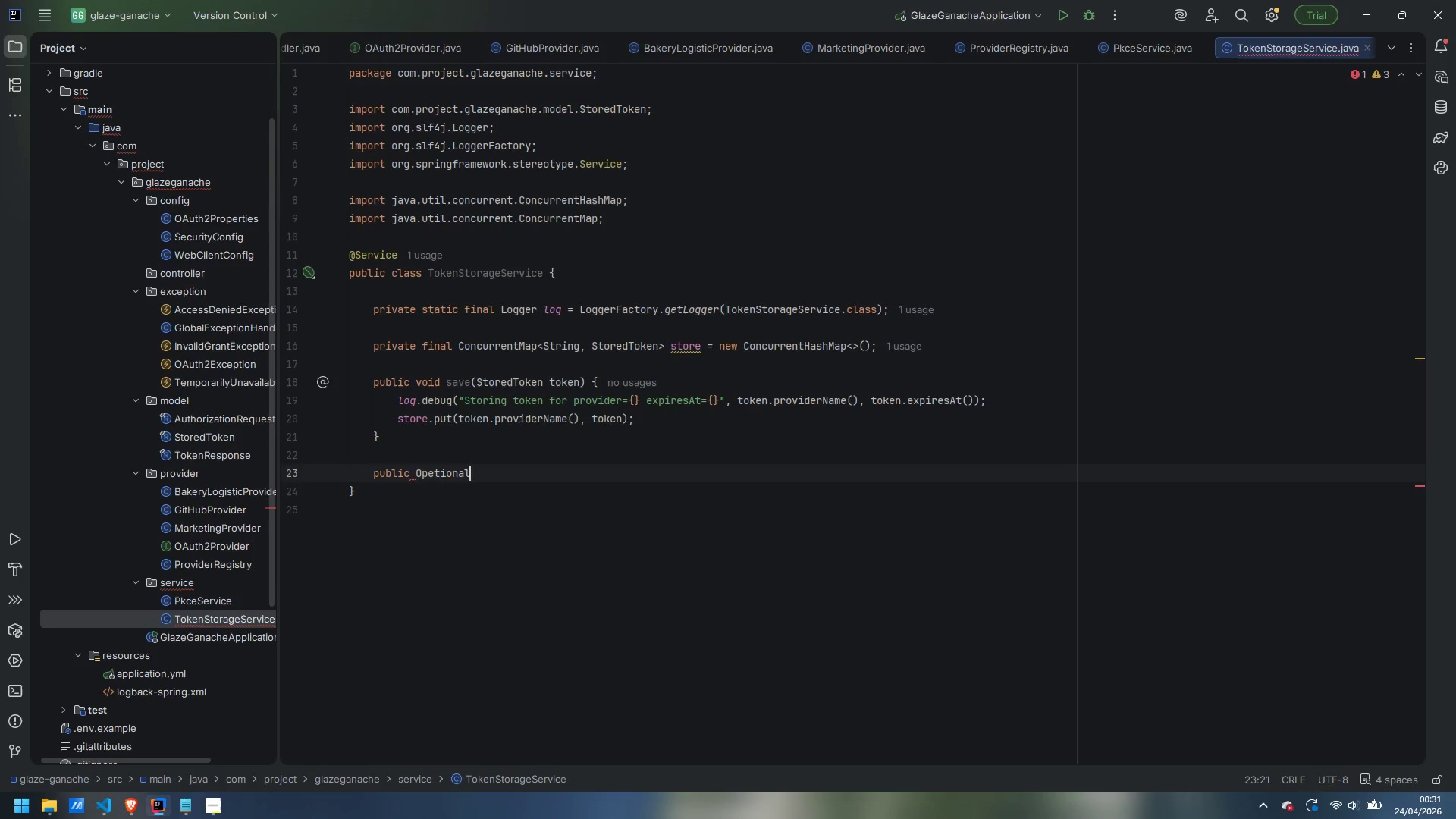 
key(Control+ControlLeft)
 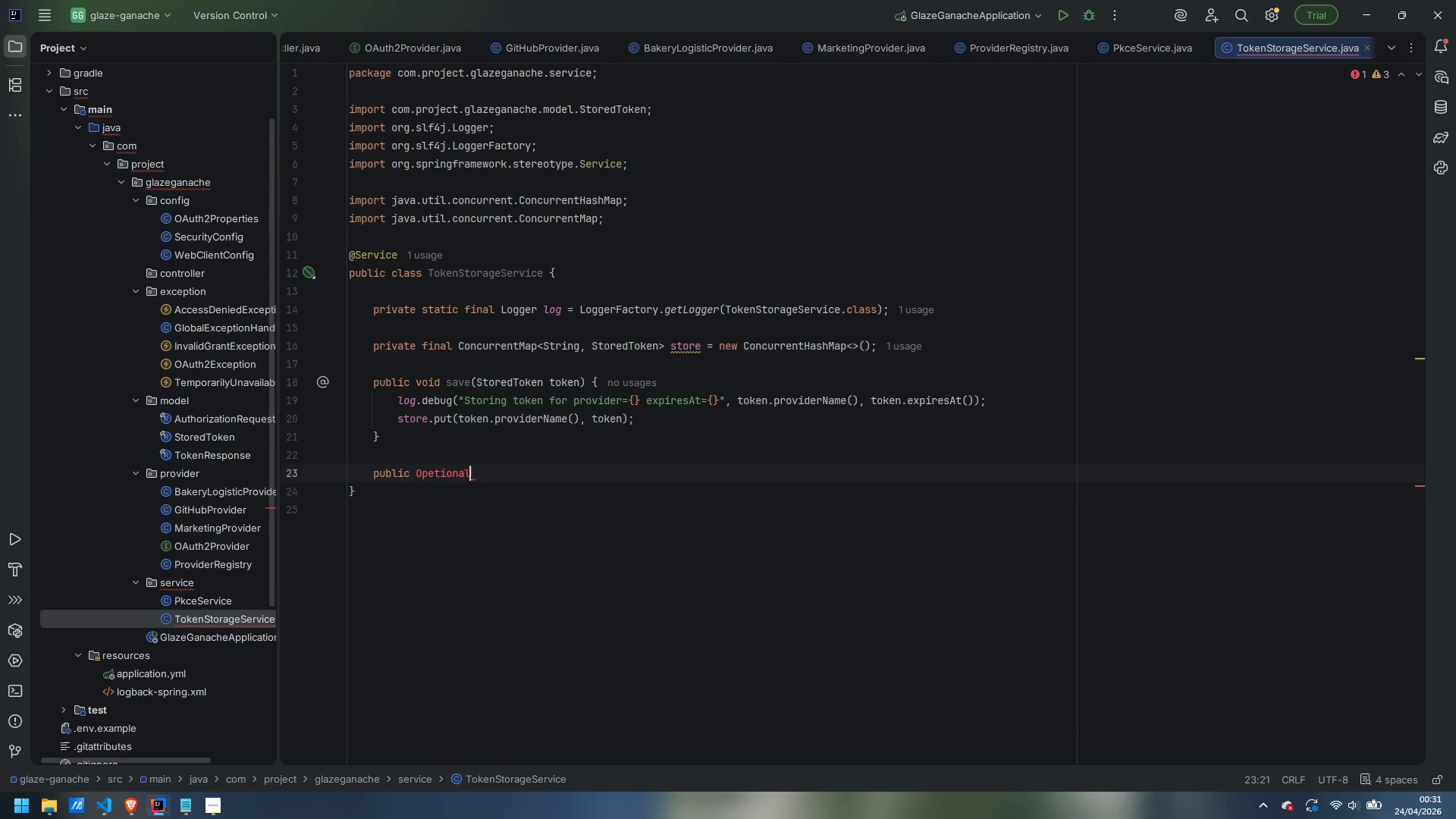 
key(Control+Backspace)
 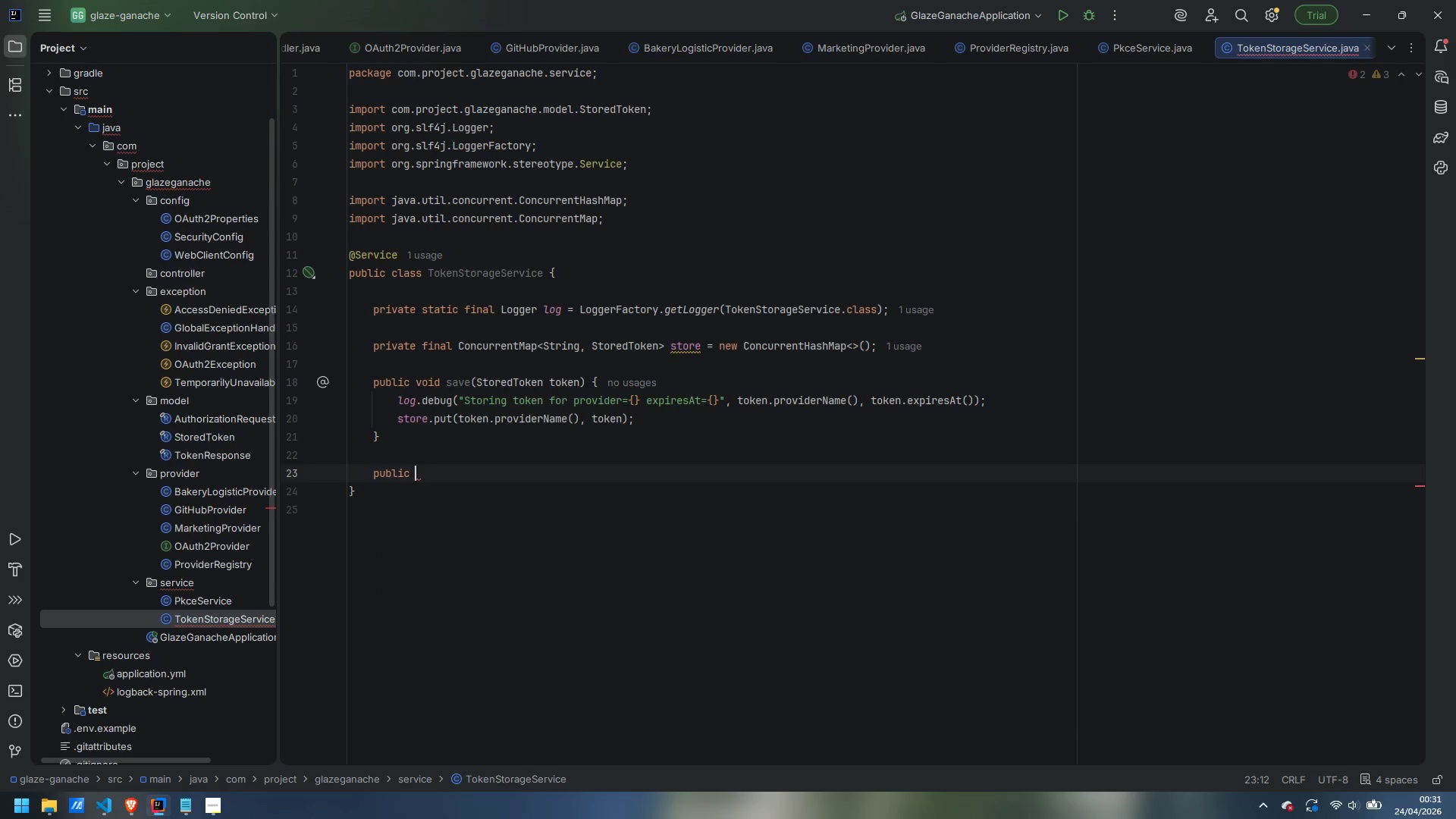 
type(Optional)
 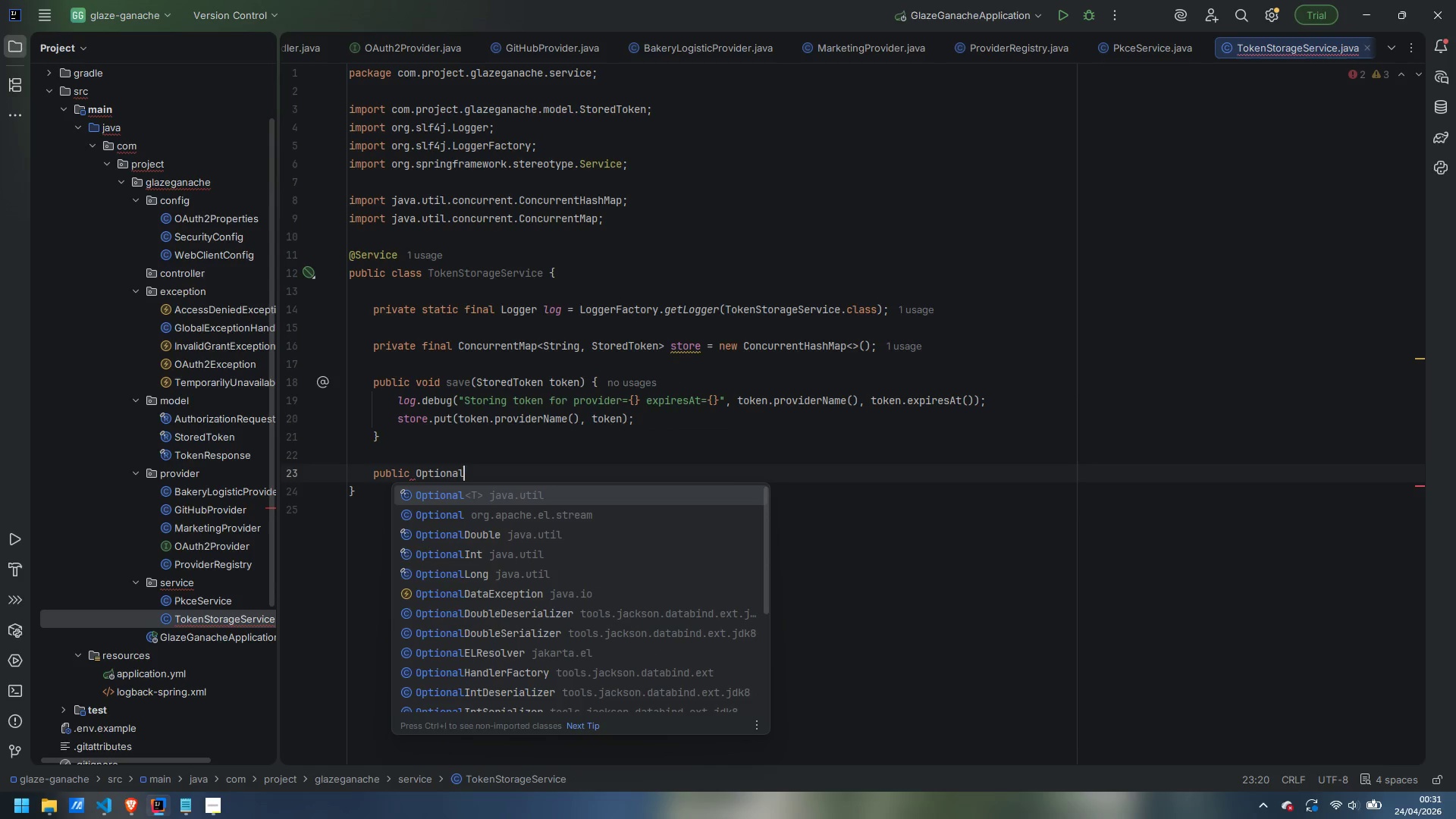 
key(Enter)
 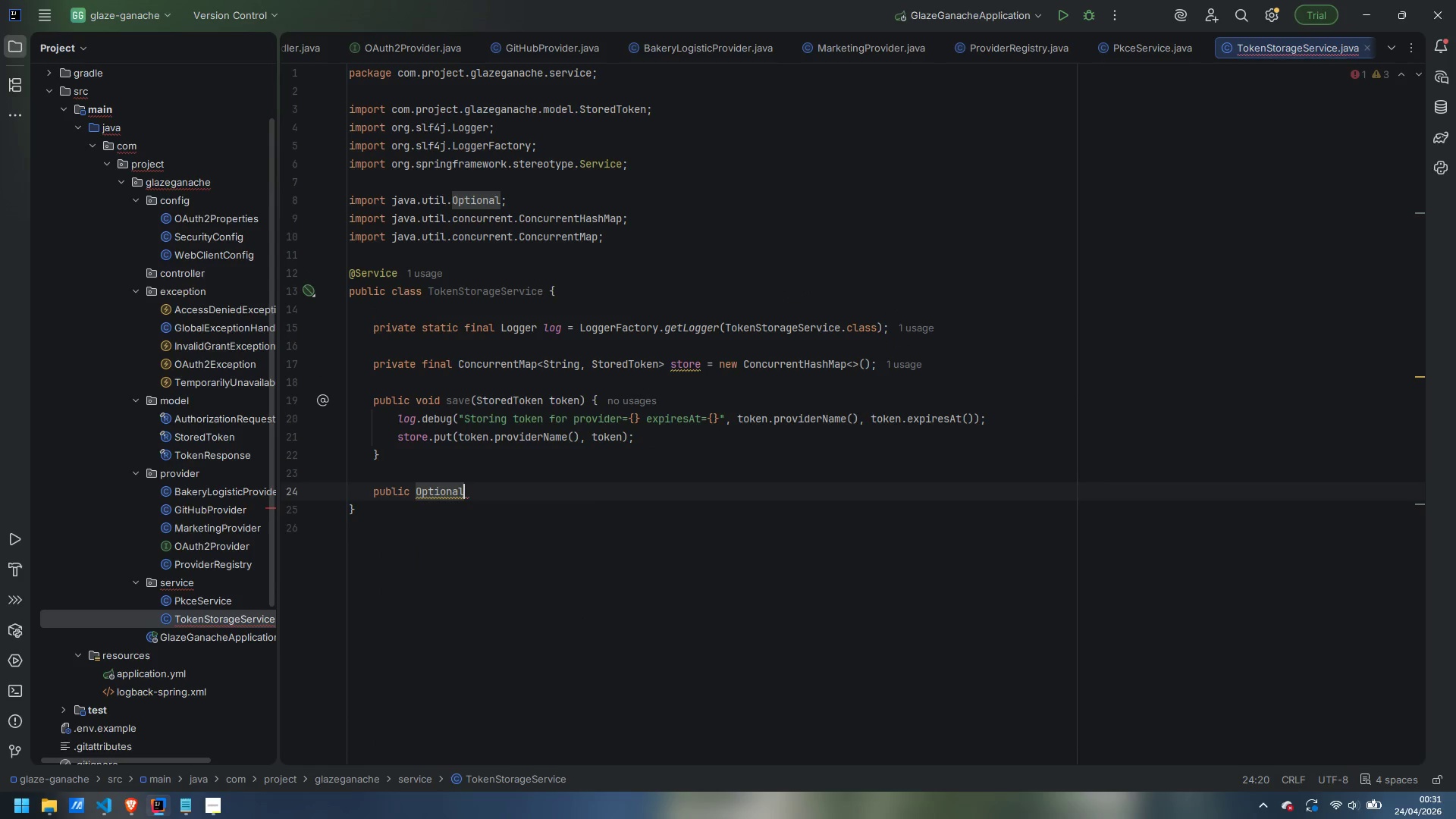 
type(<StoredToken)
 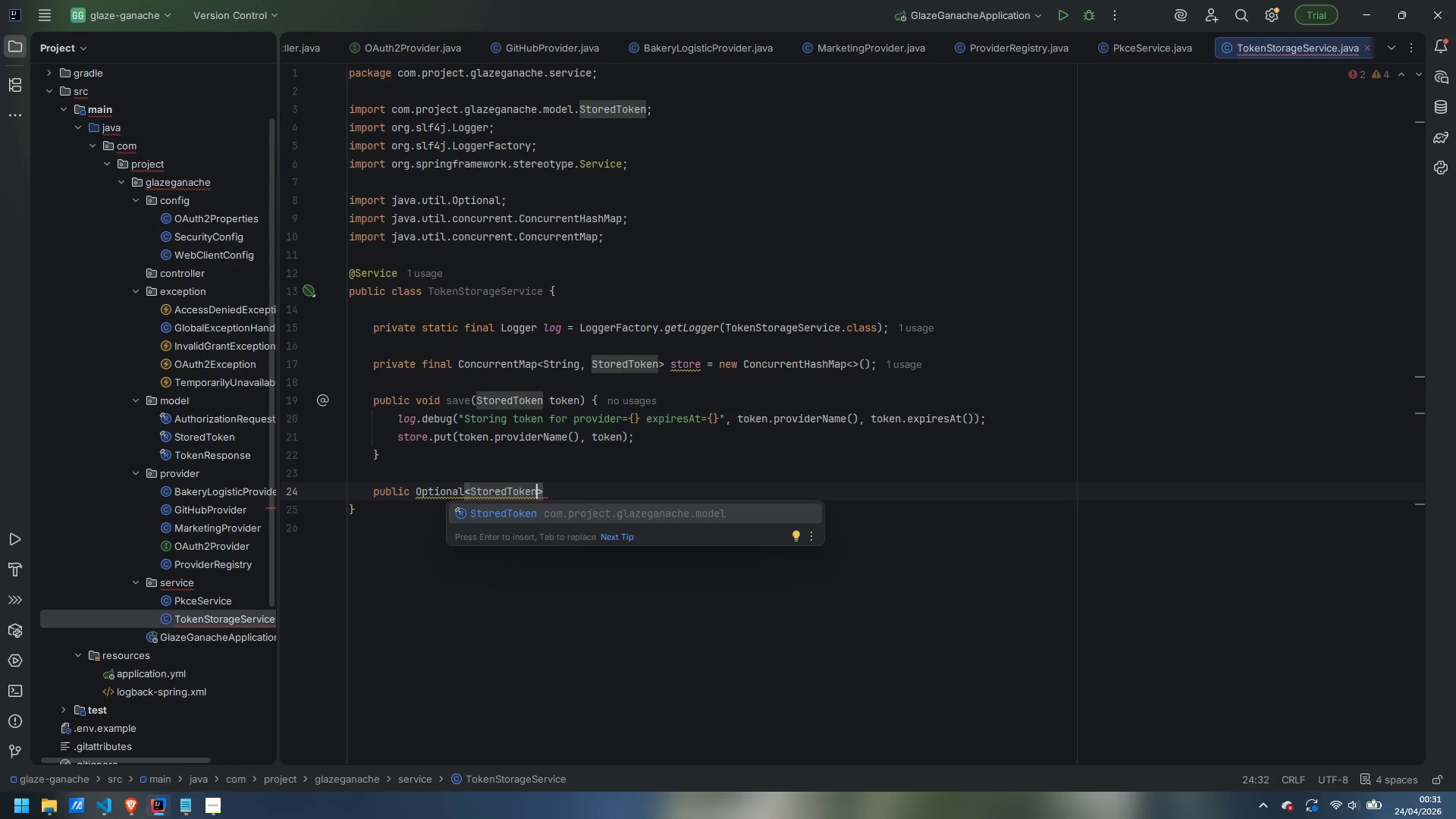 
key(ArrowRight)
 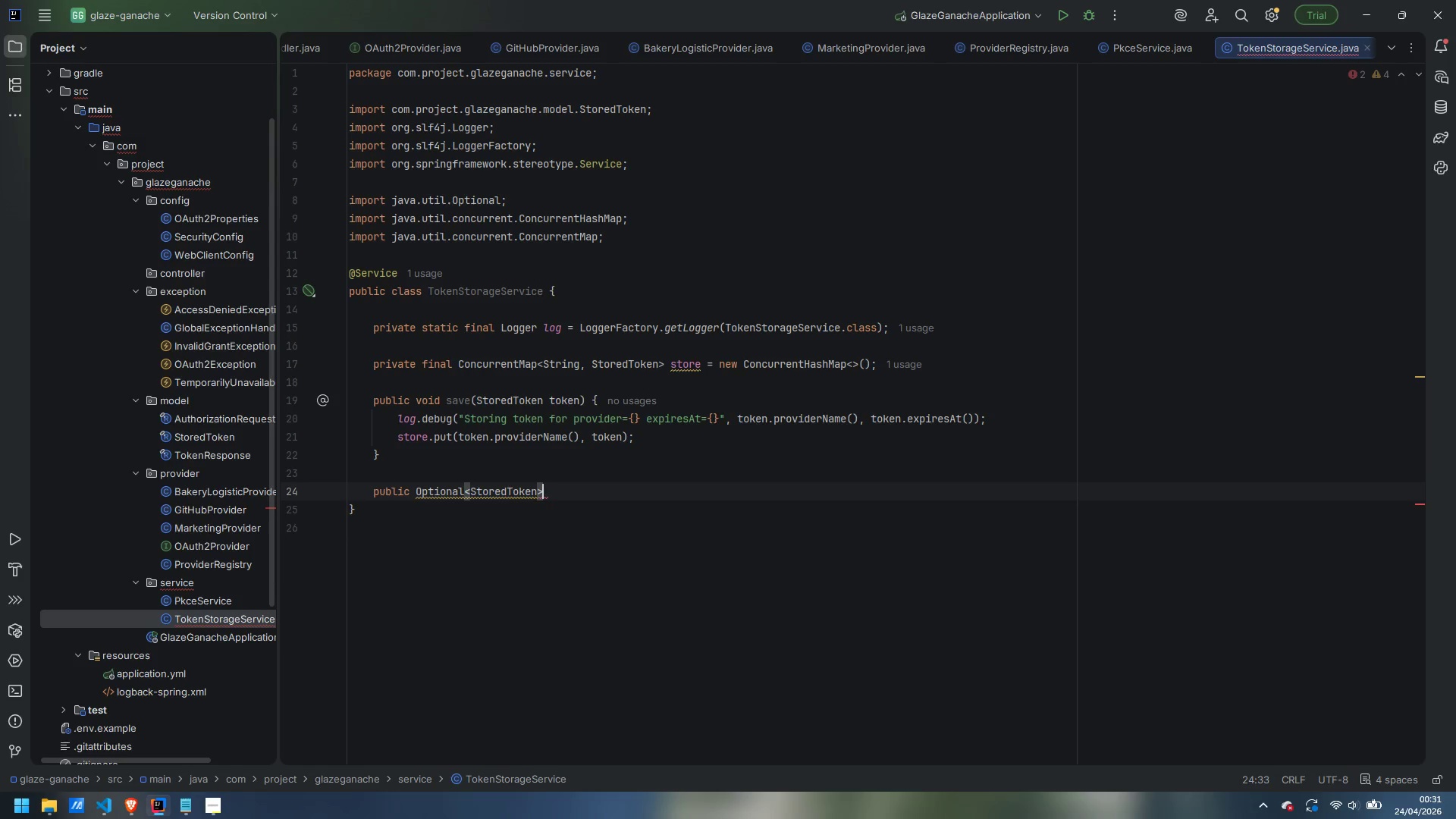 
type( d)
key(Backspace)
type(find(String providerName)
 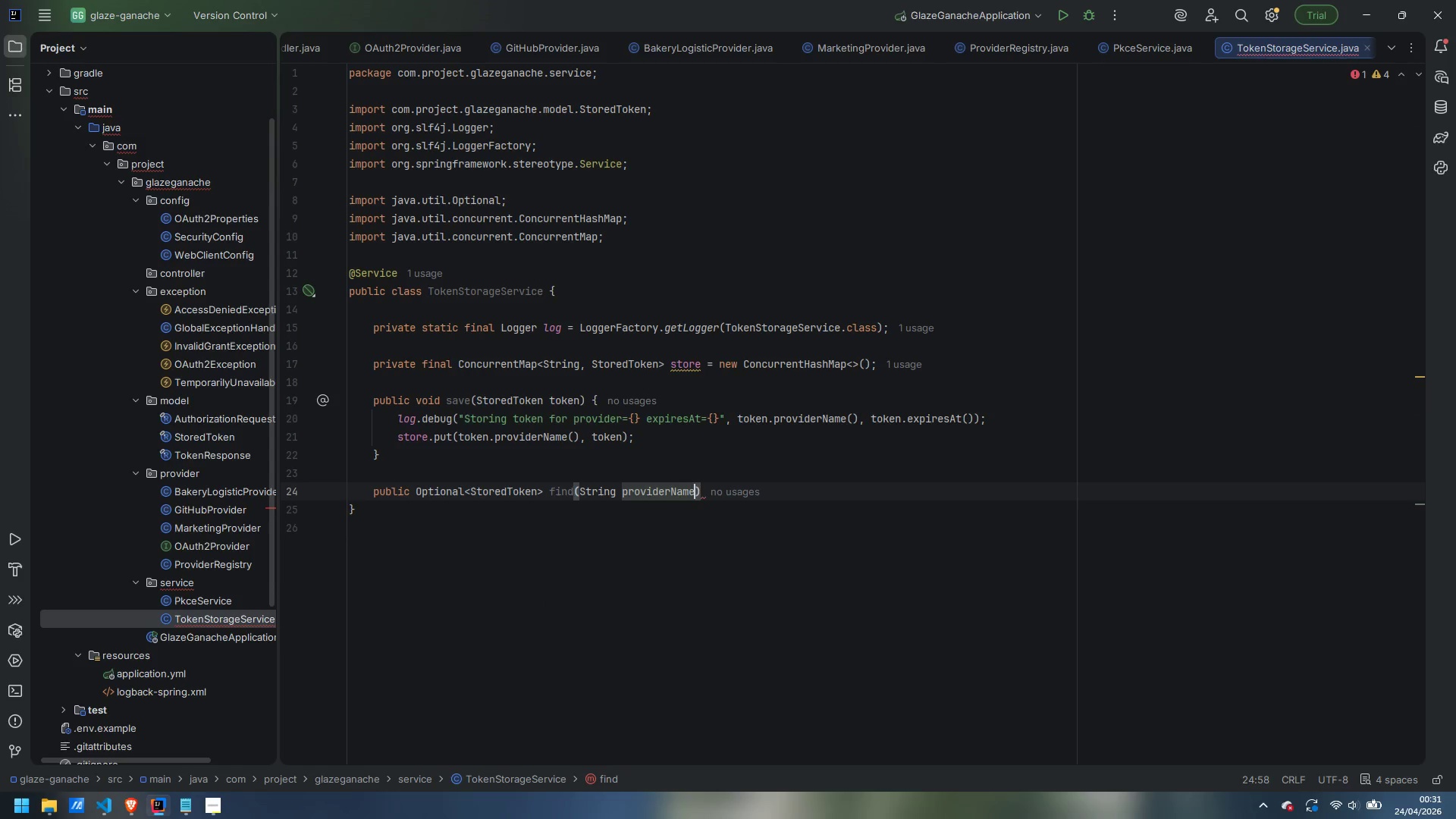 
 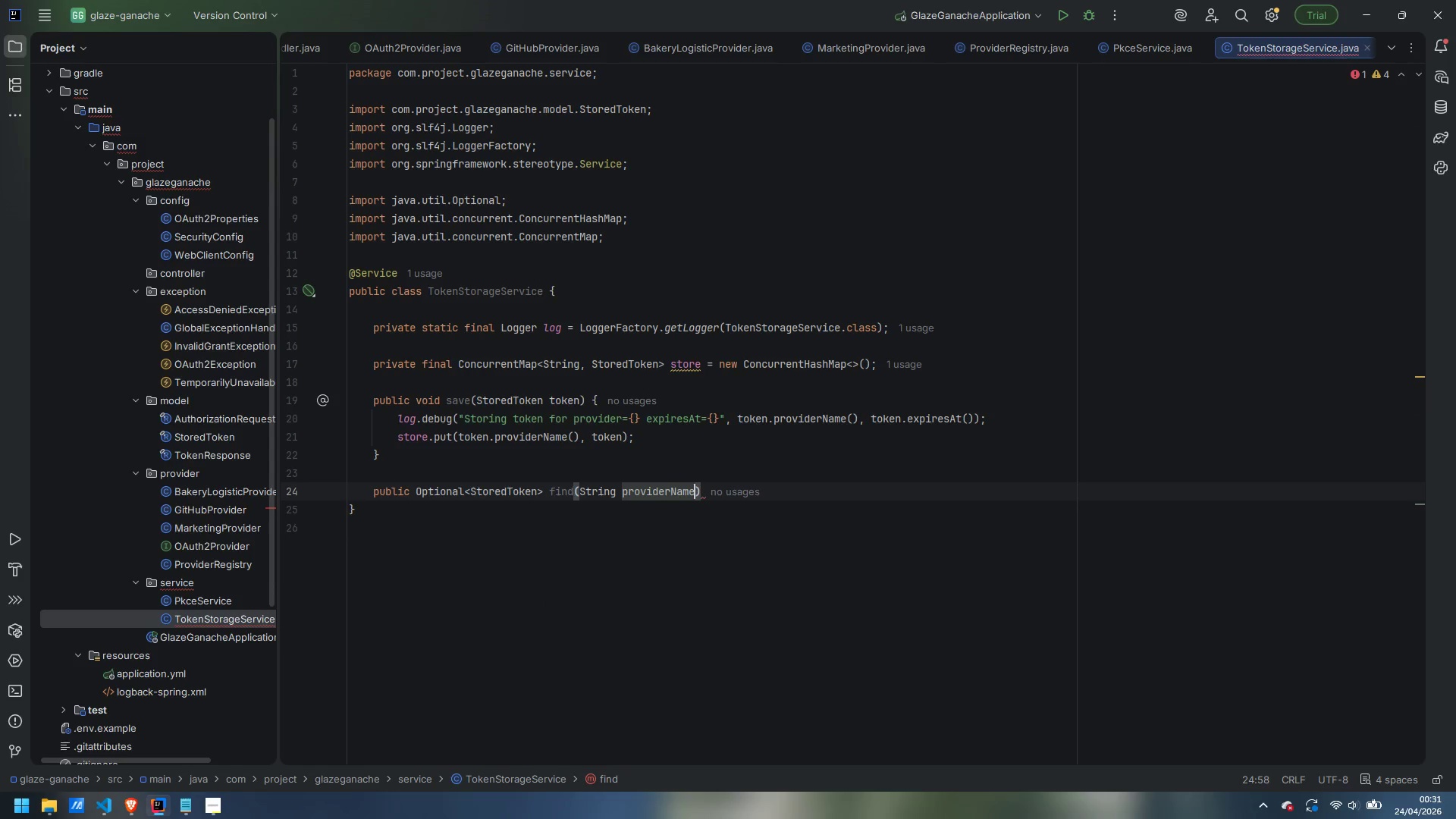 
key(ArrowRight)
 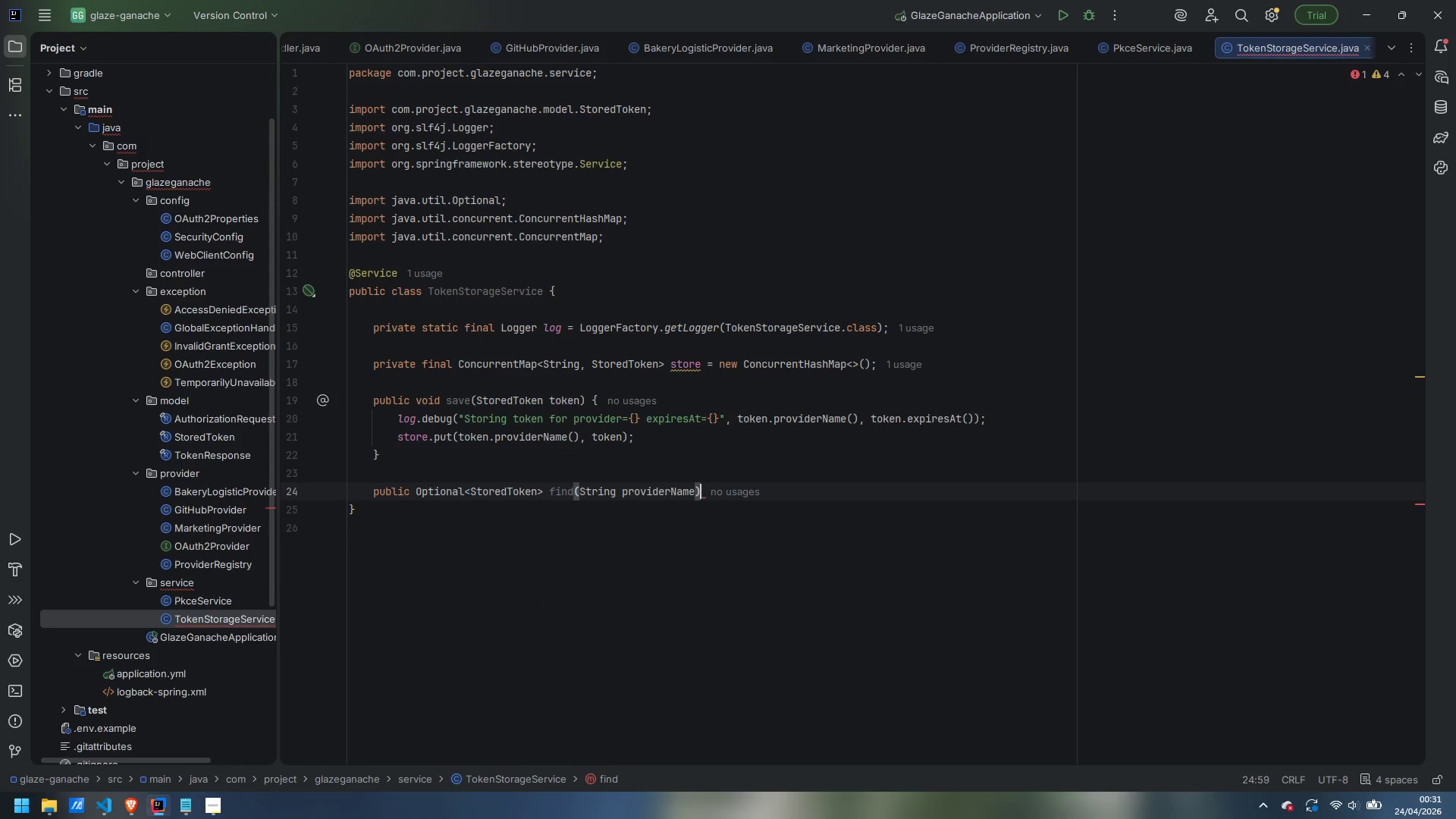 
key(Space)
 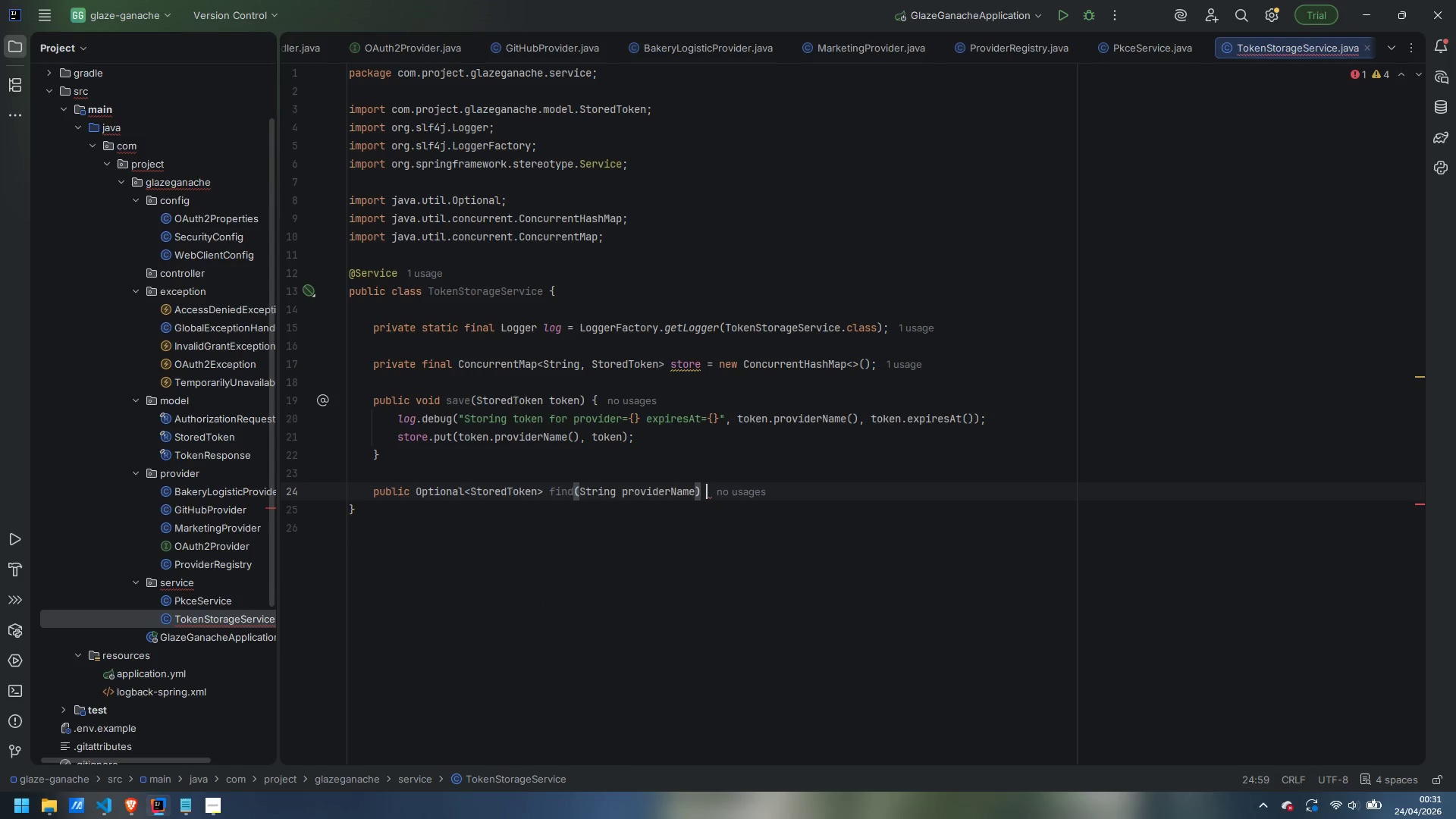 
key(Shift+BracketLeft)
 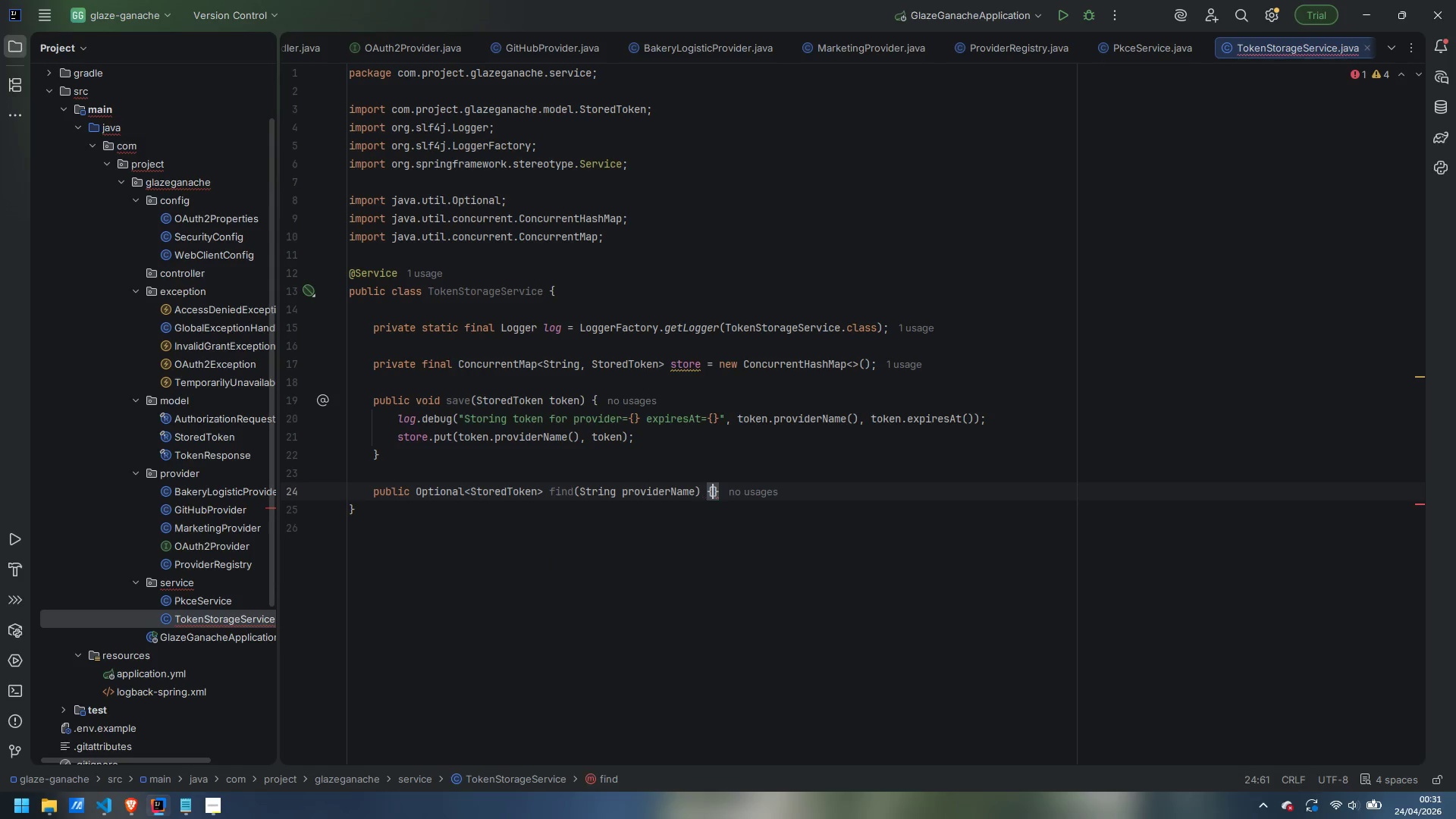 
key(Enter)
 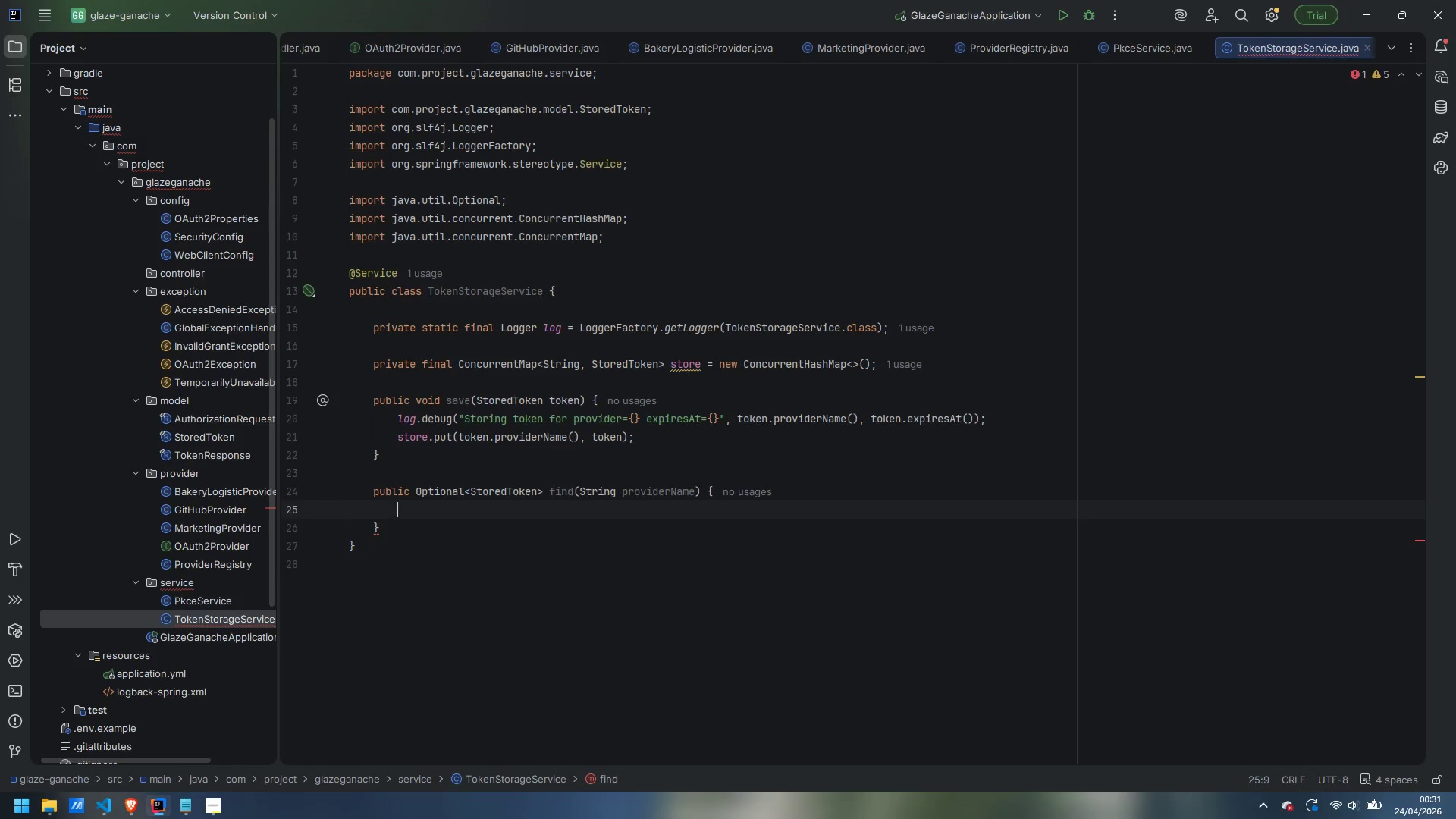 
type(return Optional;)
key(Backspace)
type(.ofNullable)
 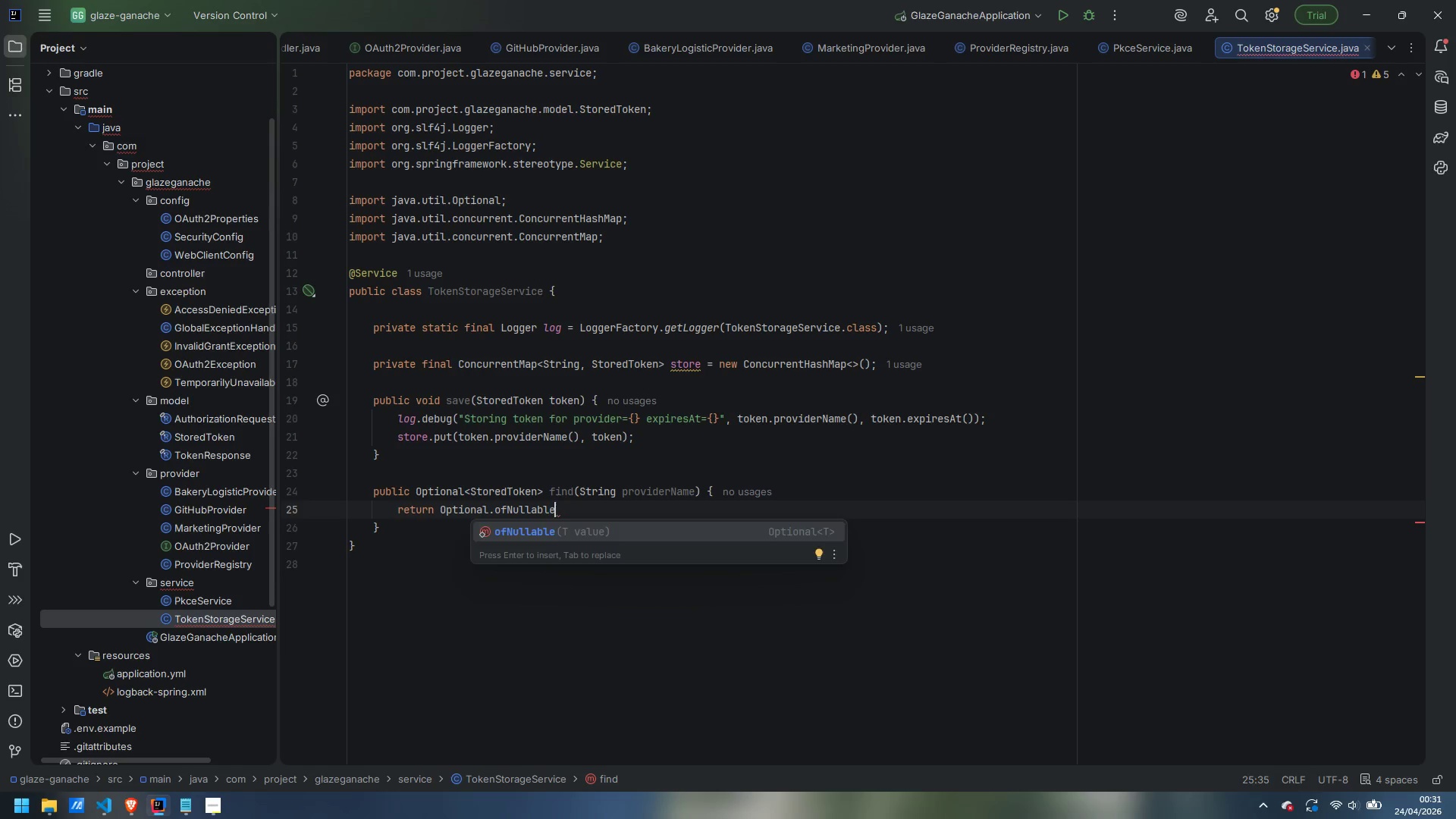 
key(Enter)
 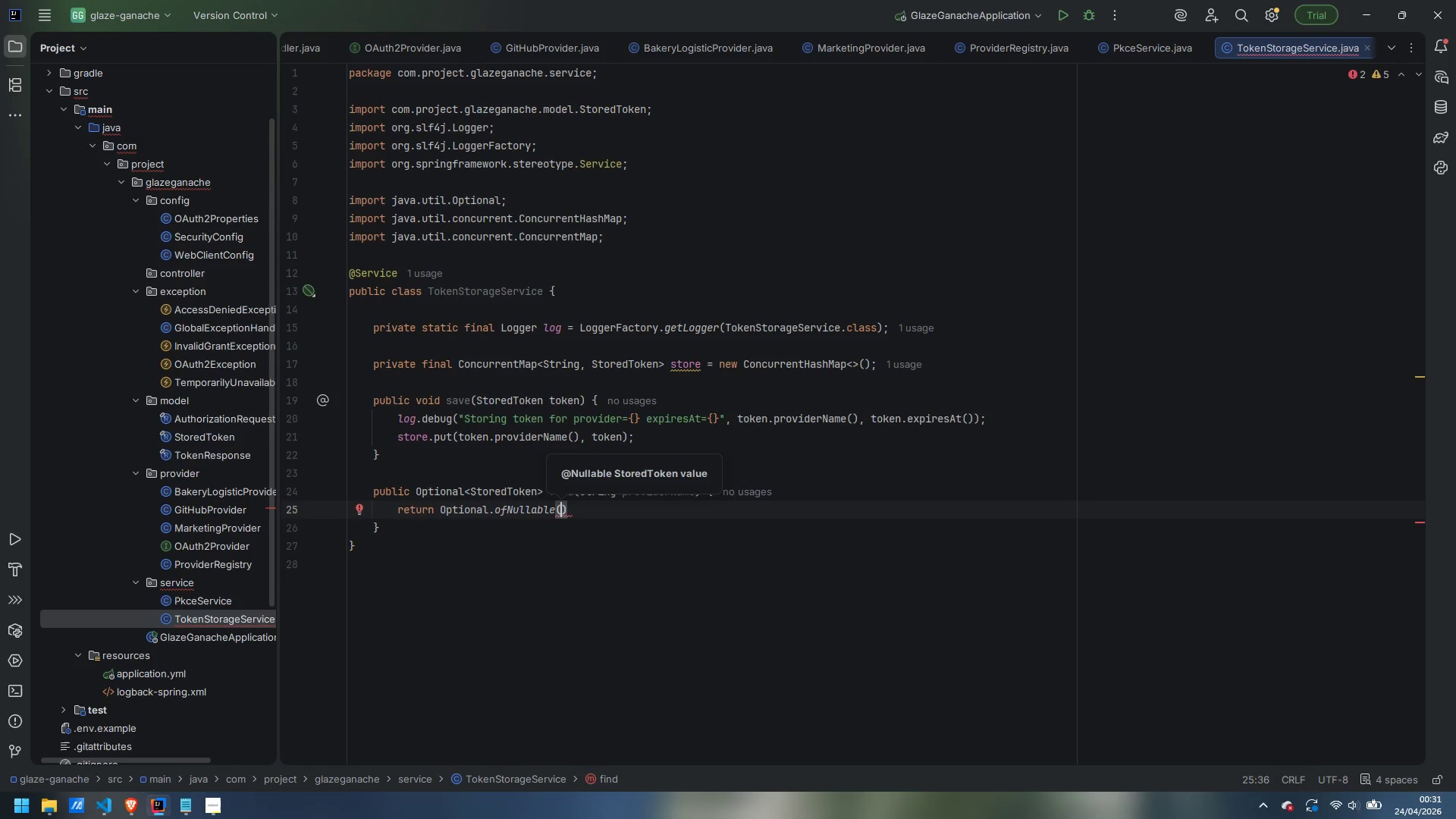 
type(store.get)
 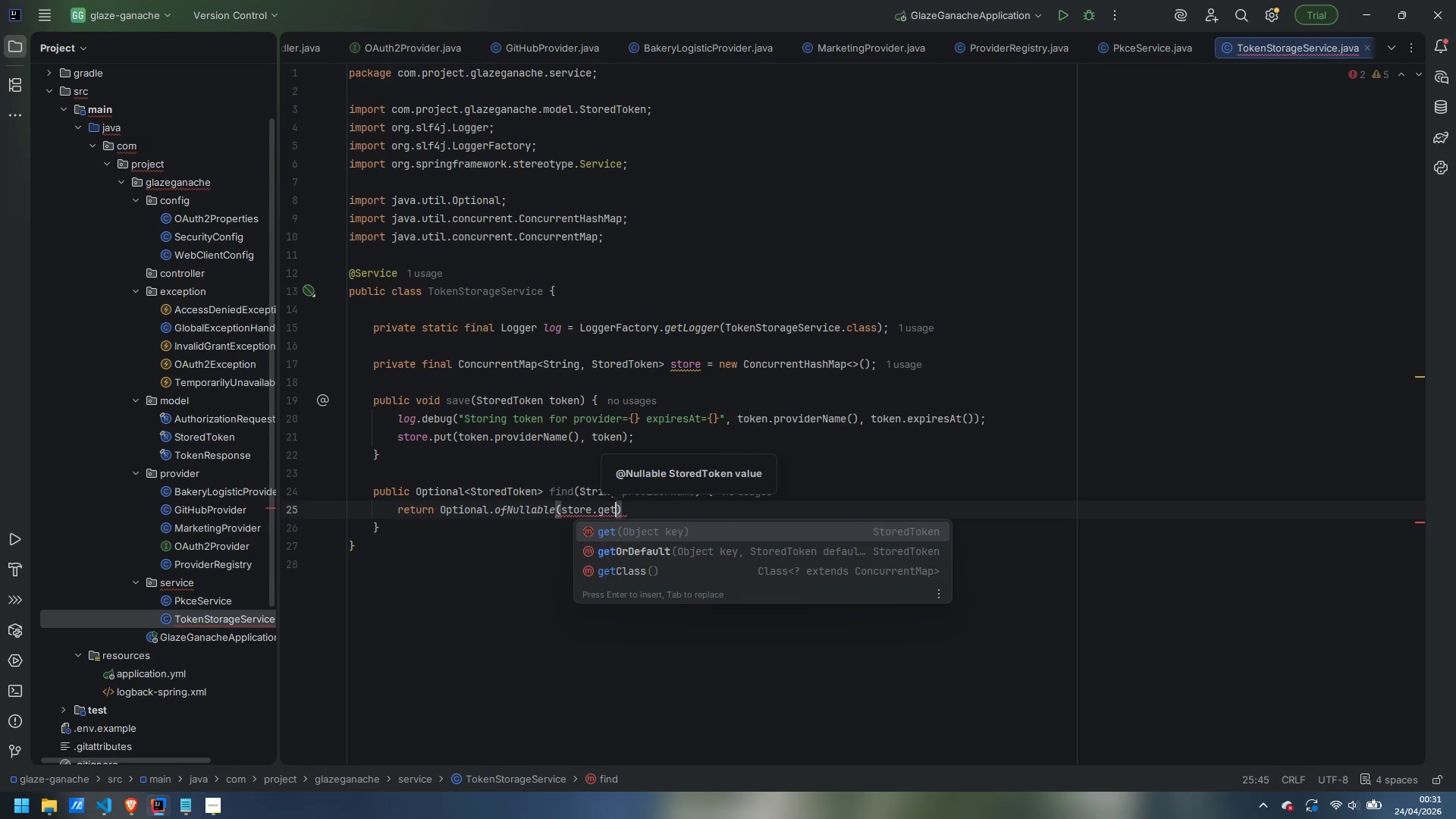 
key(Enter)
 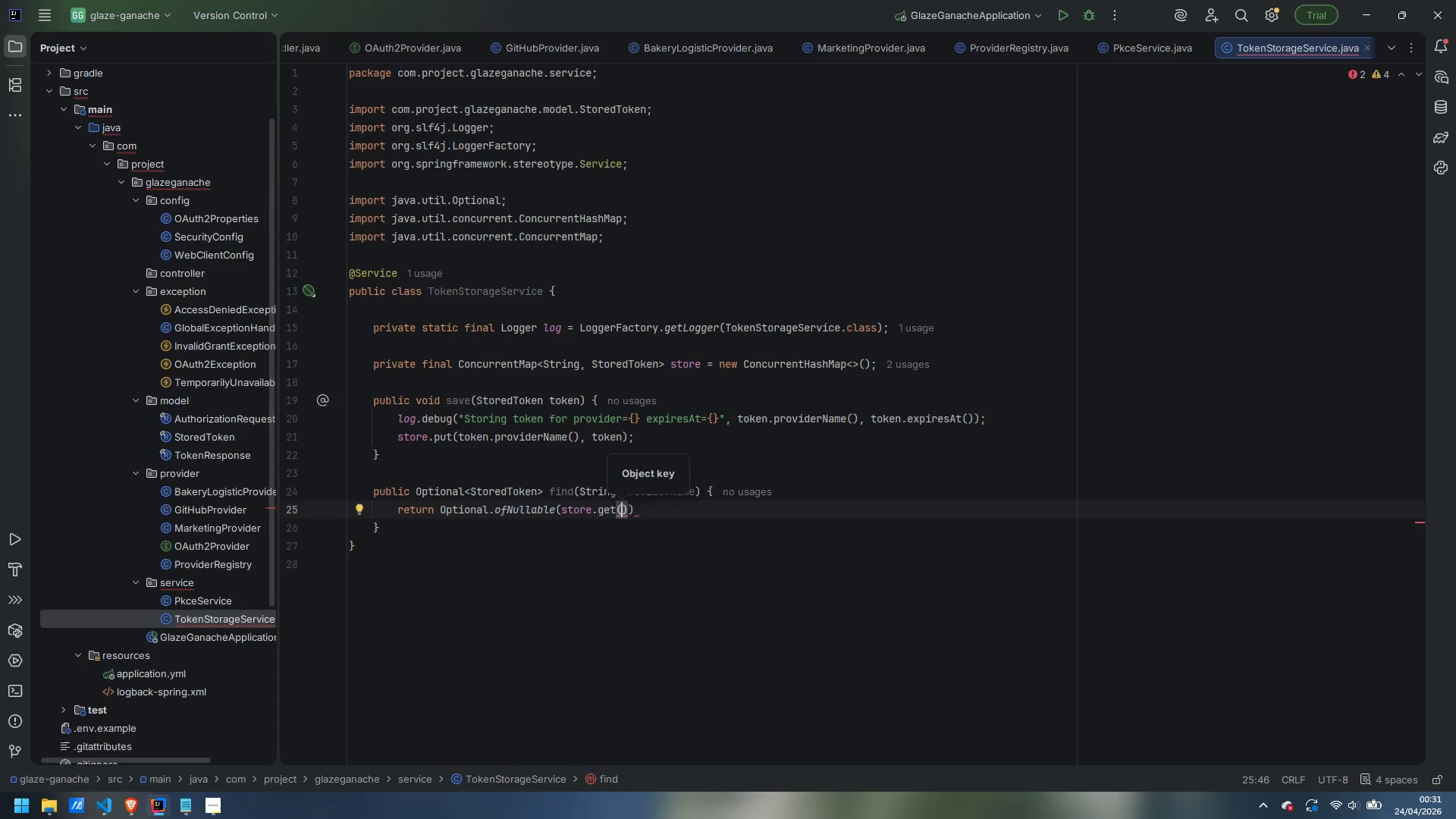 
type(providerName)
 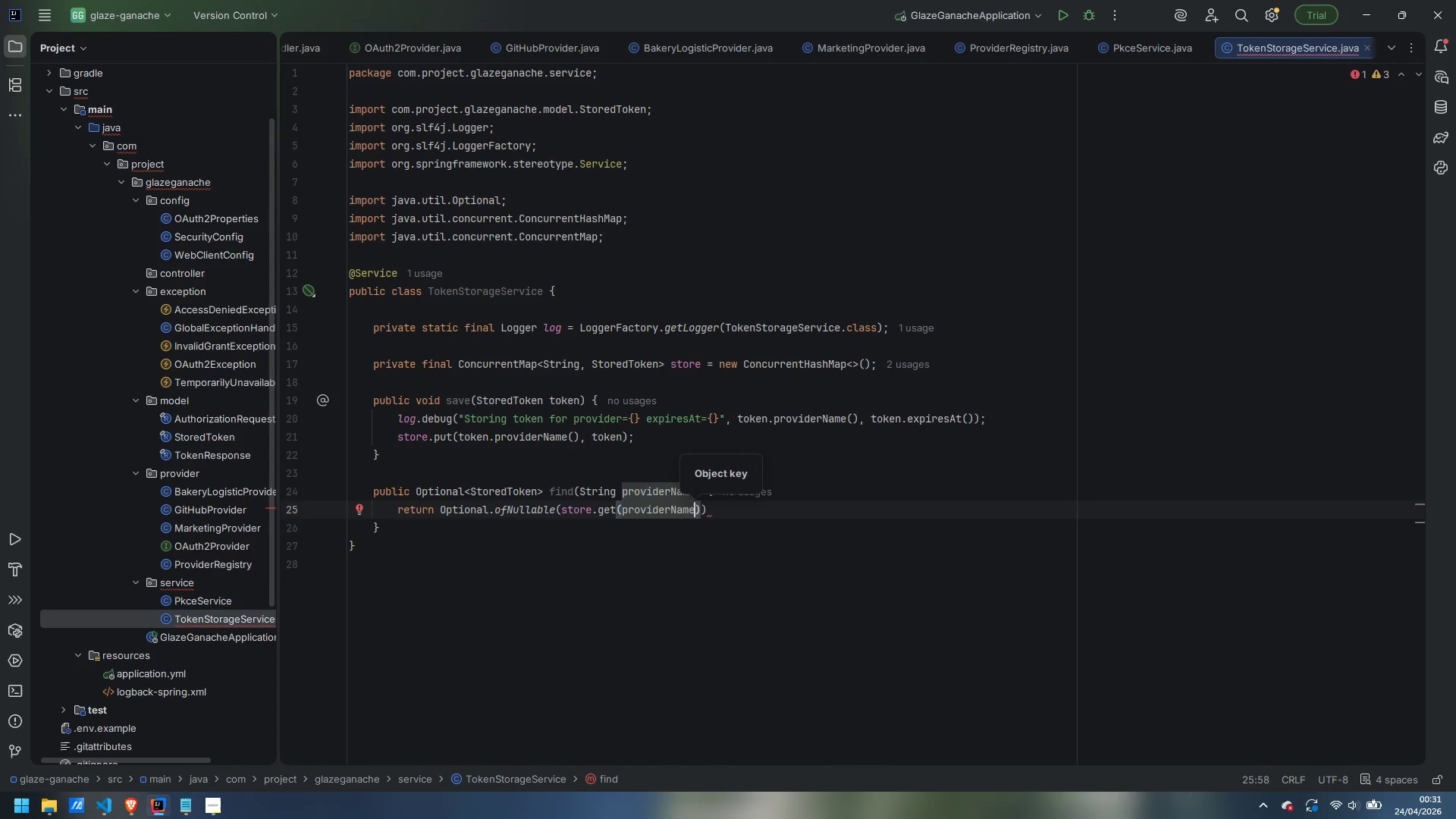 
key(ArrowRight)
 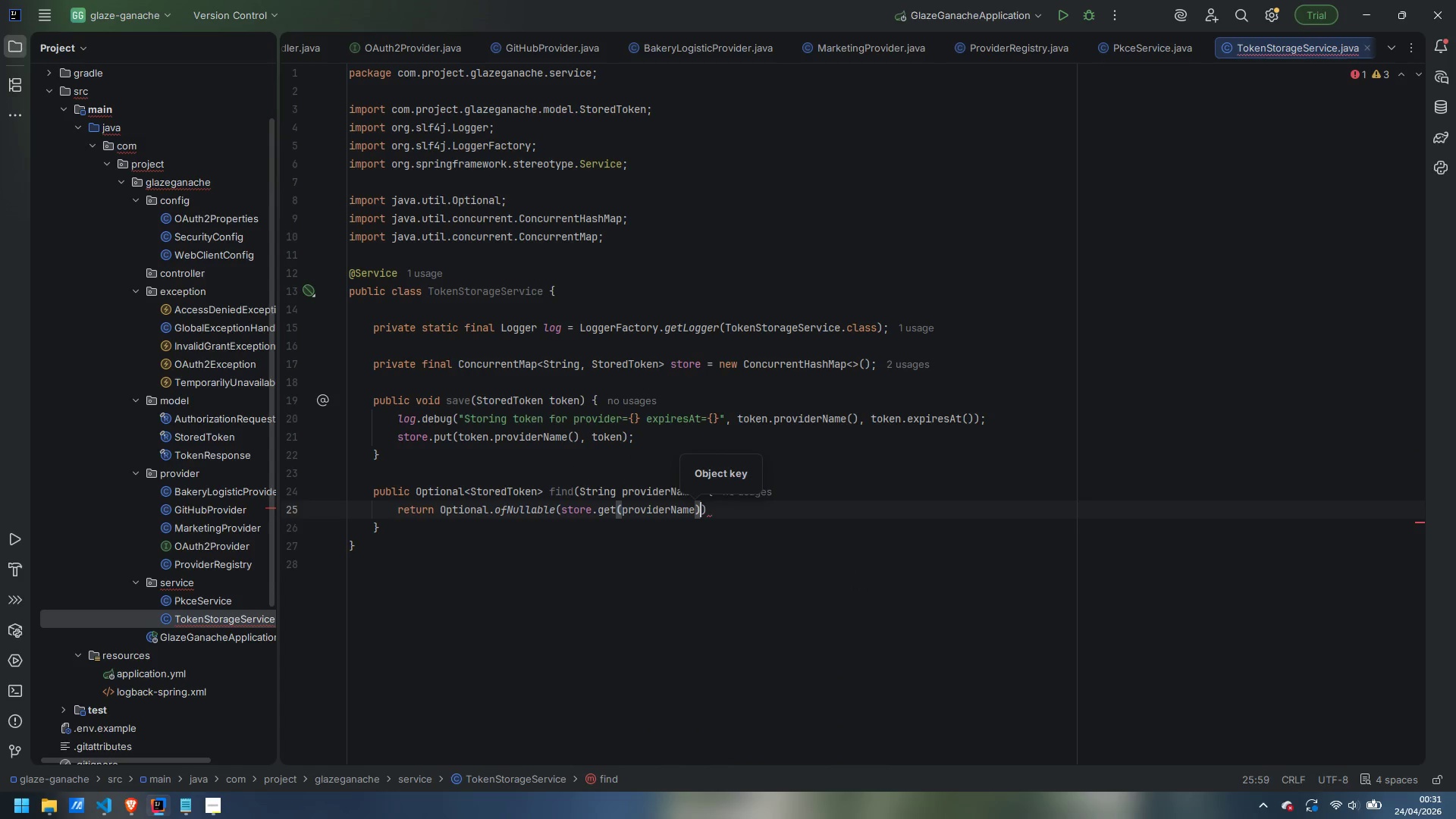 
key(ArrowRight)
 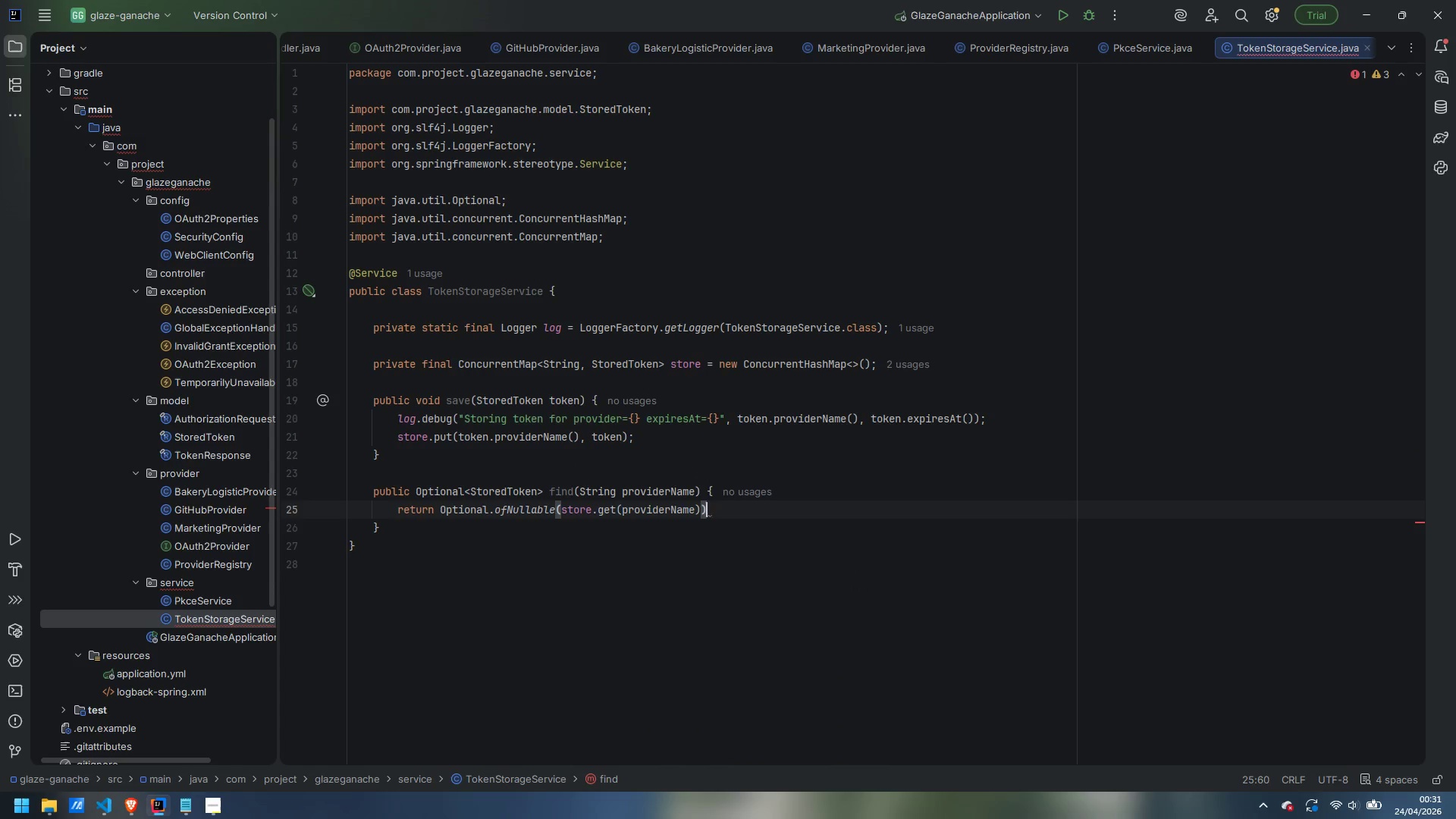 
key(Semicolon)
 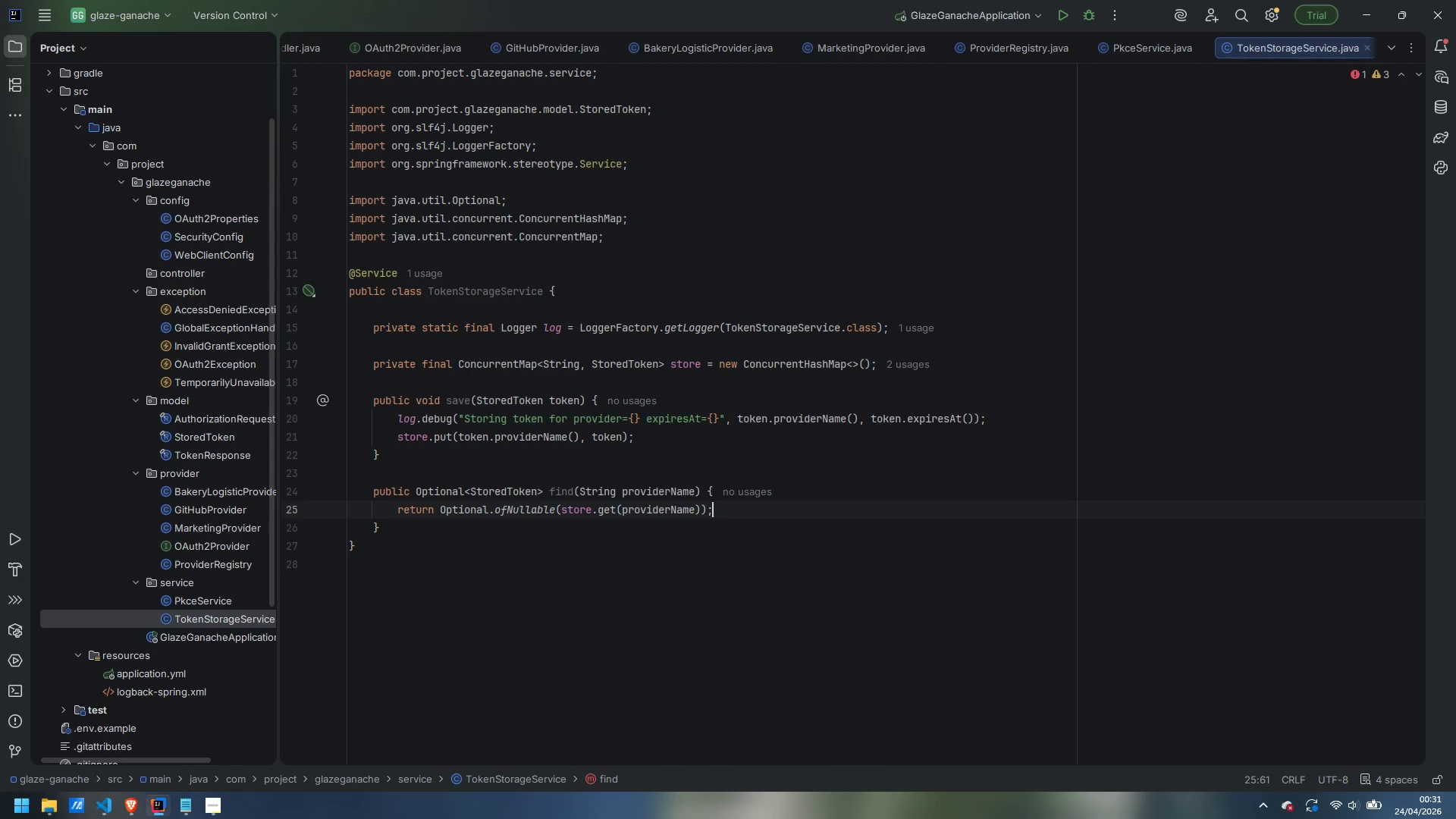 
key(ArrowDown)
 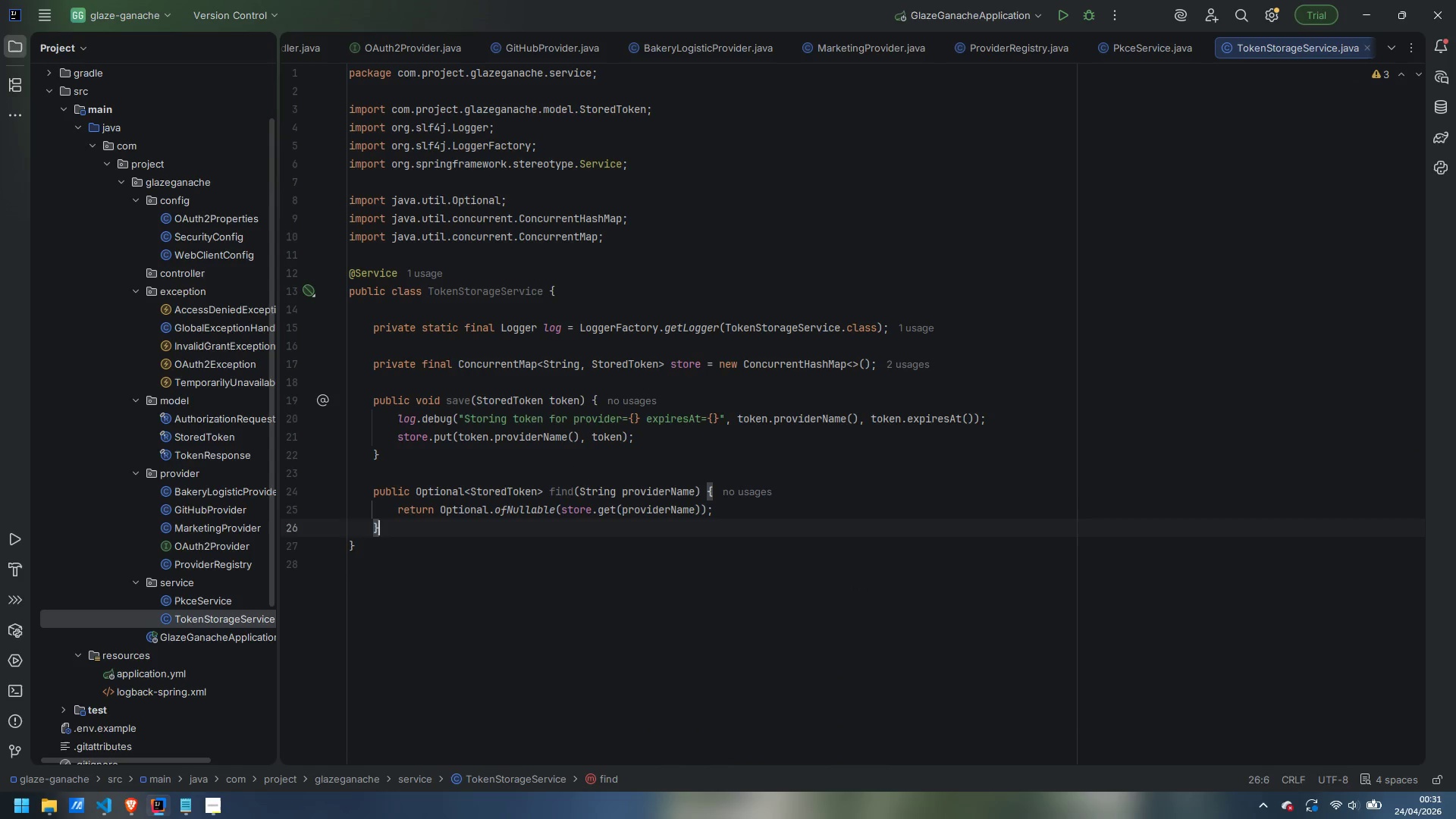 
key(ArrowDown)
 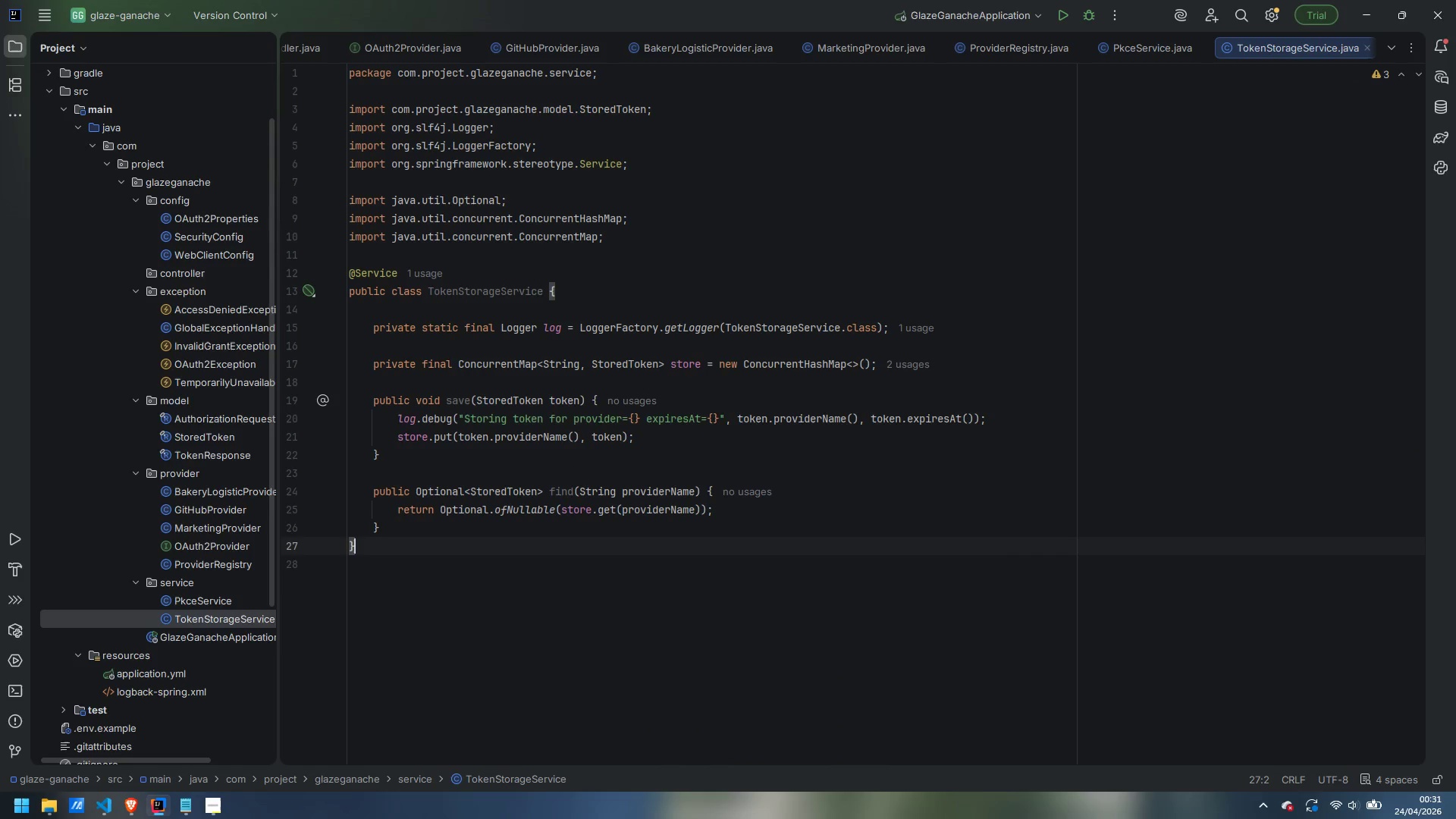 
key(ArrowUp)
 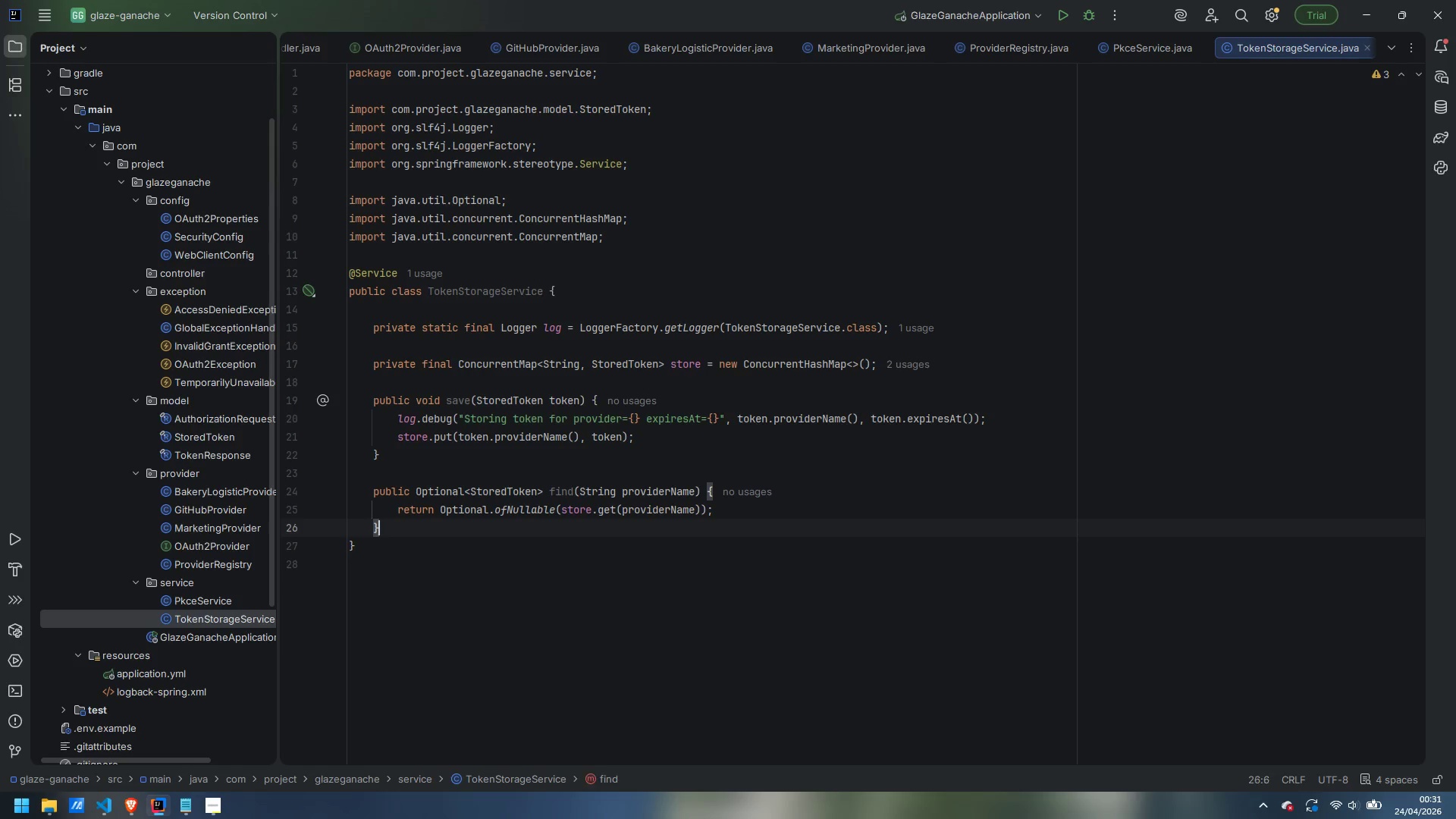 
key(Enter)
 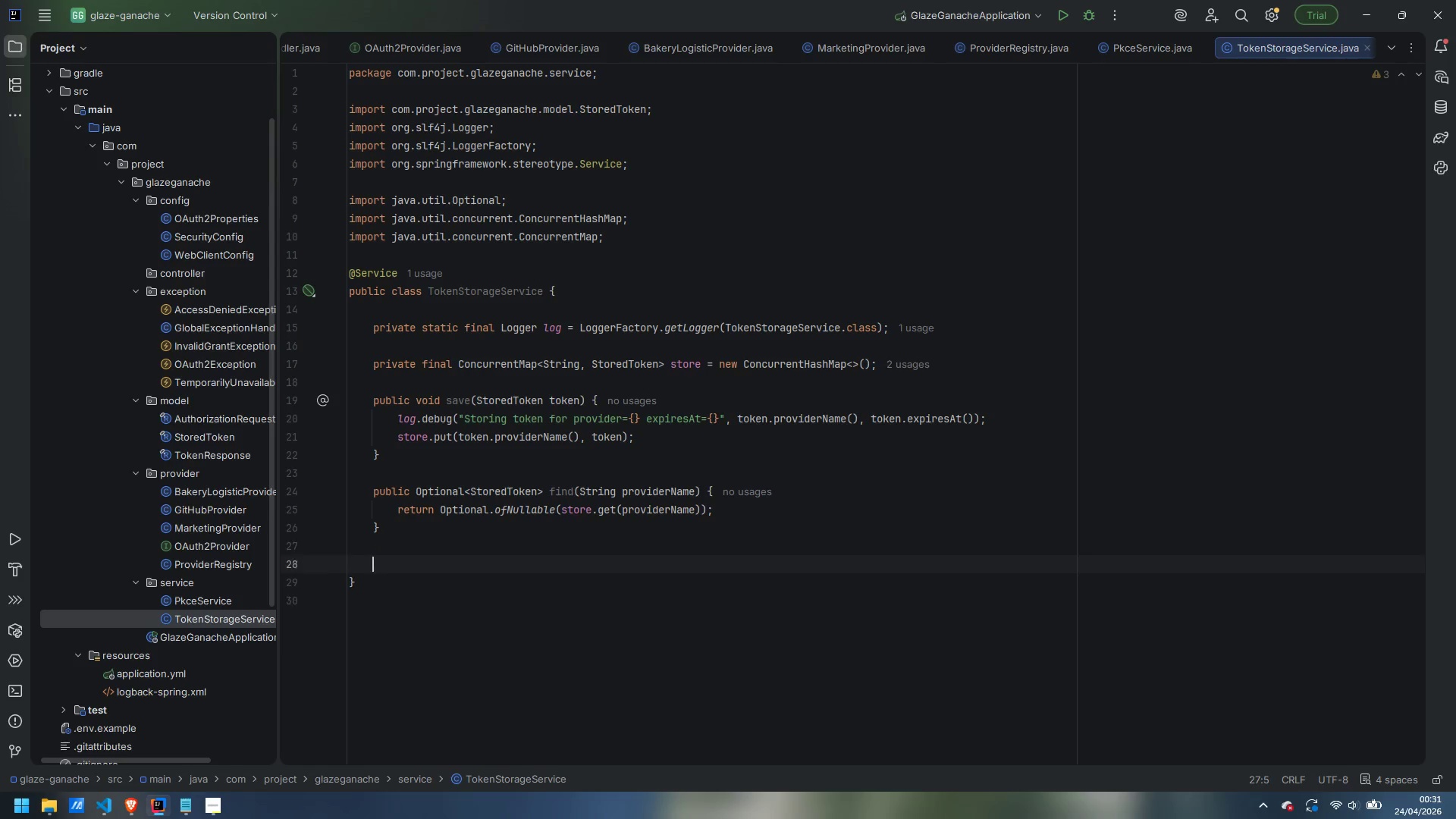 
key(Enter)
 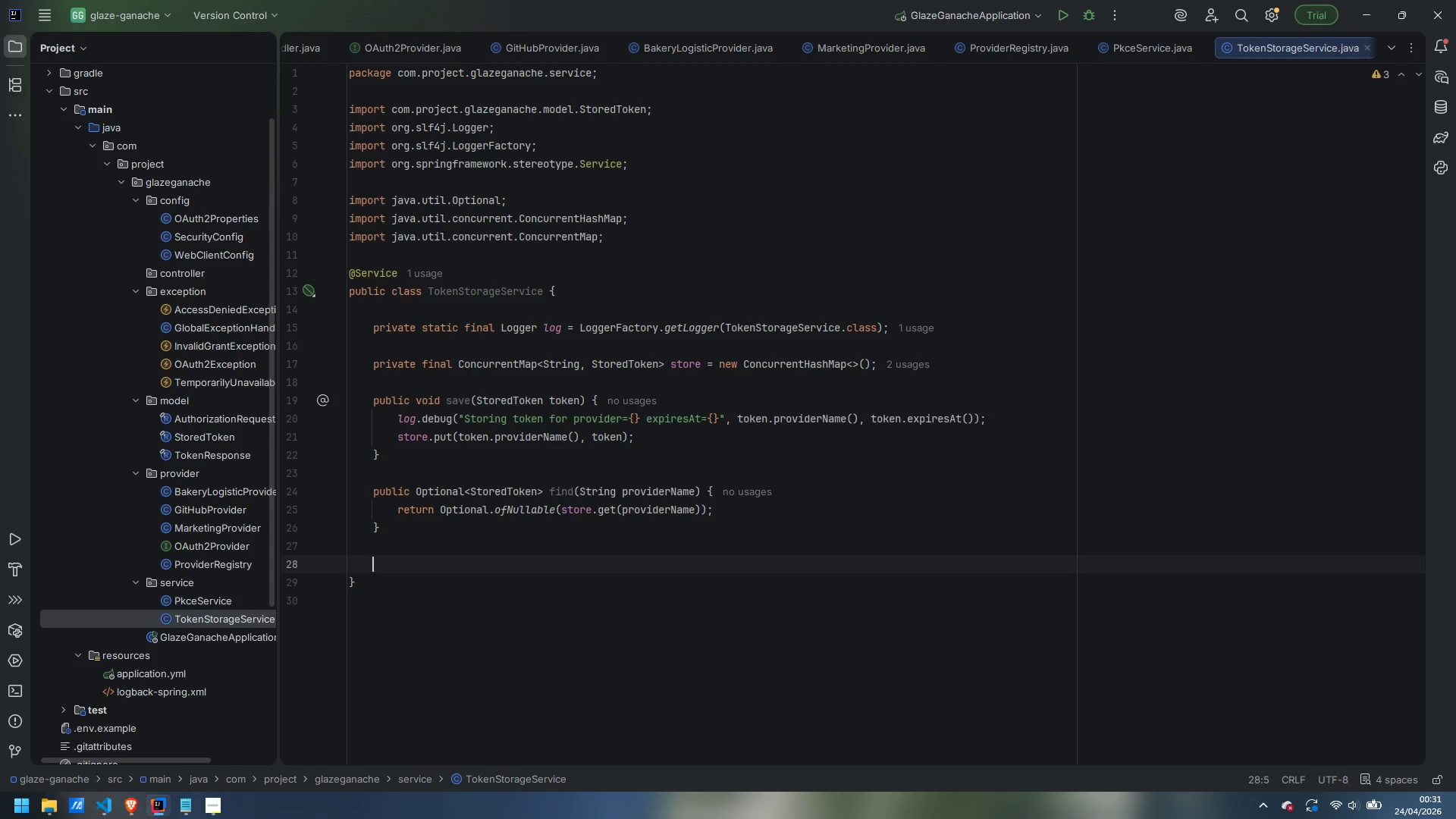 
type(public void delete(String providerName)
 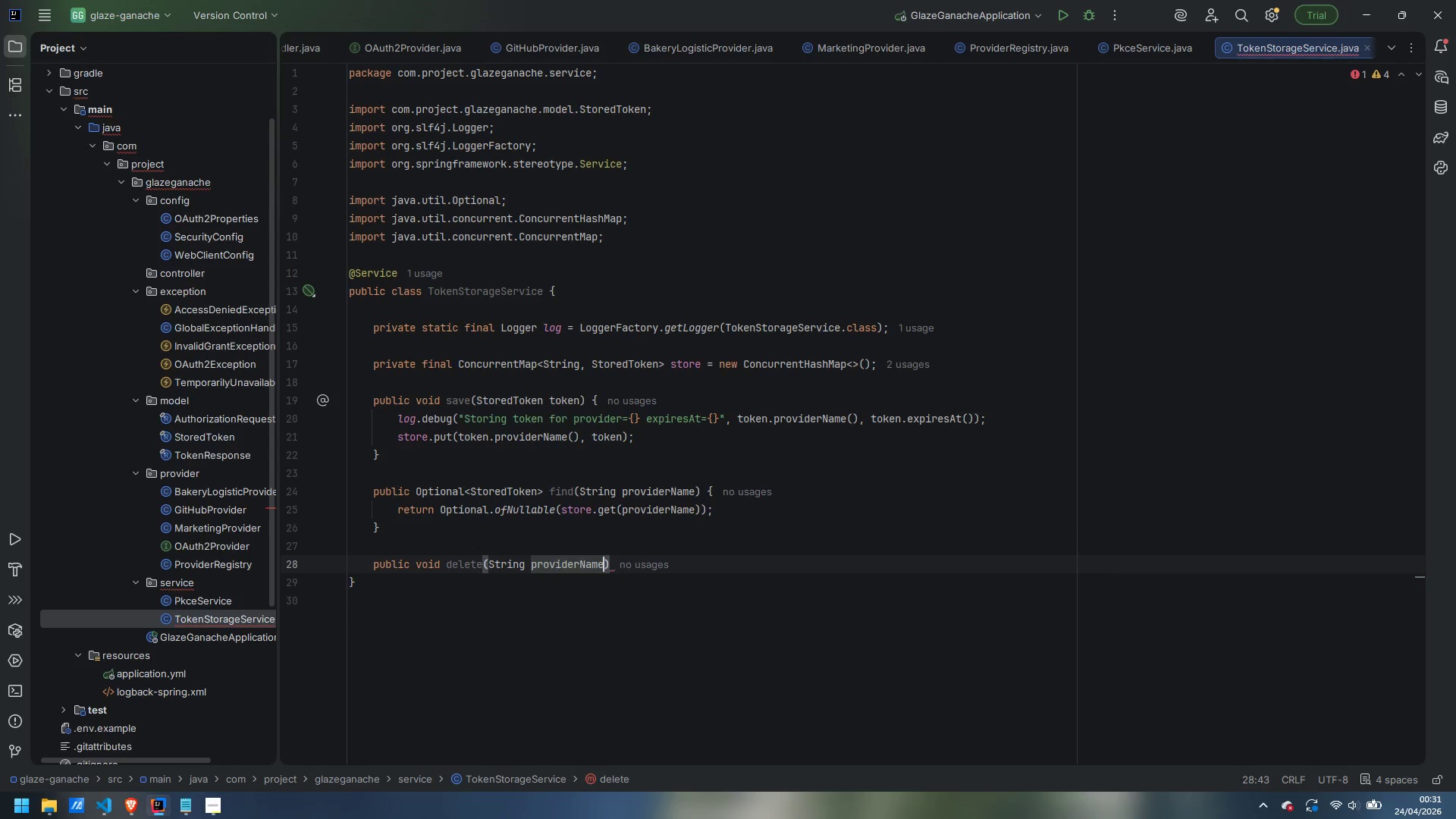 
 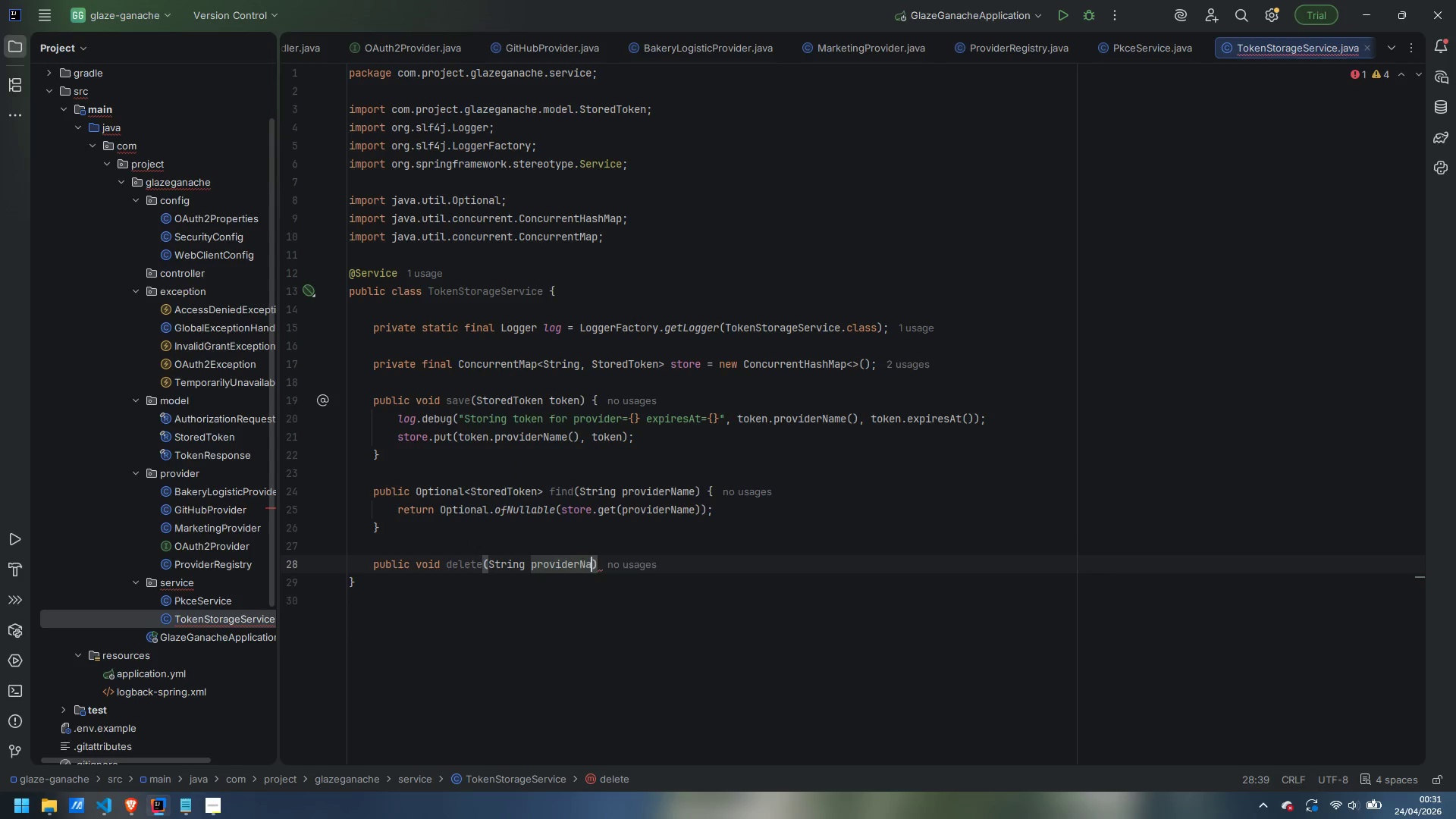 
key(ArrowRight)
 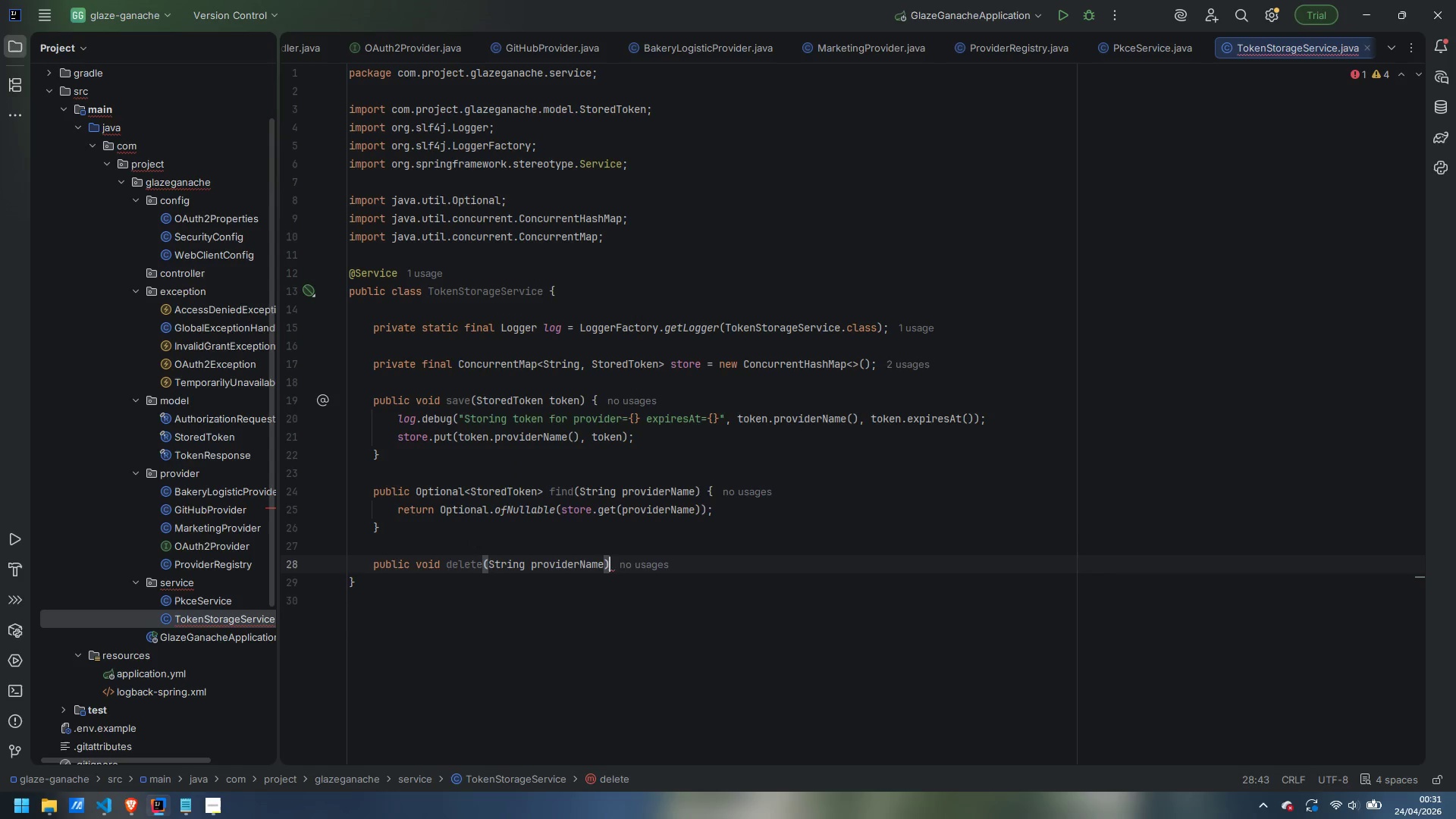 
key(Space)
 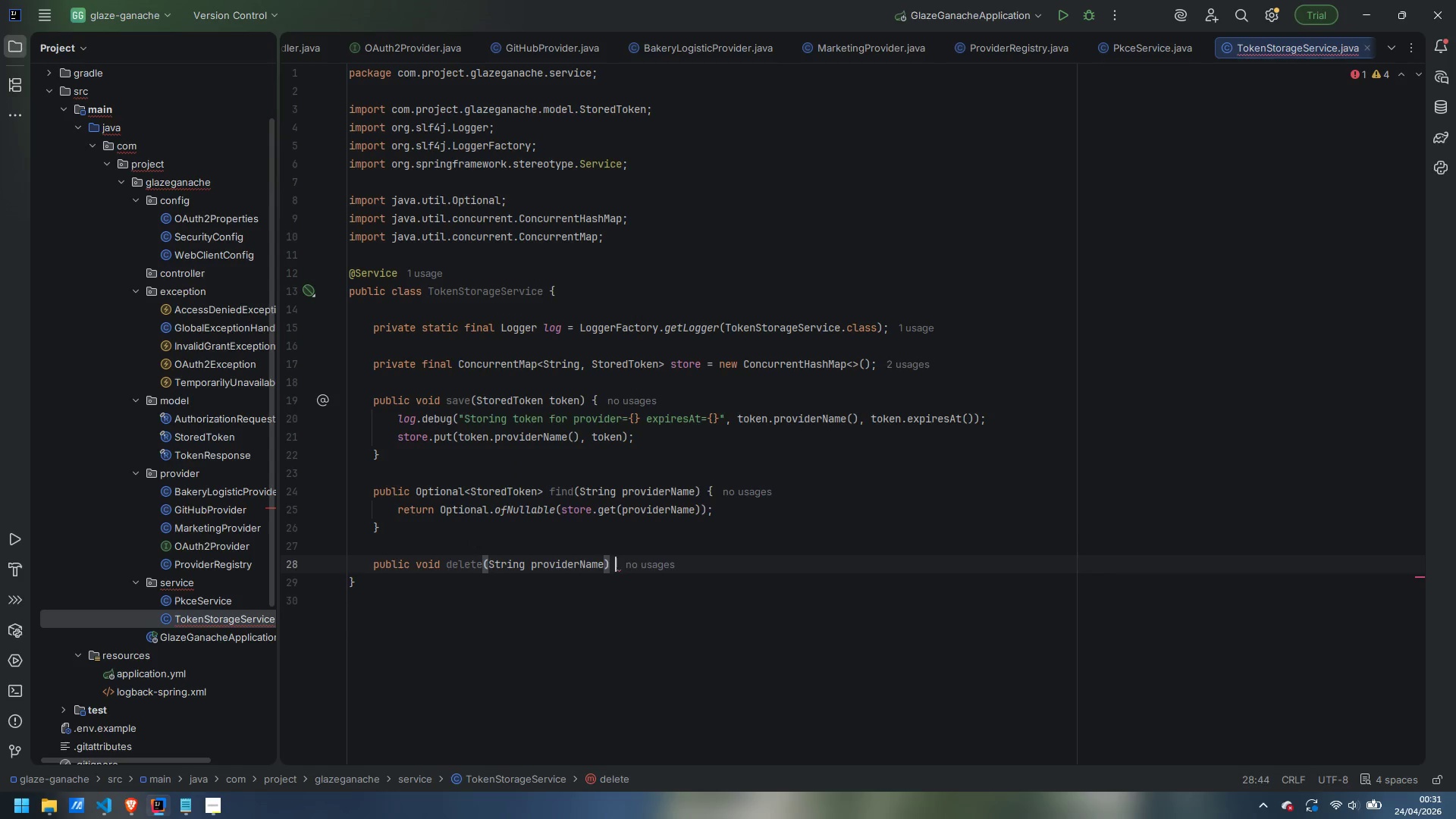 
key(Shift+ShiftLeft)
 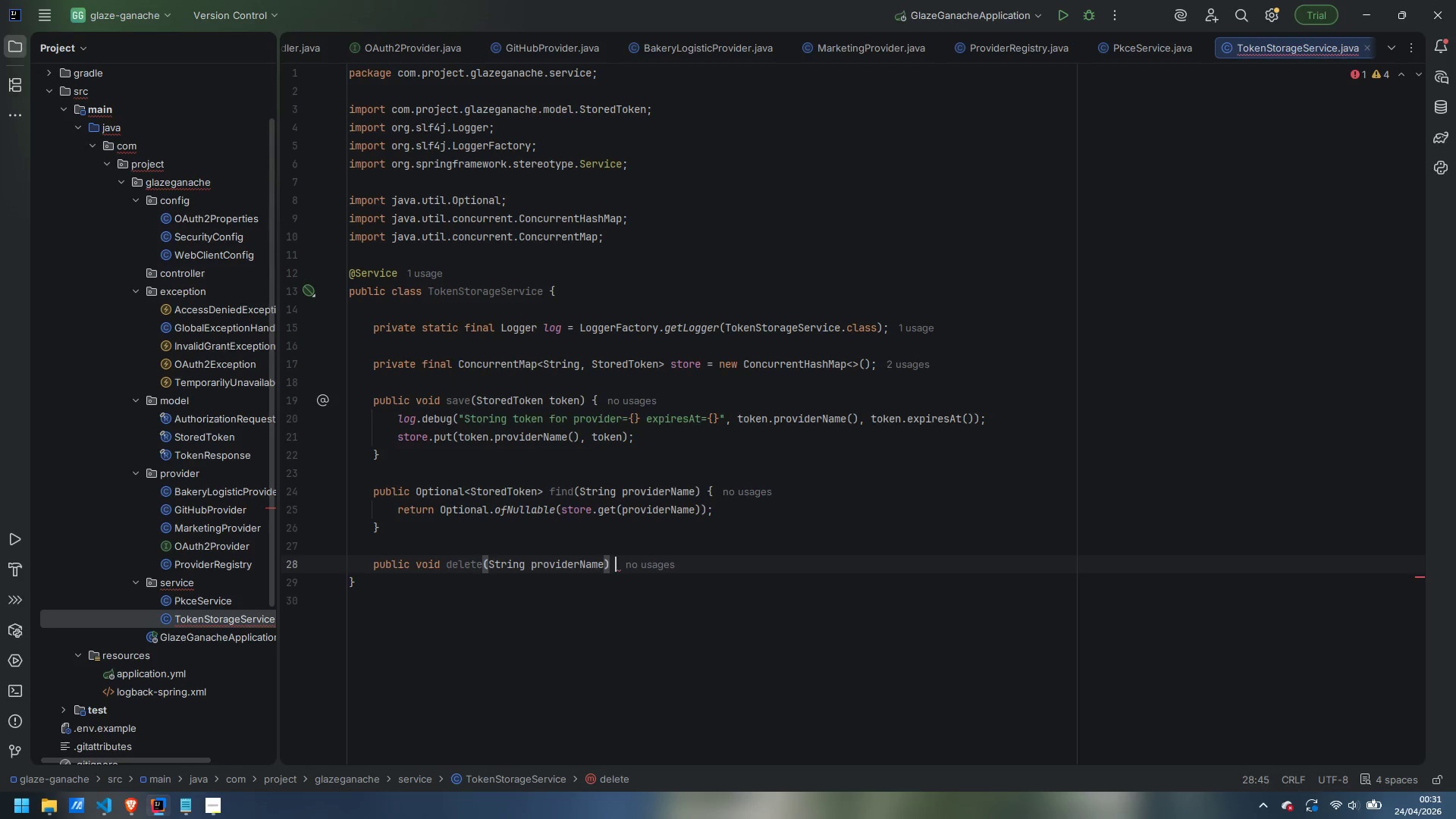 
key(Shift+BracketLeft)
 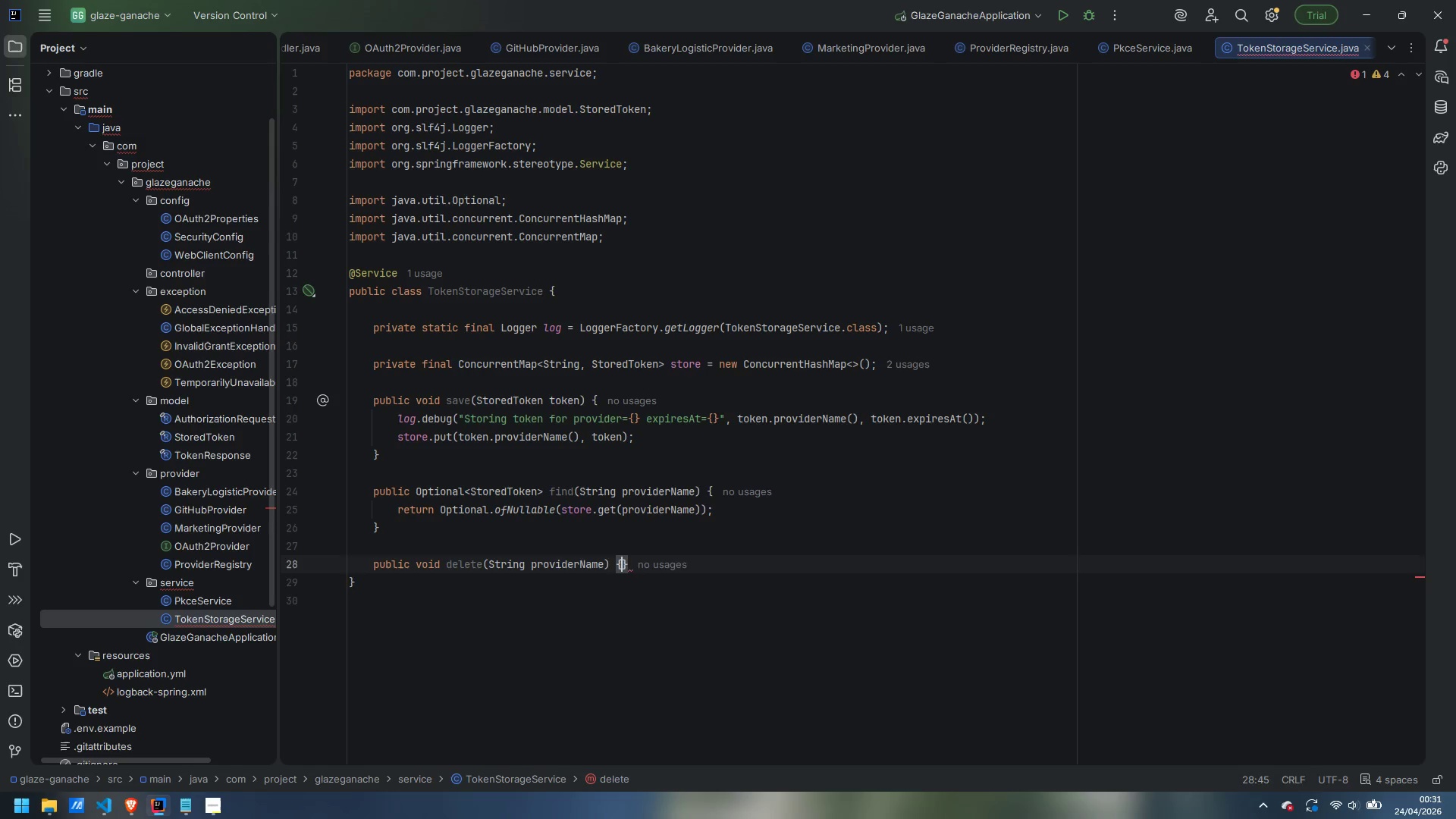 
key(Enter)
 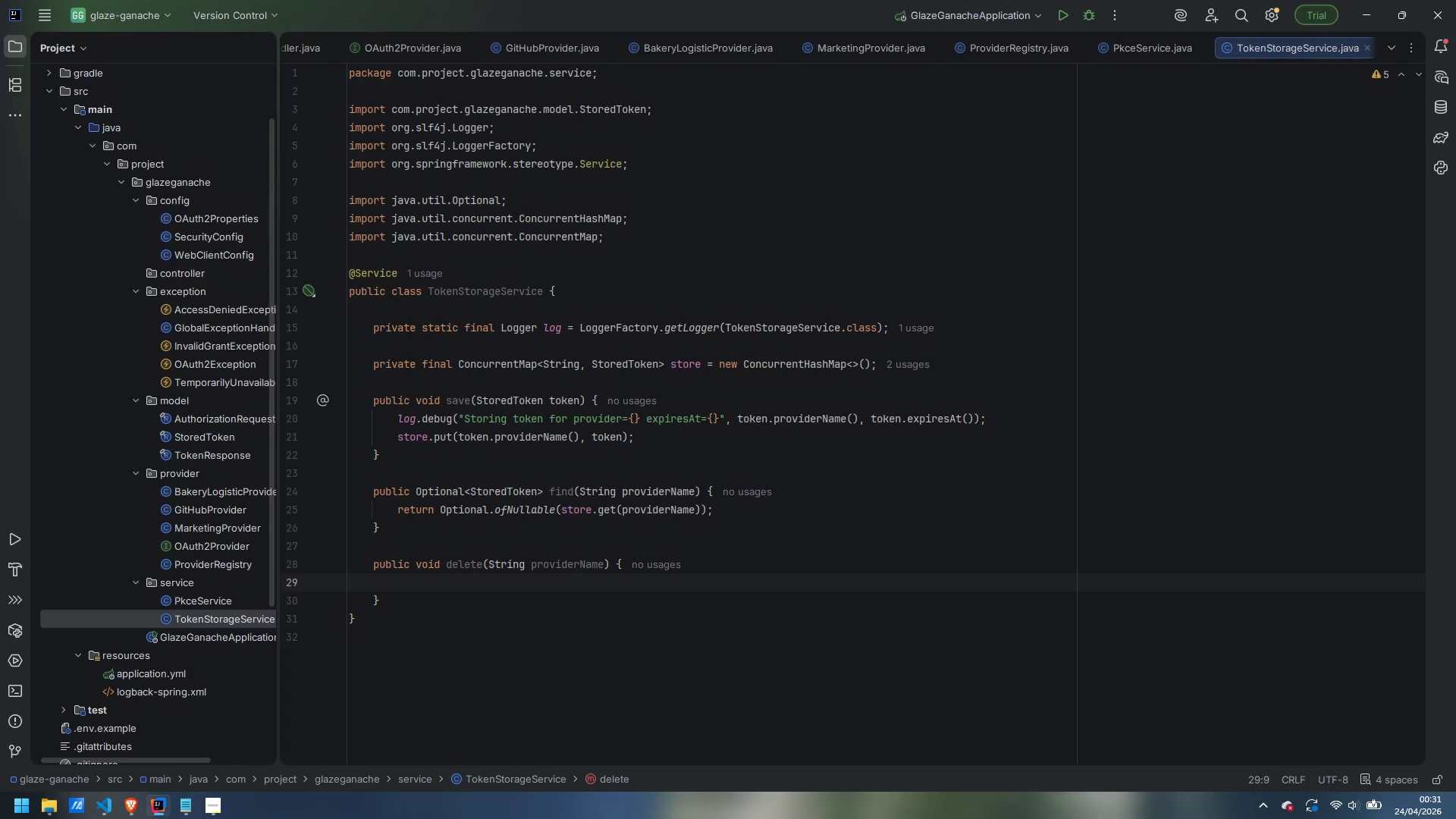 
type(log.debuh)
key(Backspace)
type(g("Deleting token for provider={})
 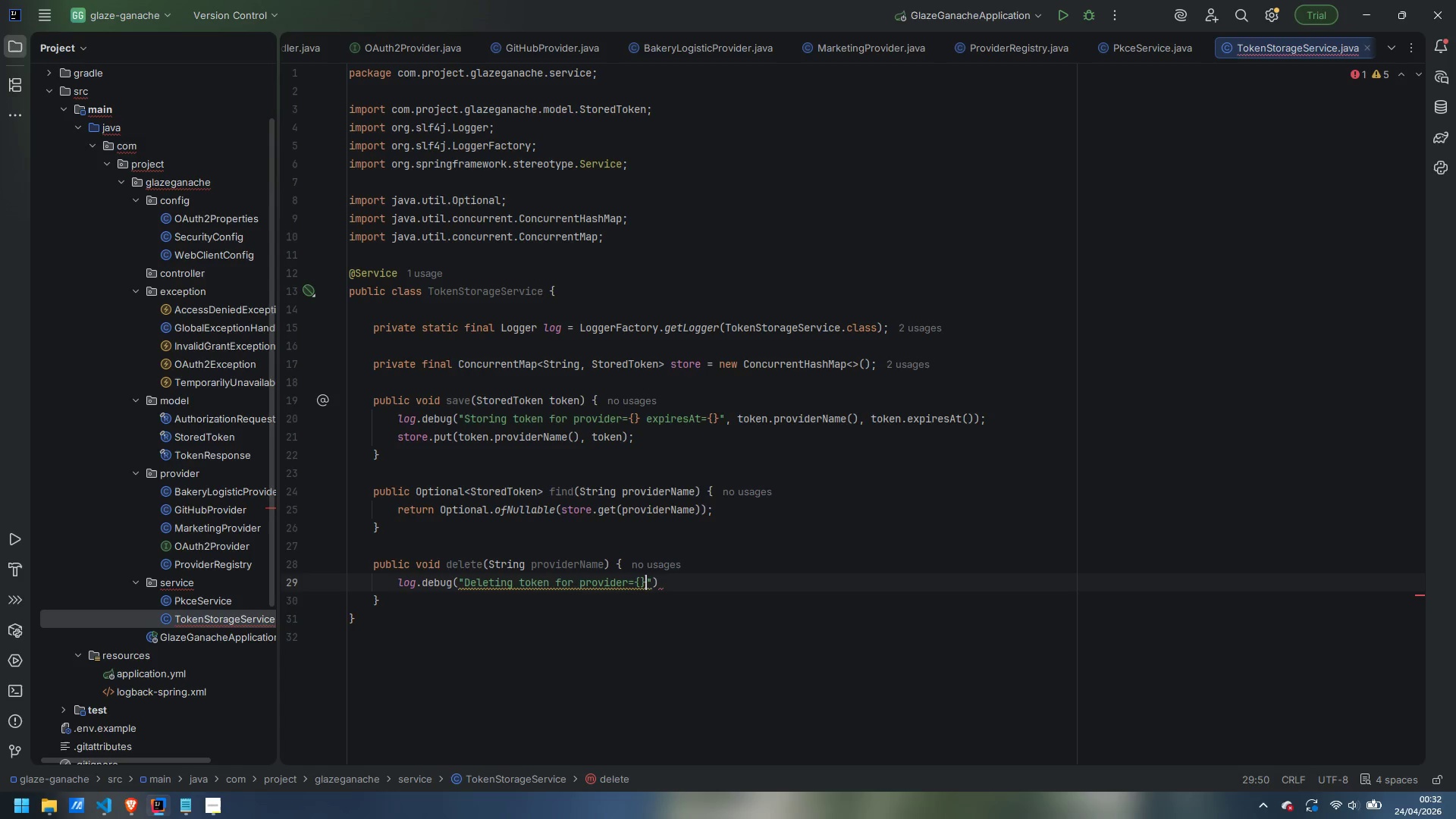 
key(ArrowRight)
 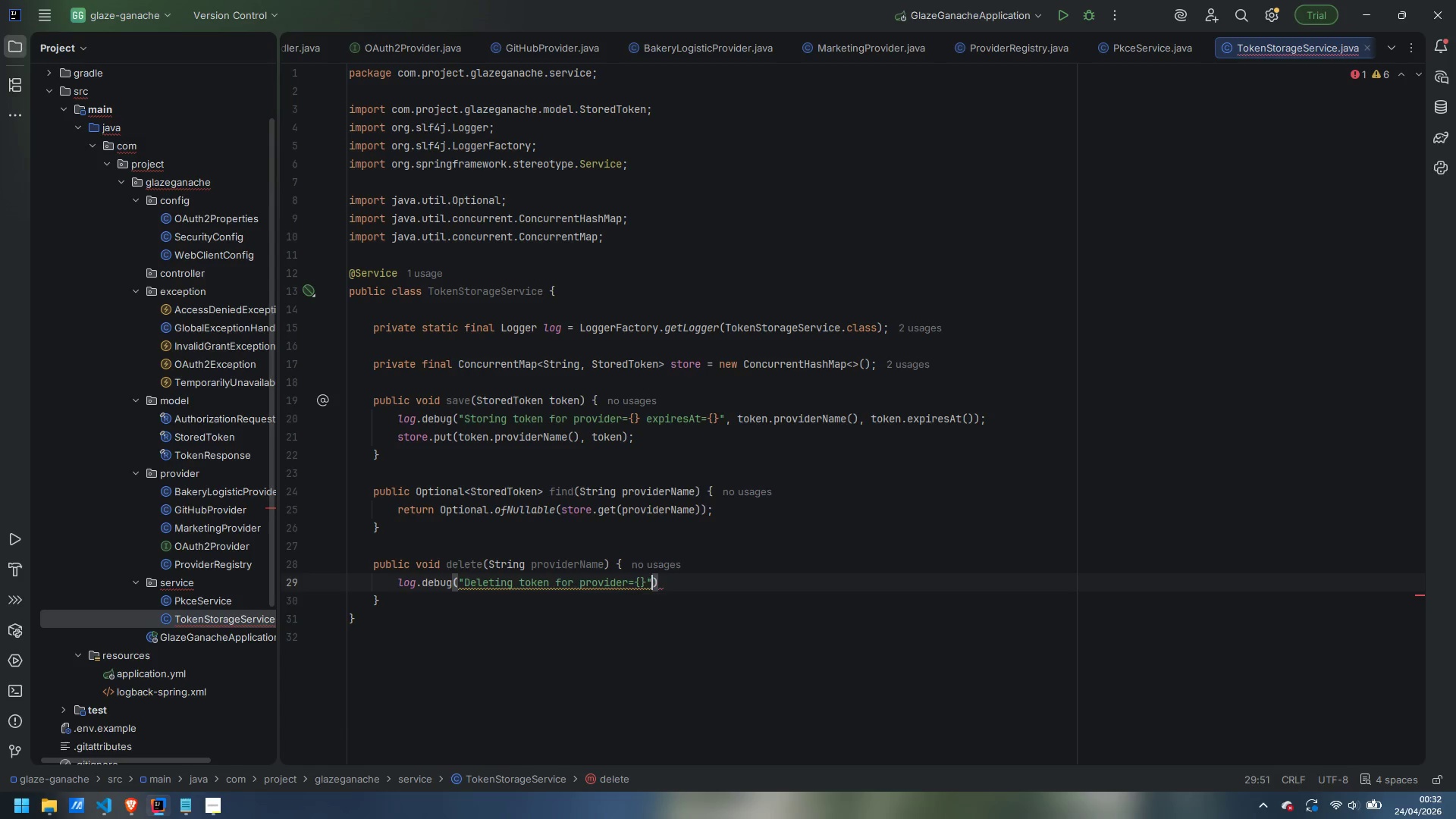 
type(, providerName)
 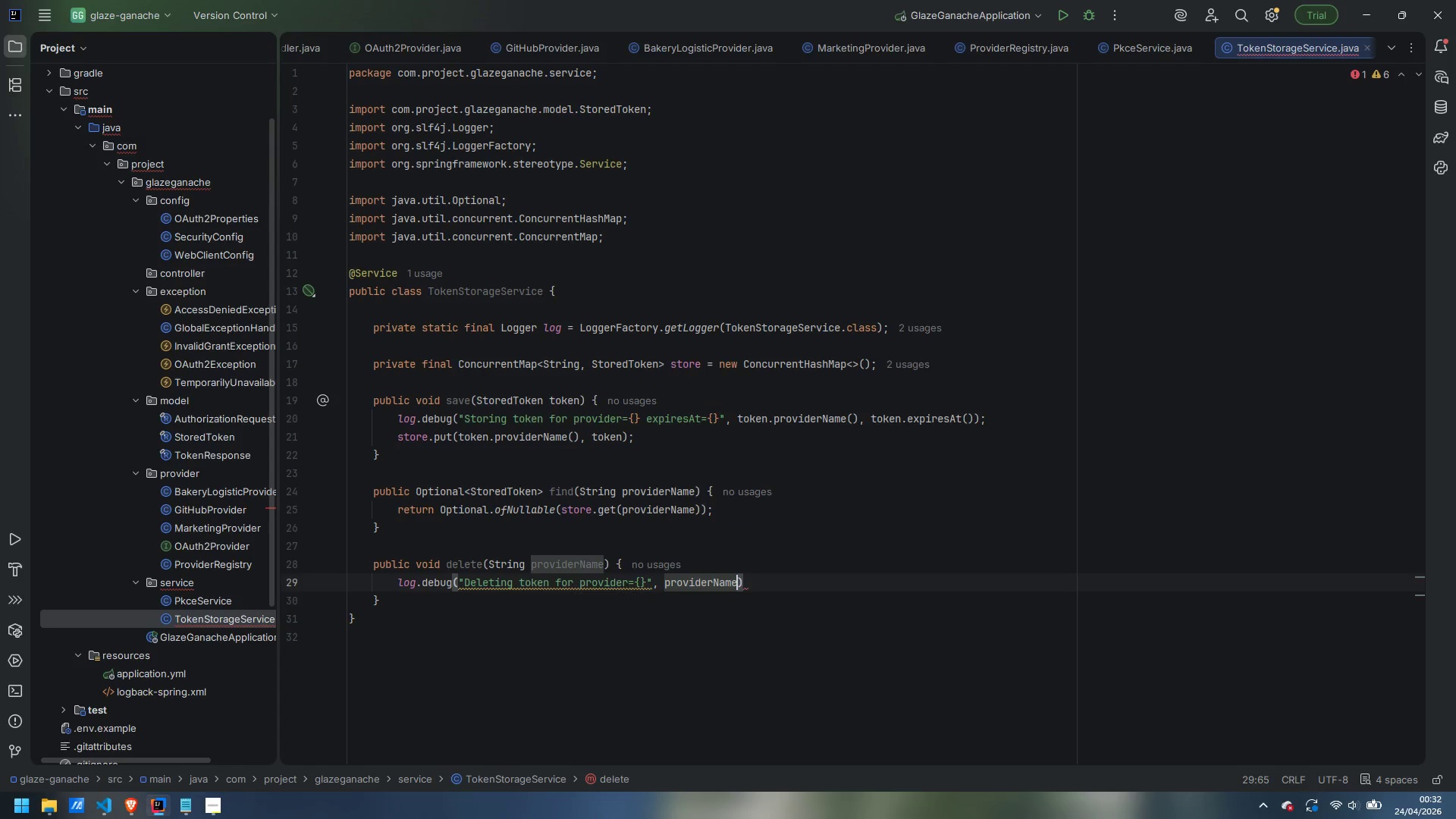 
key(ArrowRight)
 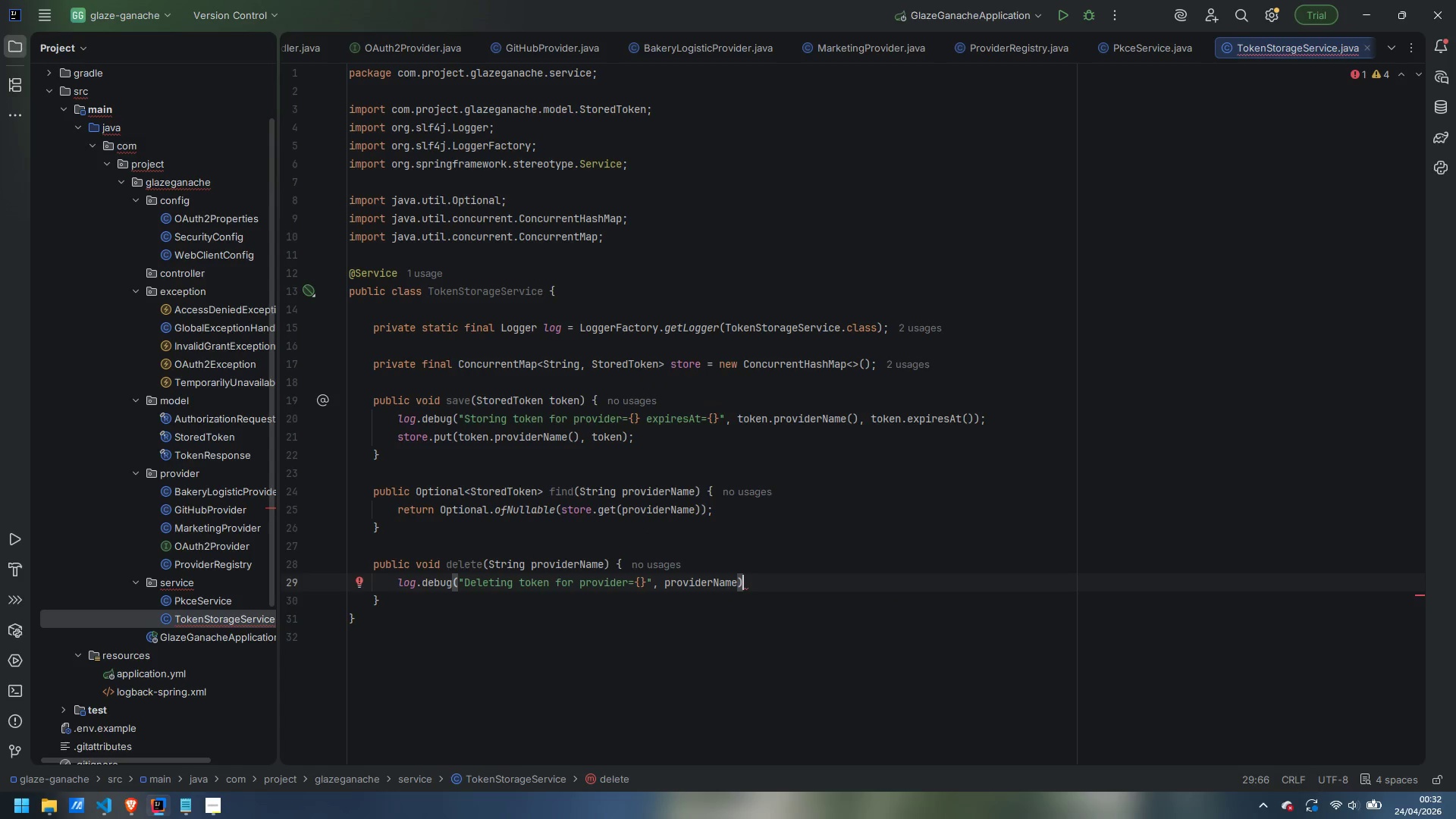 
key(Semicolon)
 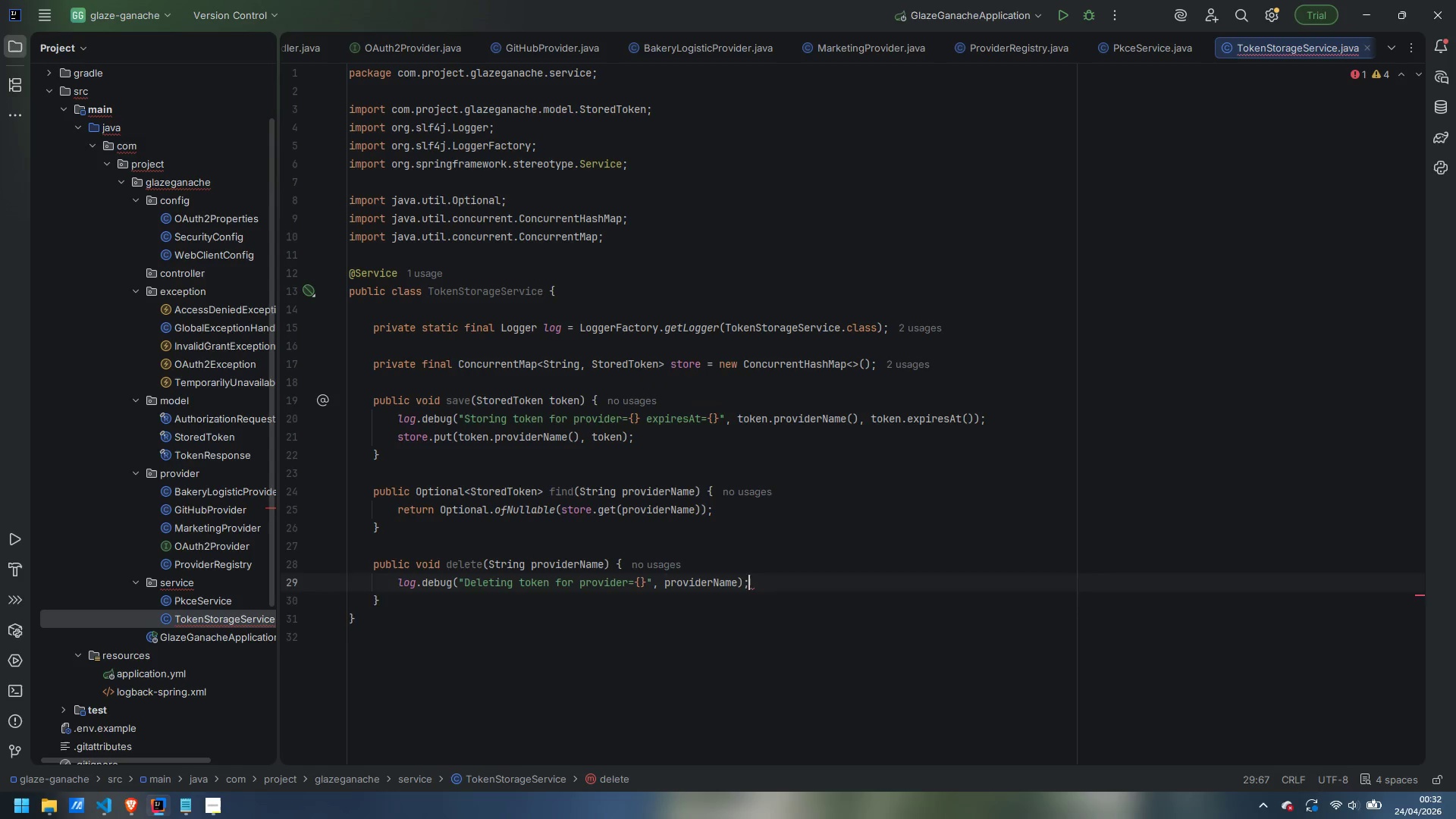 
key(Enter)
 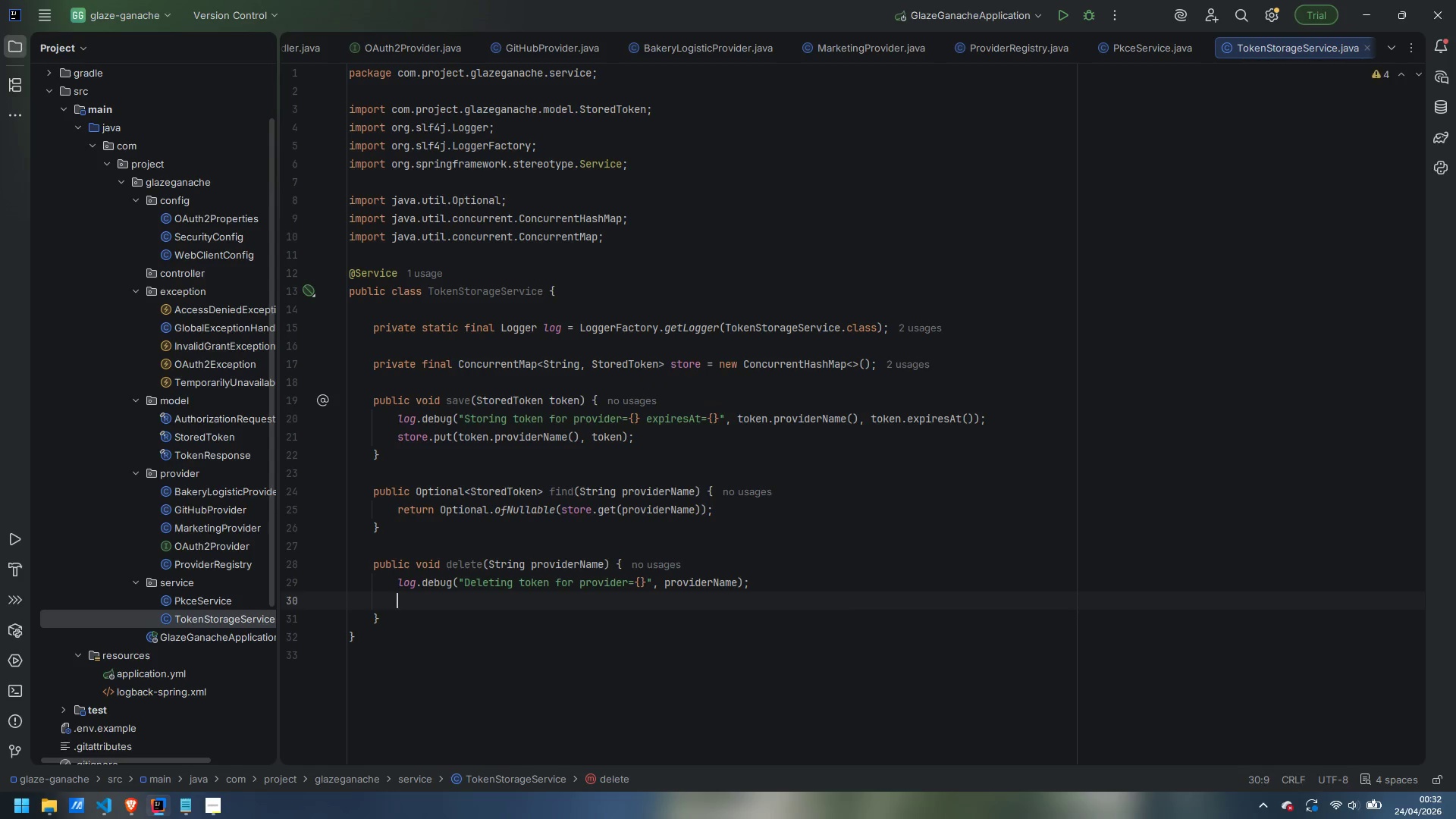 
type(store.remove)
 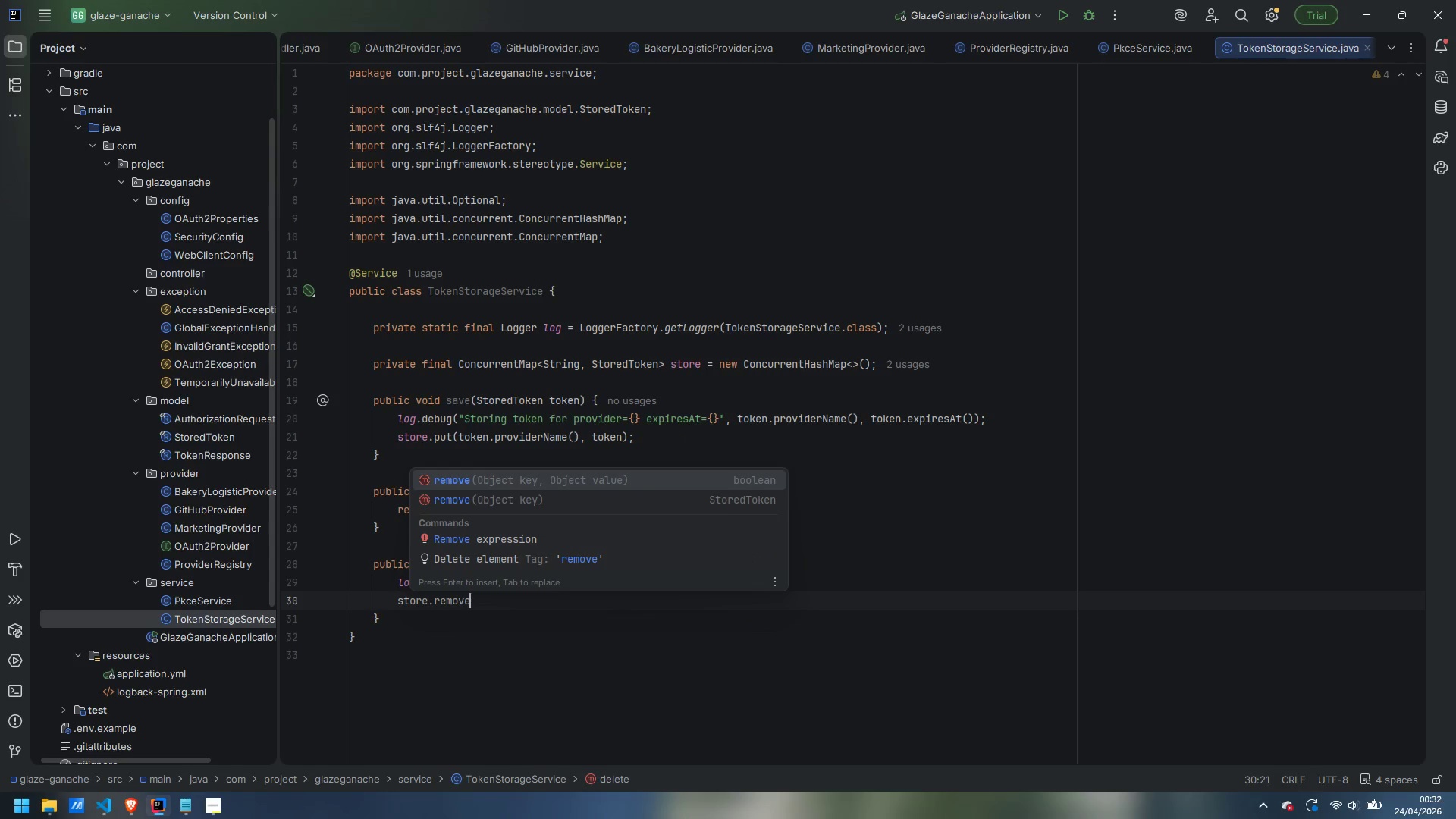 
key(Enter)
 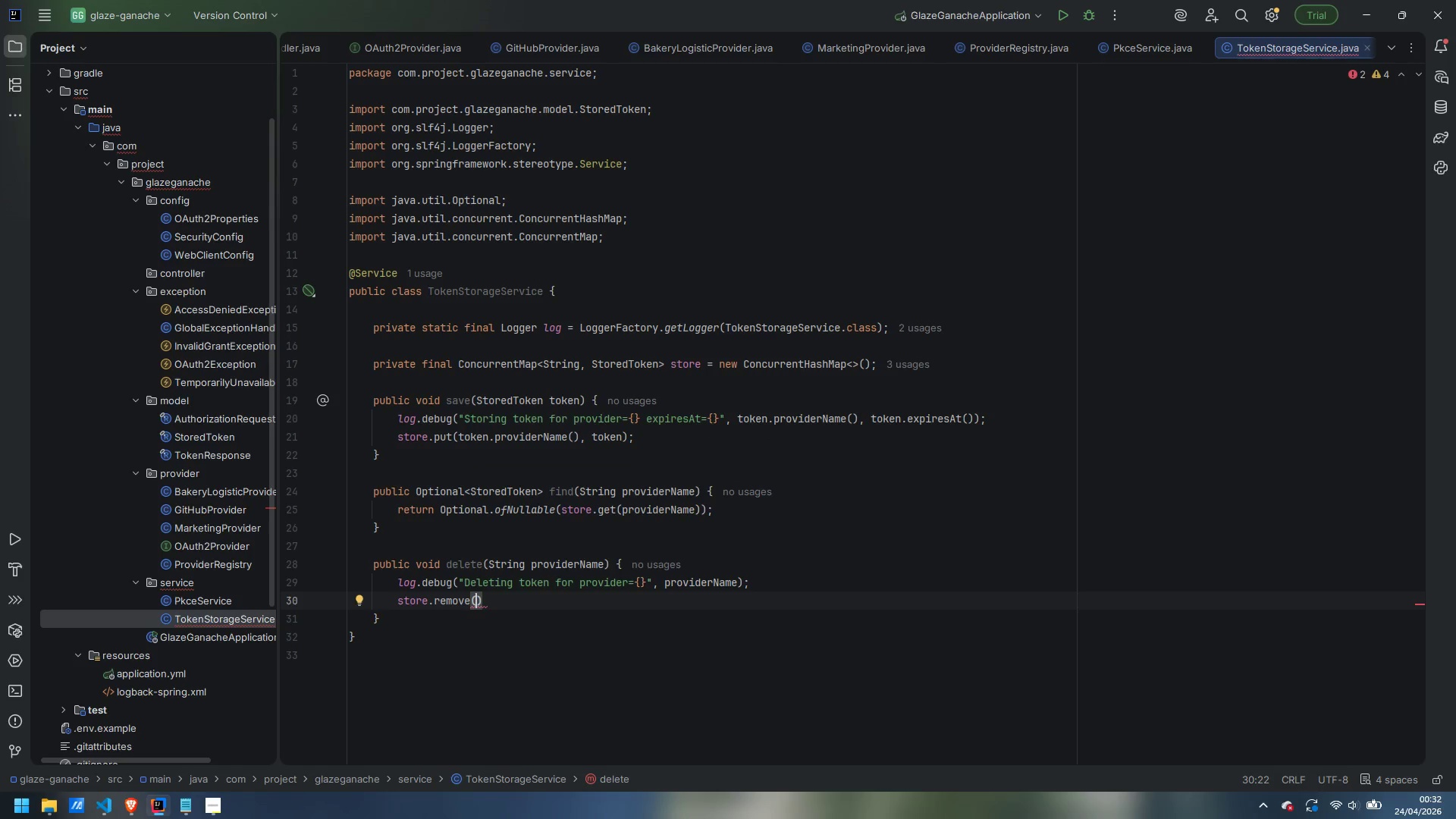 
type(providerName)
 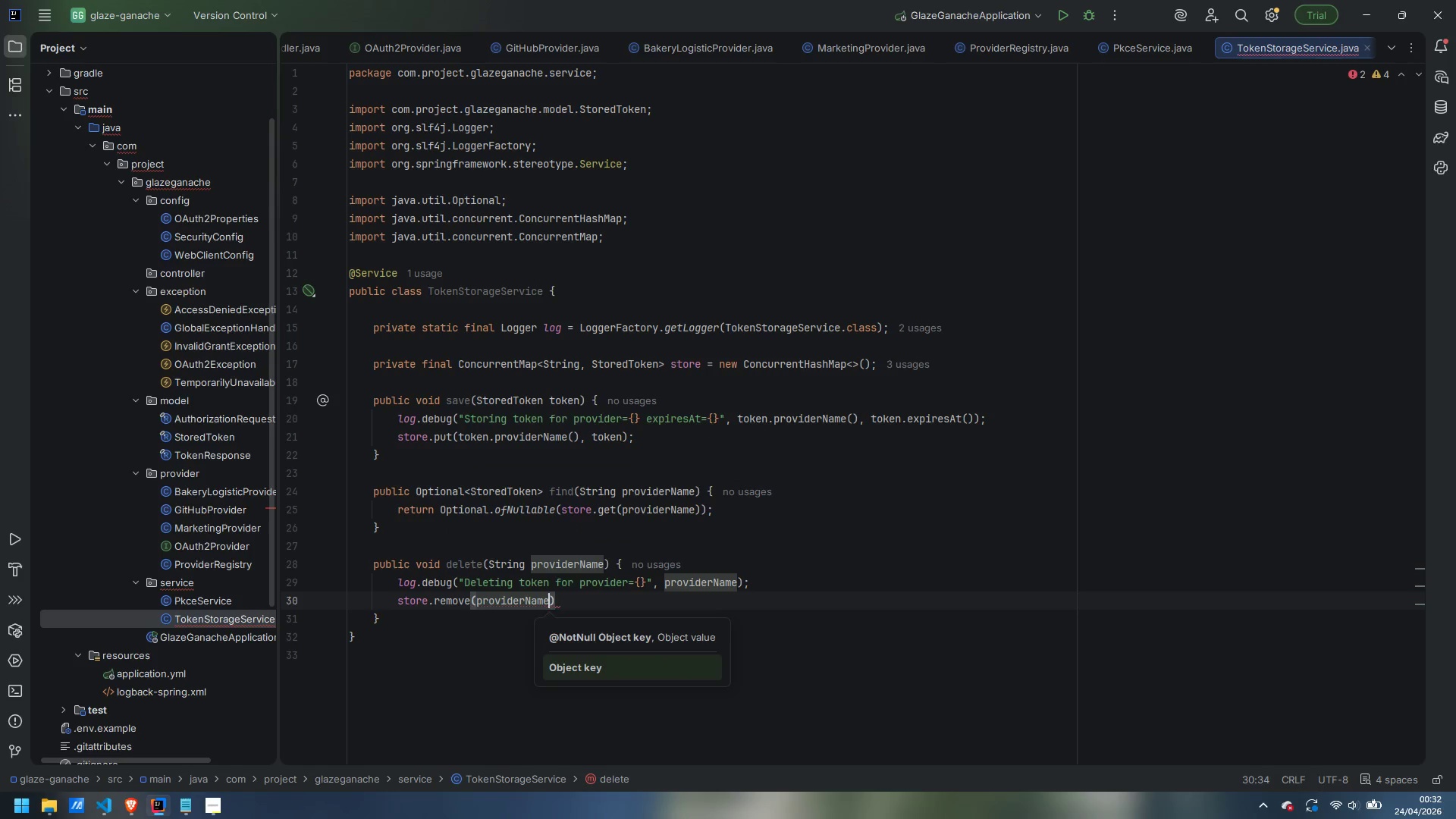 
key(ArrowRight)
 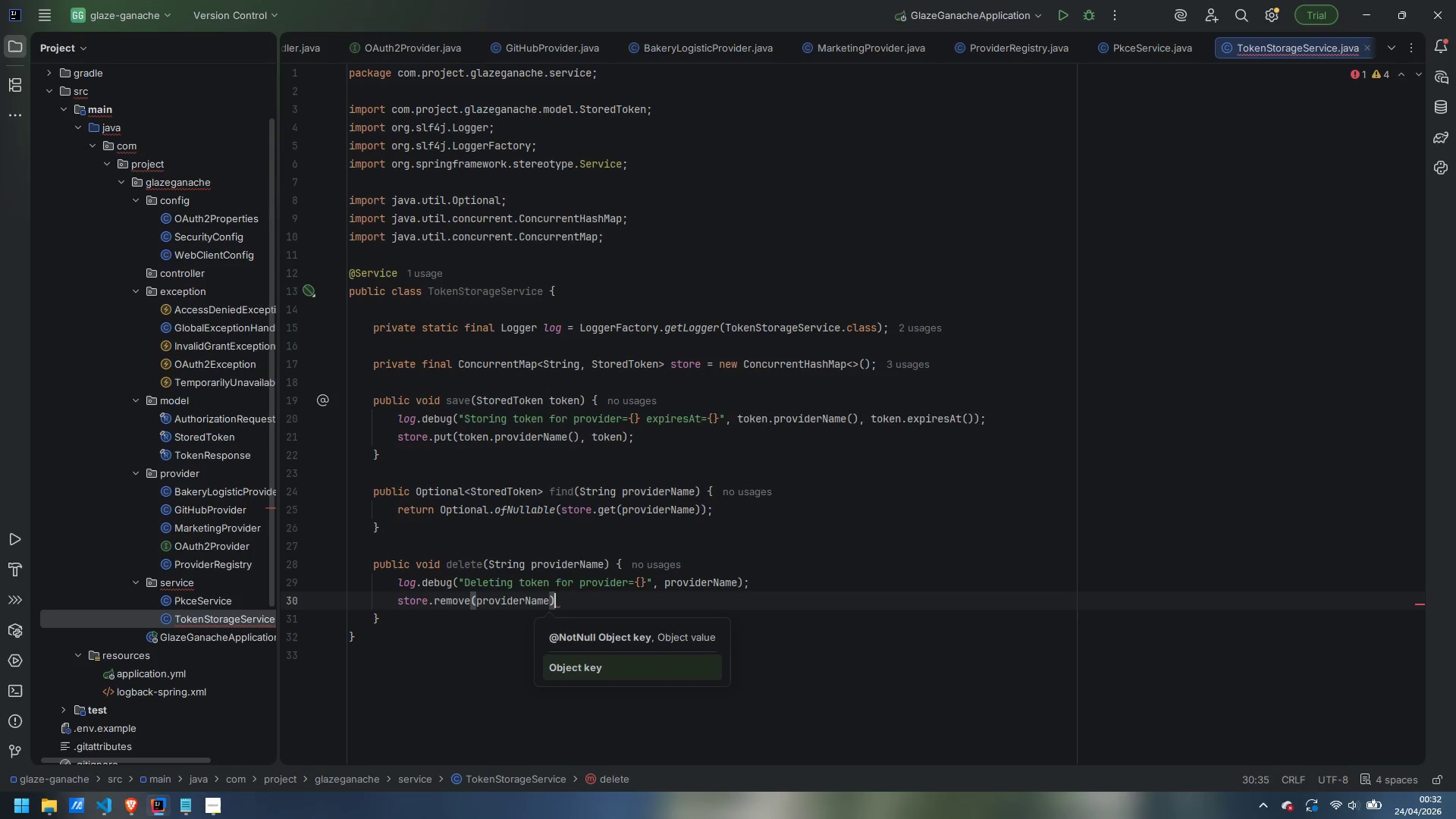 
key(Semicolon)
 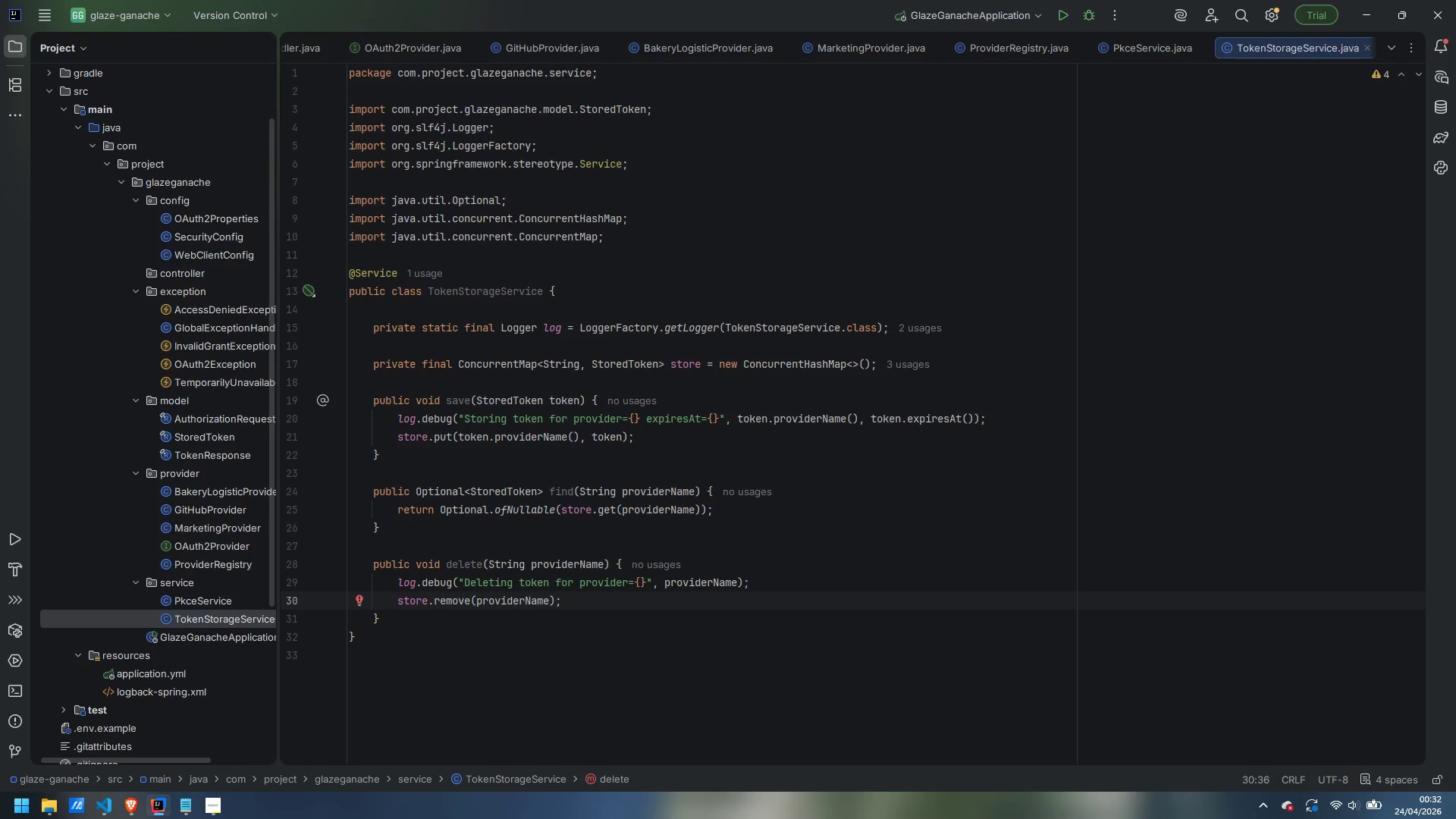 
wait(5.03)
 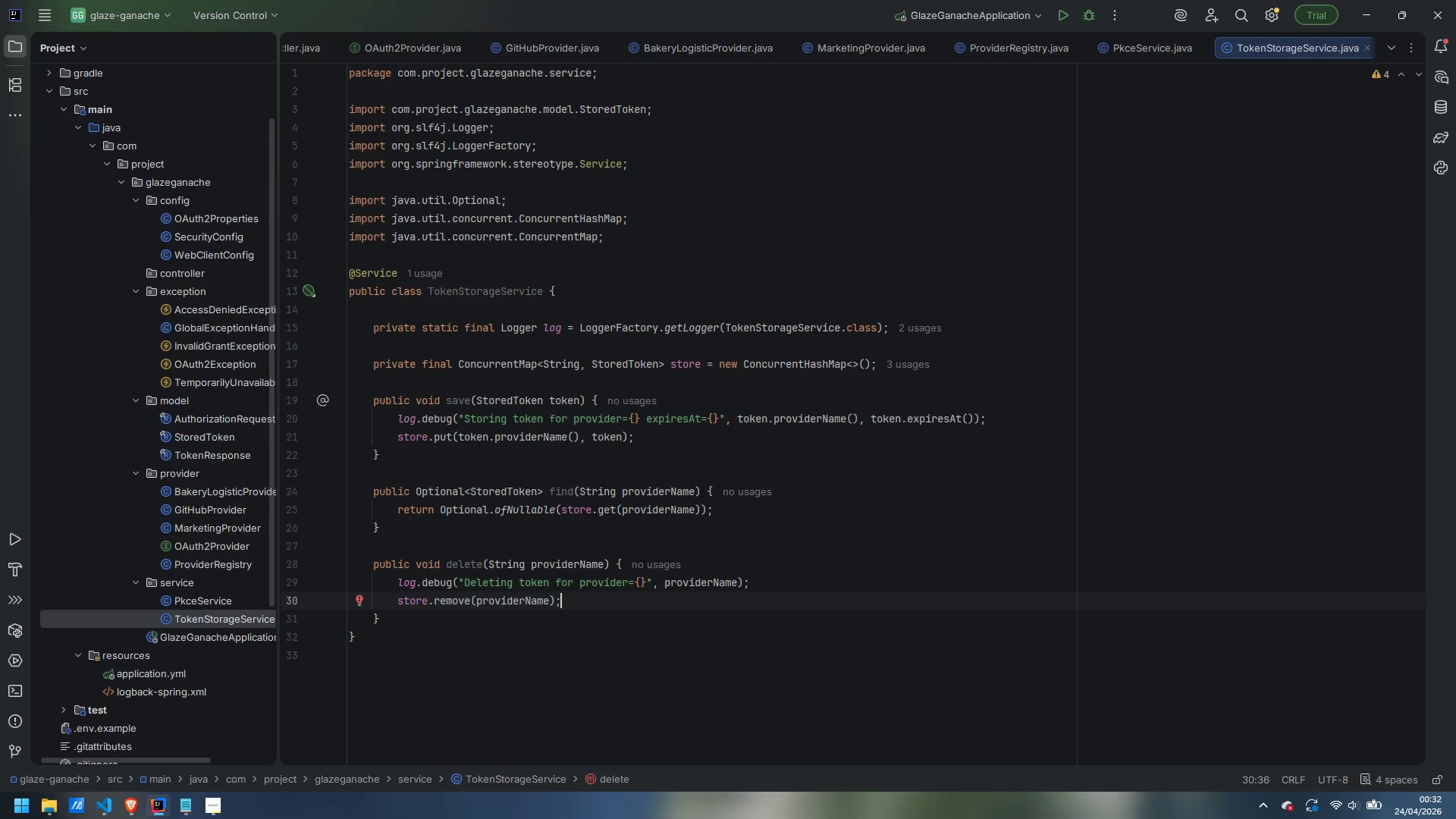 
key(ArrowDown)
 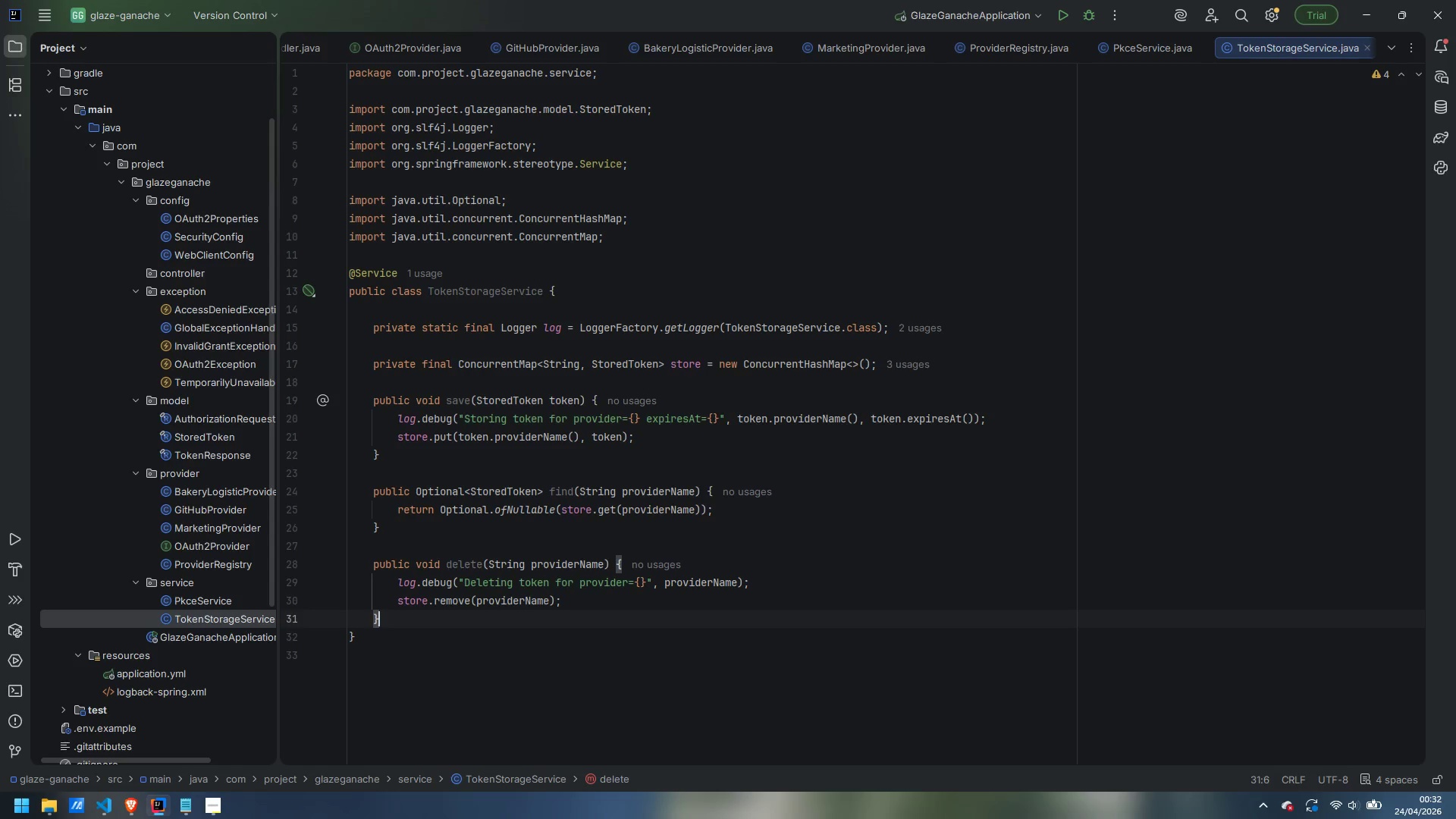 
key(Enter)
 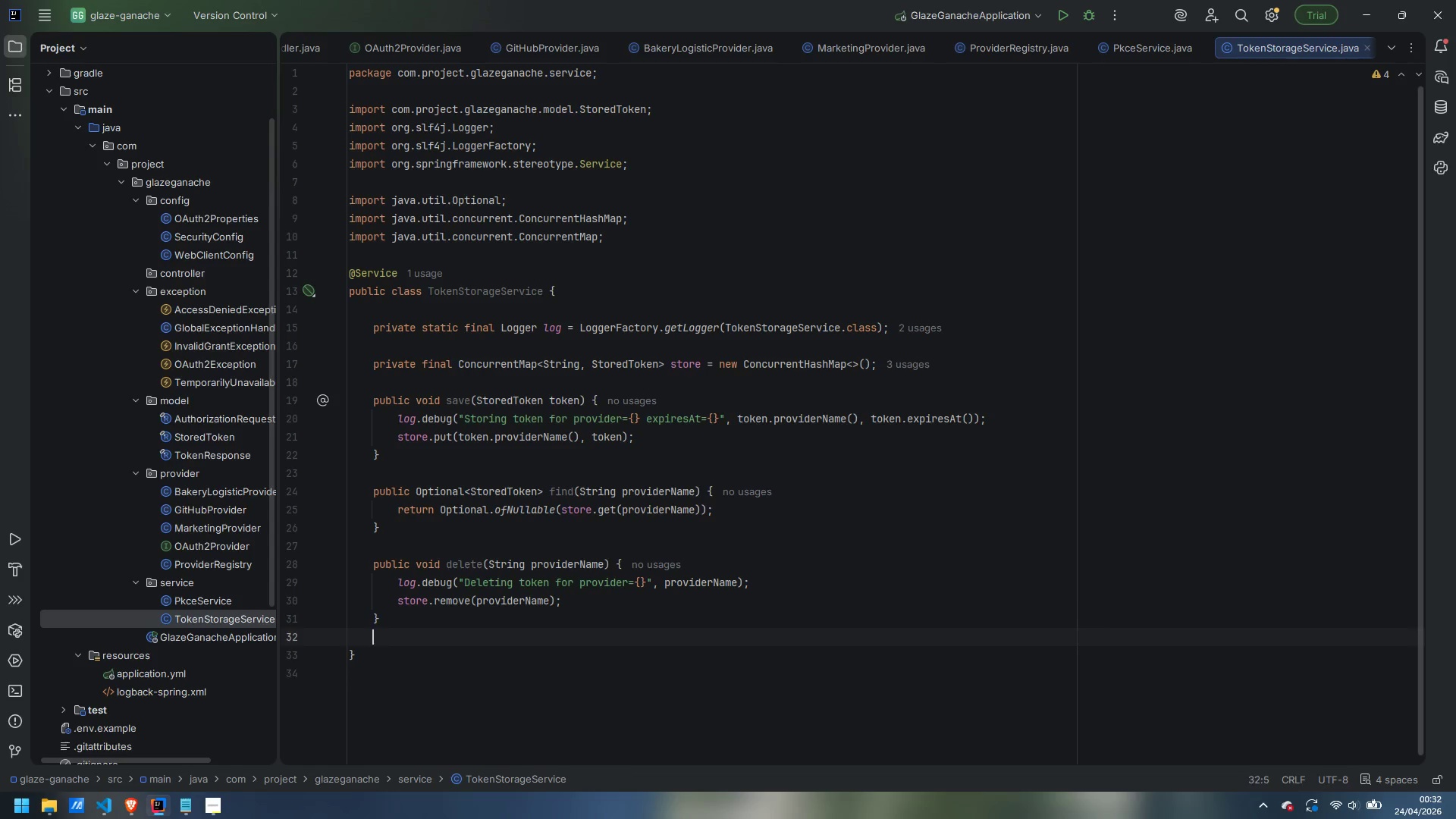 
key(Enter)
 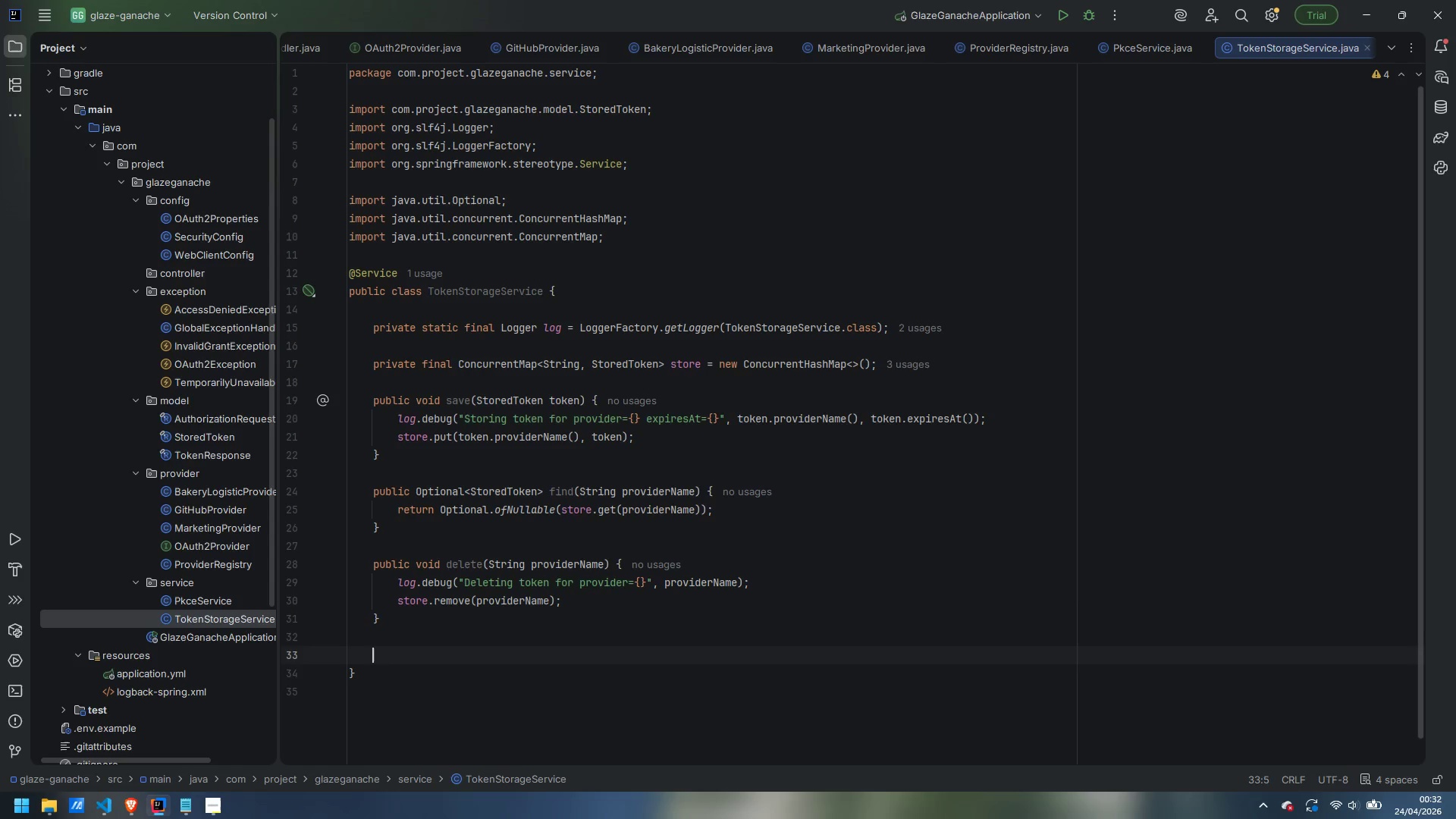 
type(public void )
 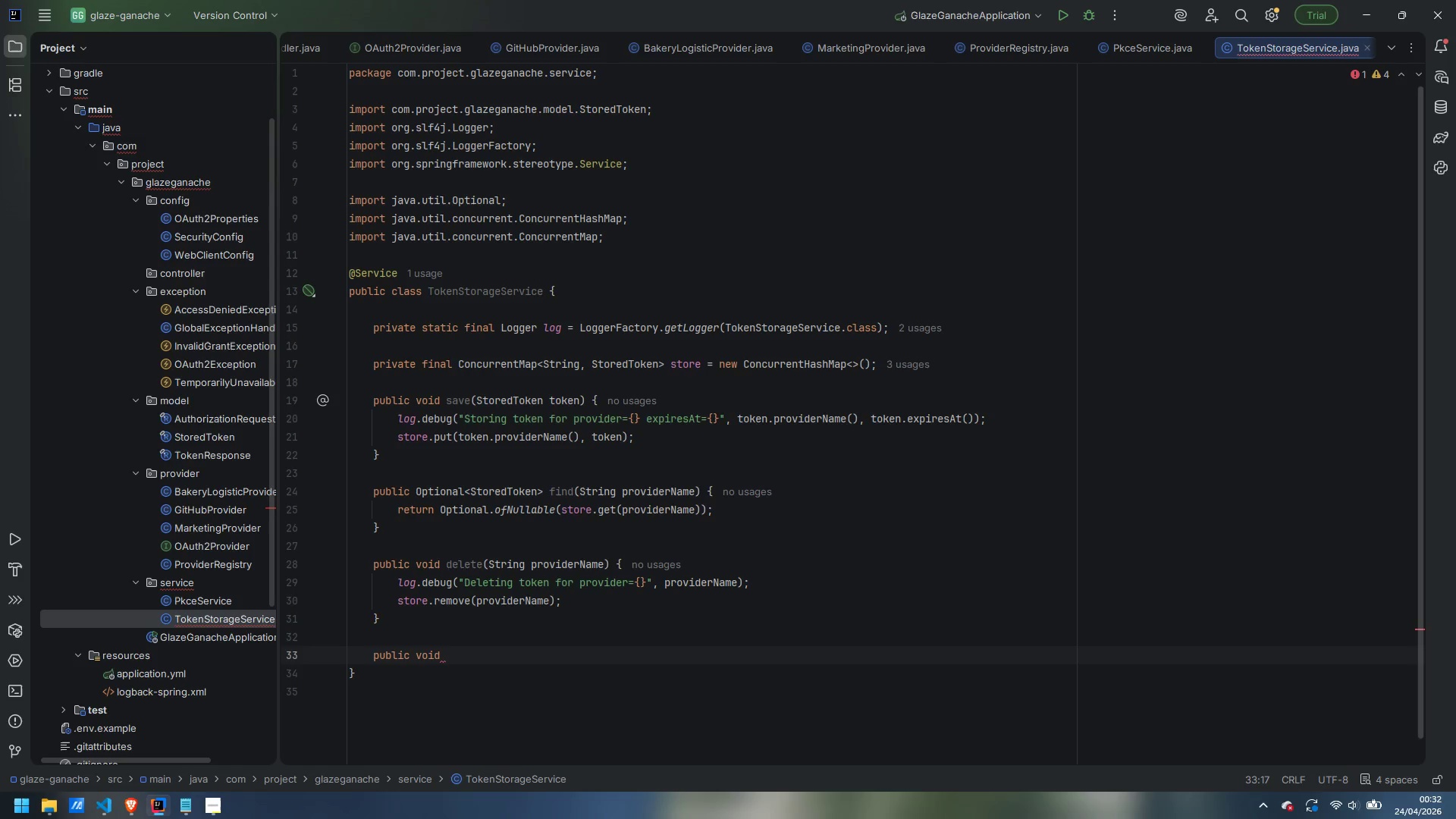 
wait(15.0)
 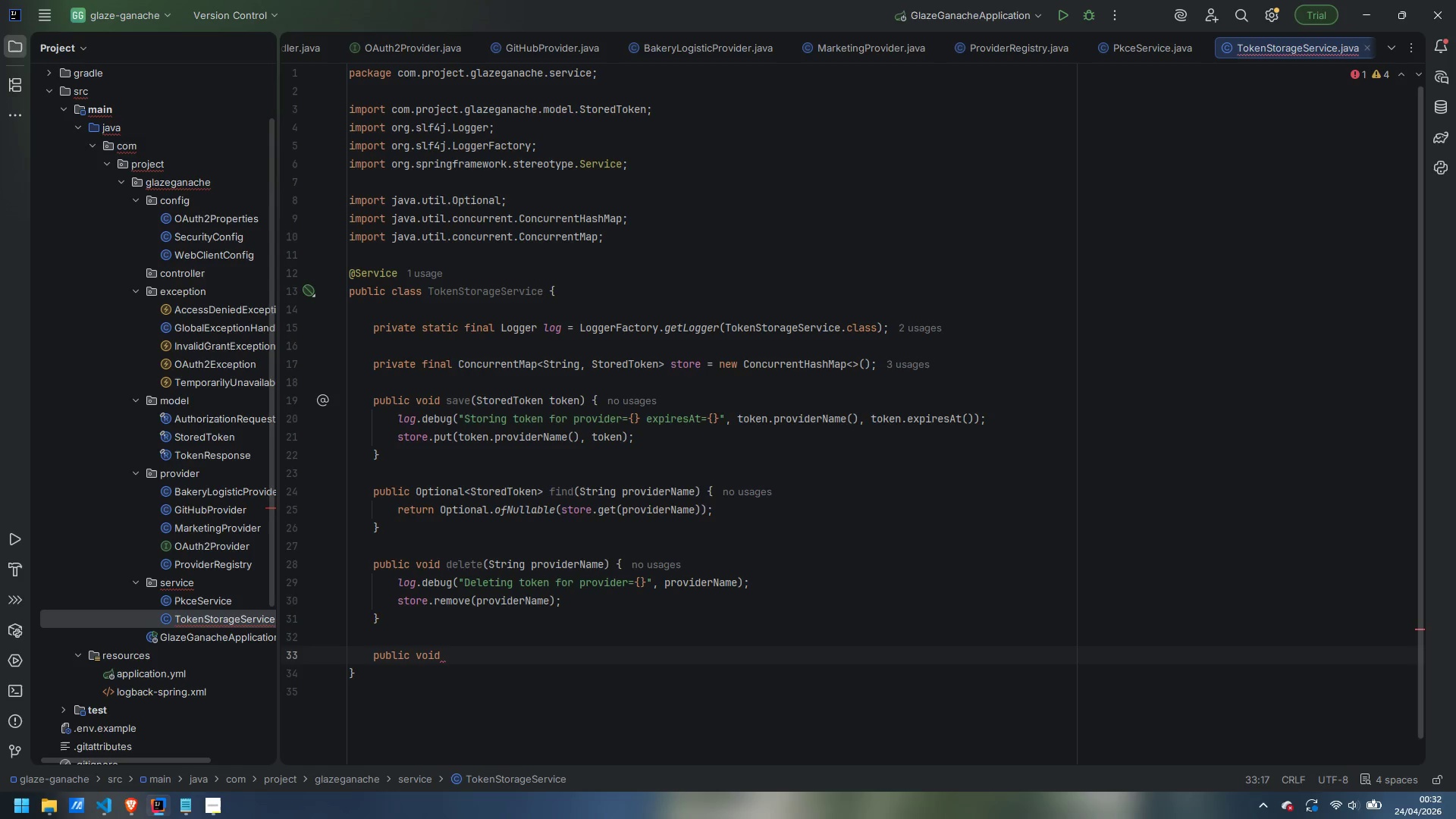 
type(markAs)
key(Backspace)
type(ccessTokenInvalid(String pri)
key(Backspace)
type(oviderName)
 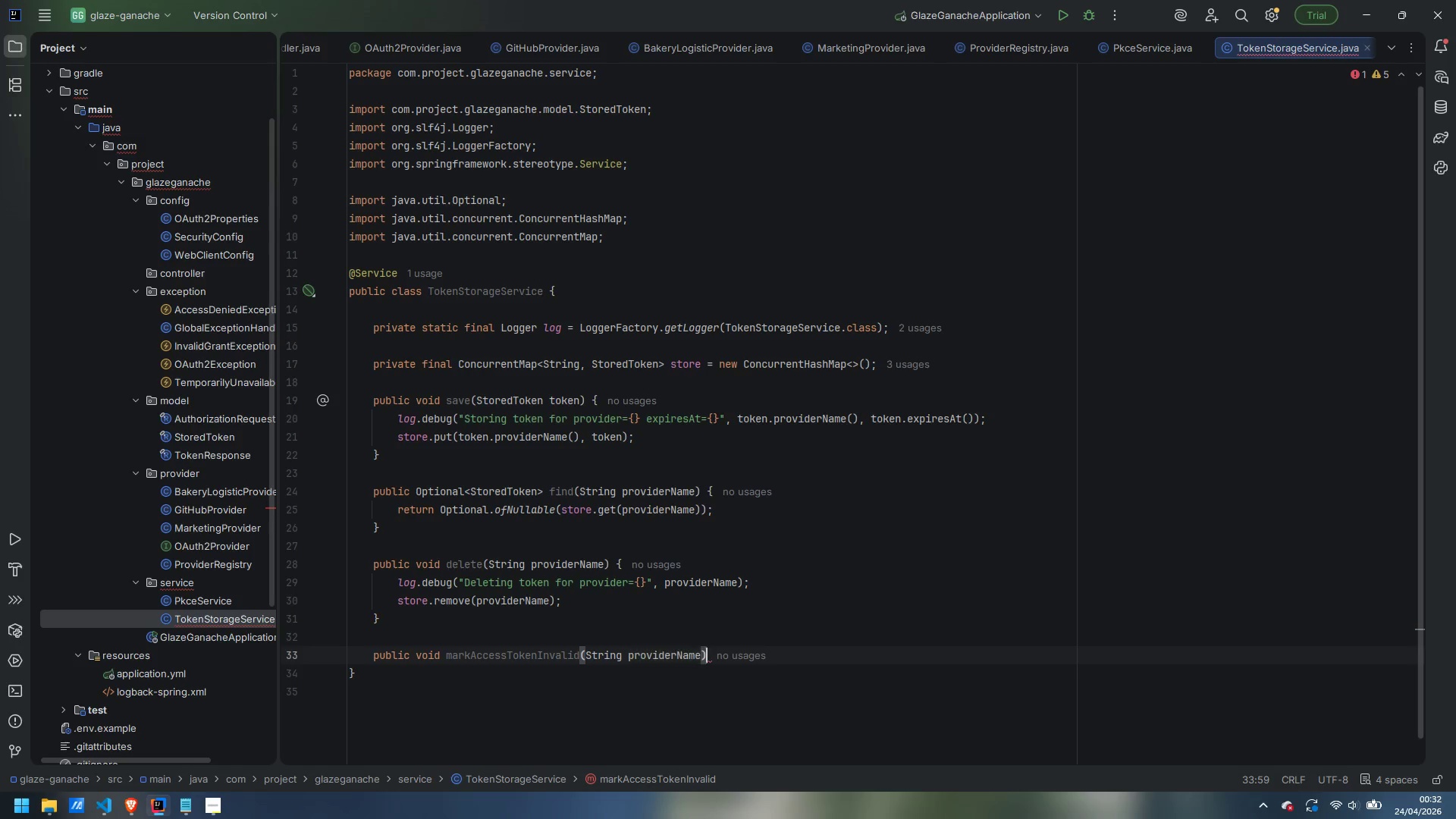 
 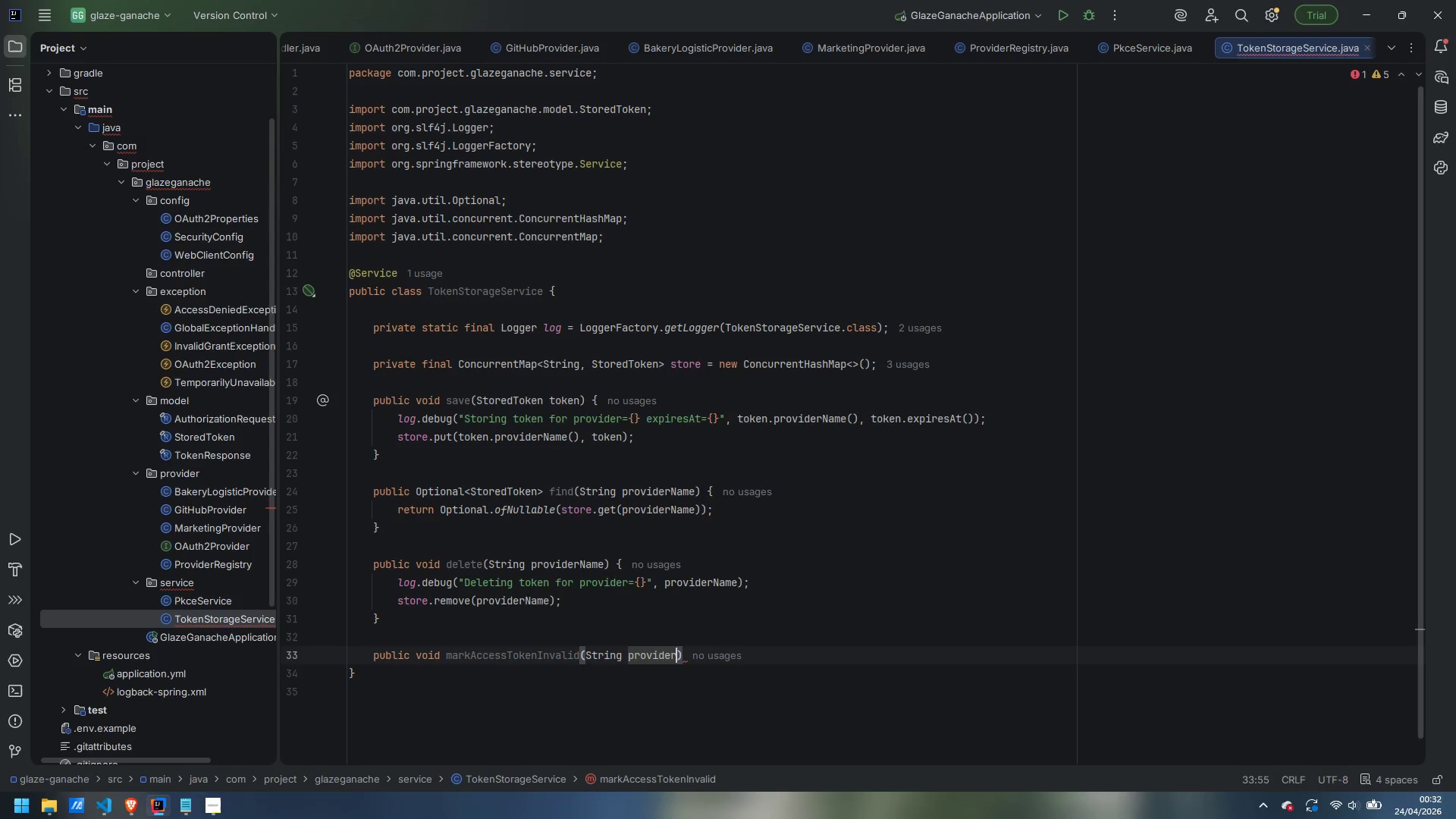 
key(ArrowRight)
 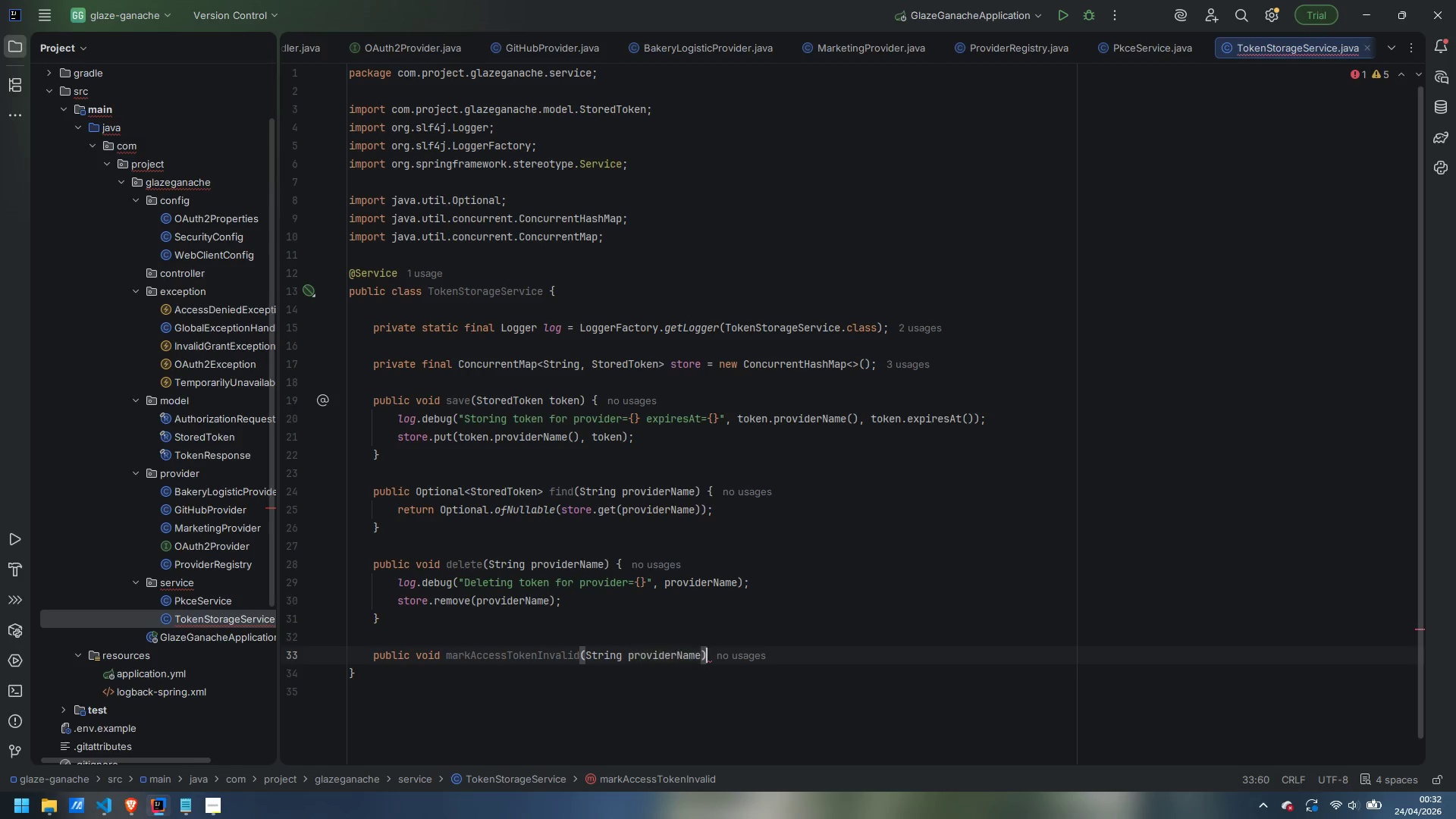 
key(Space)
 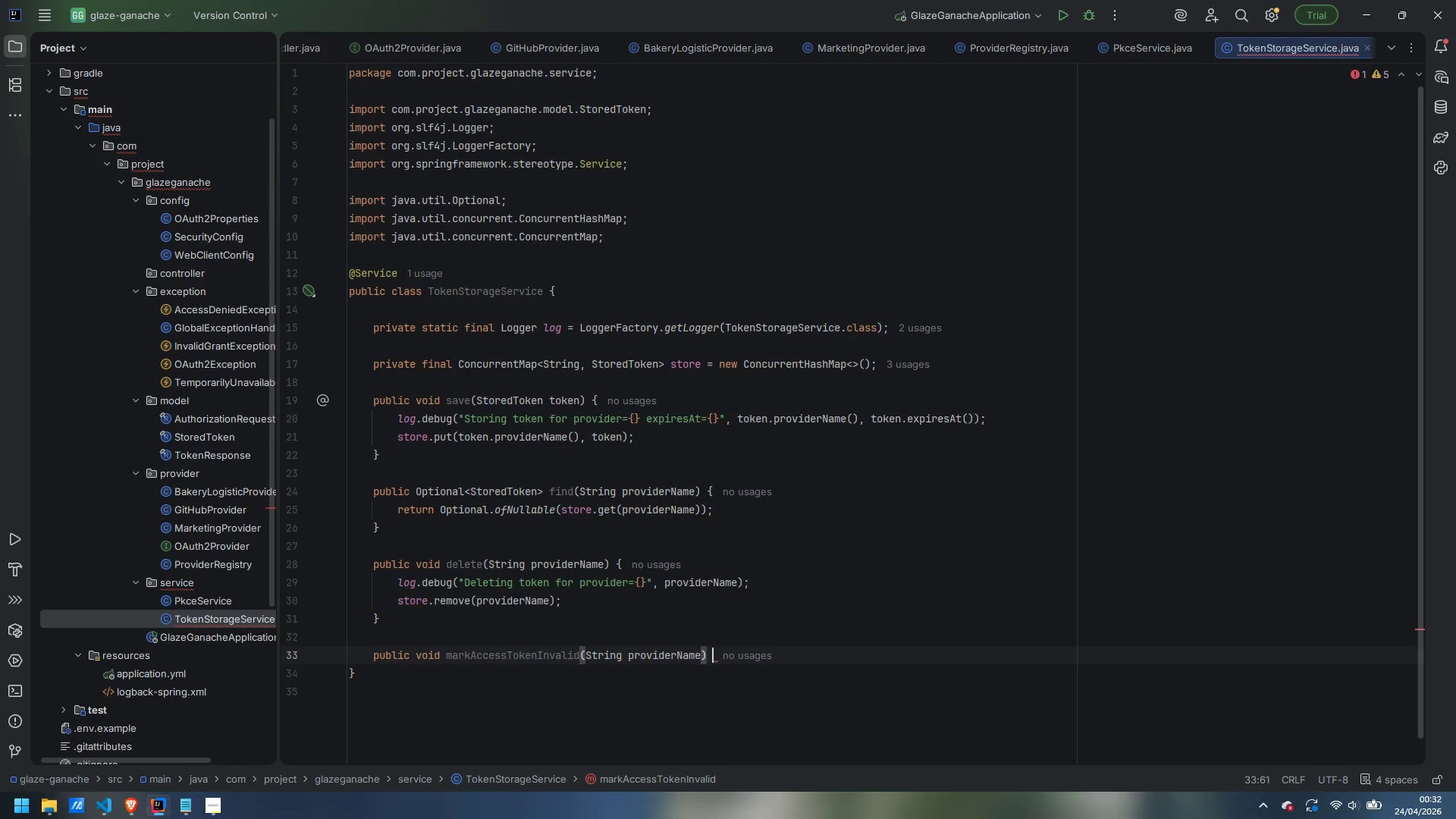 
key(Shift+BracketLeft)
 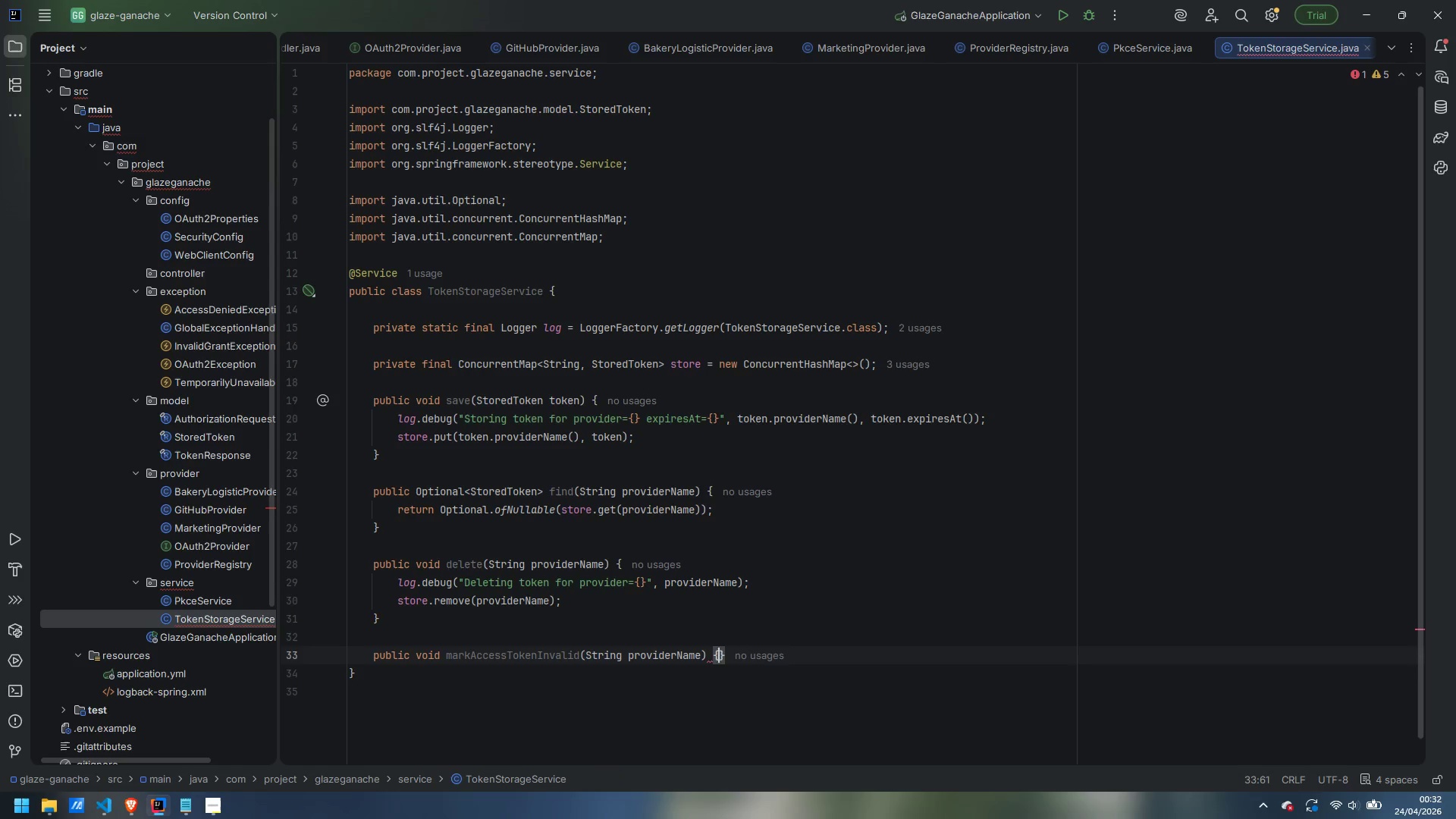 
key(Enter)
 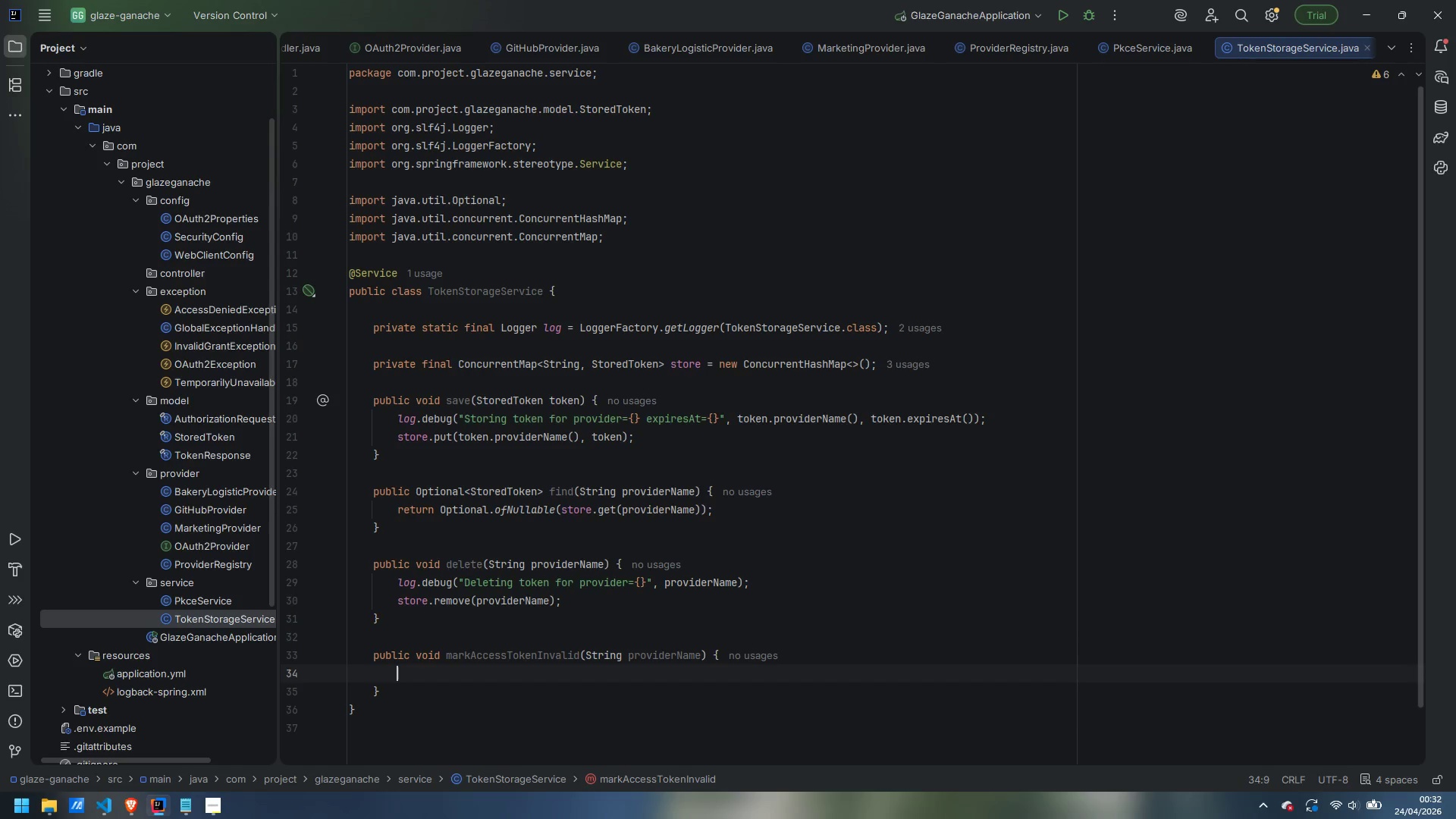 
type(store.computeIfPresent(providerName, (k, v)
 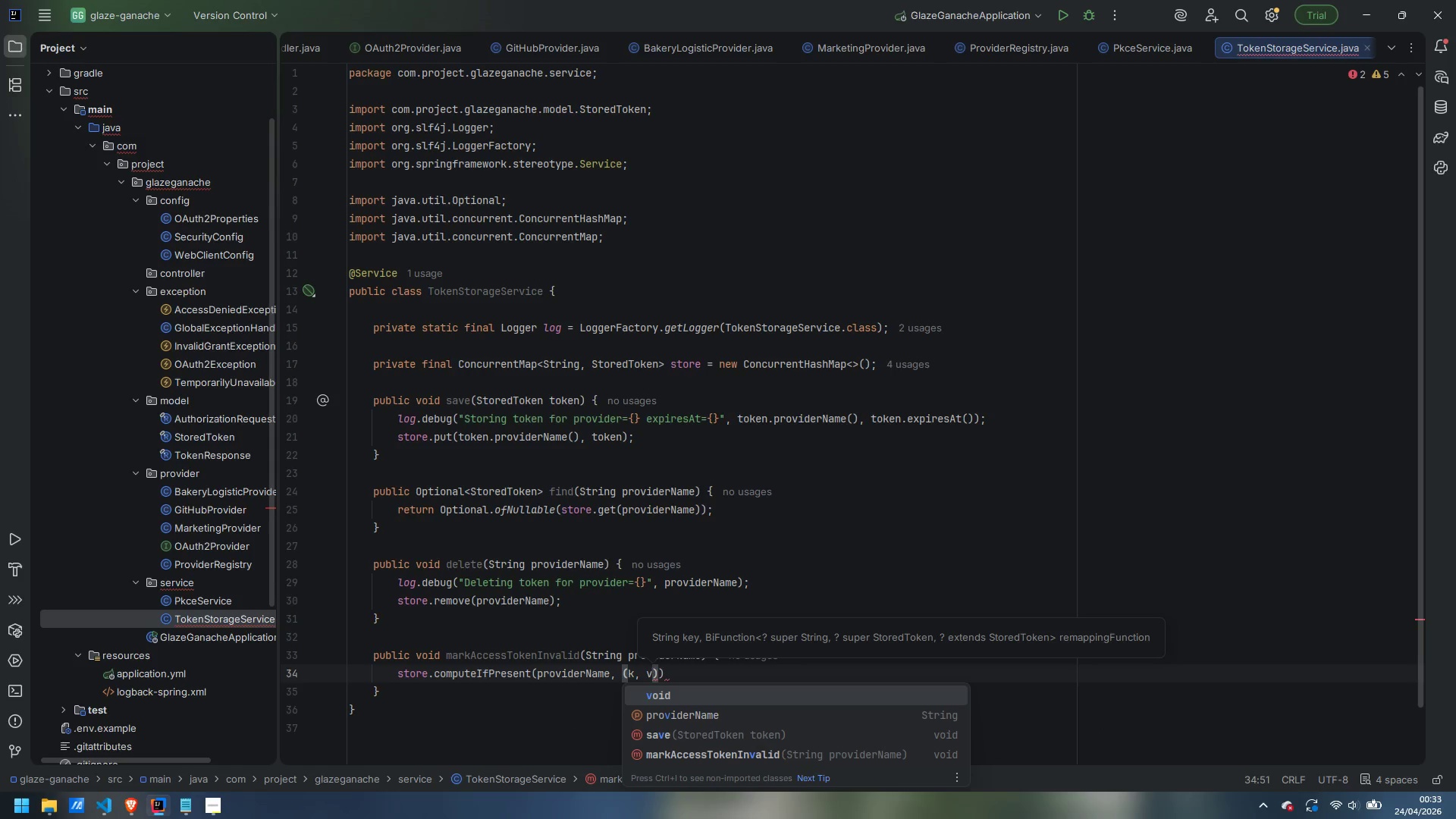 
key(ArrowRight)
 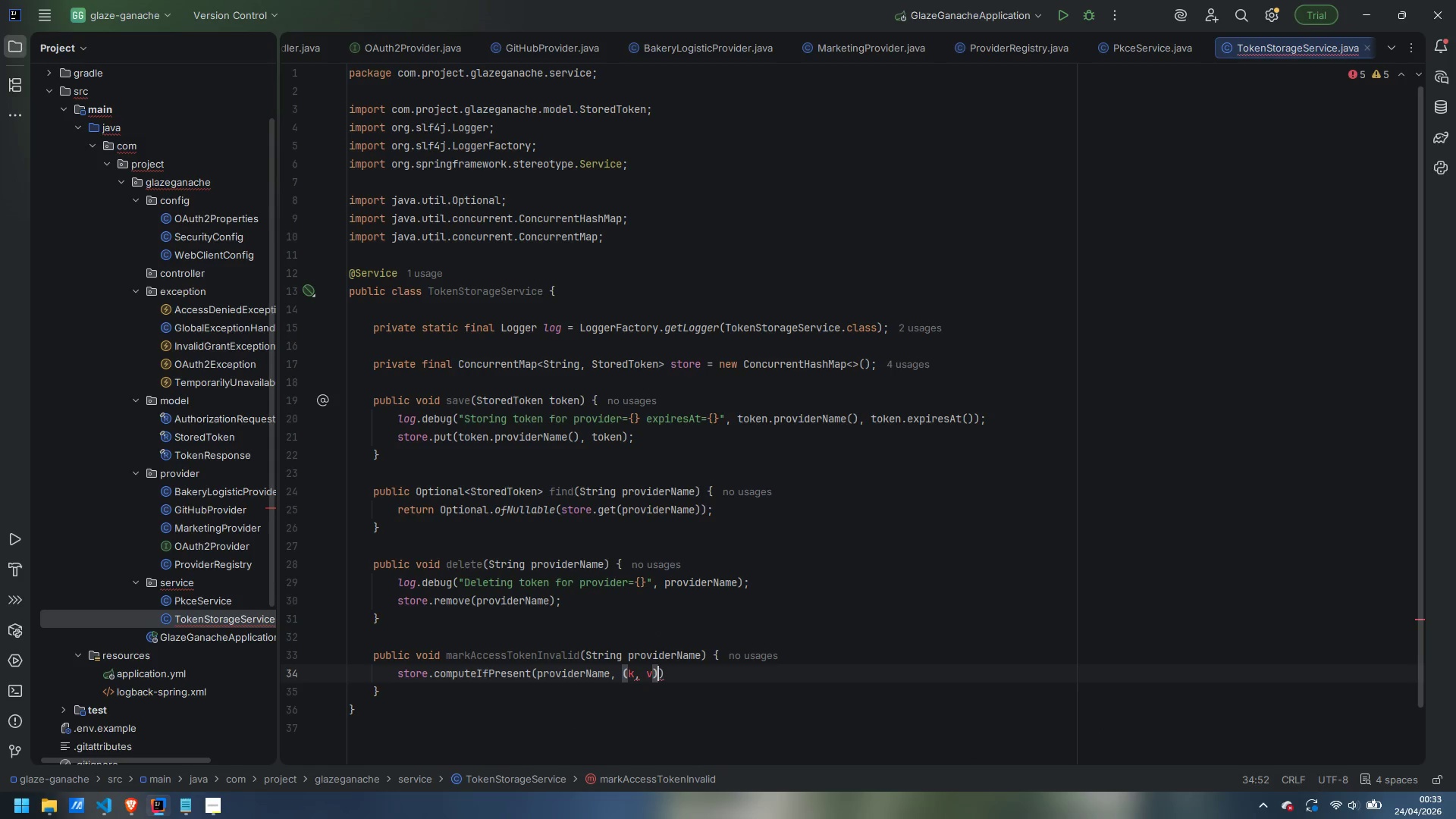 
key(Space)
 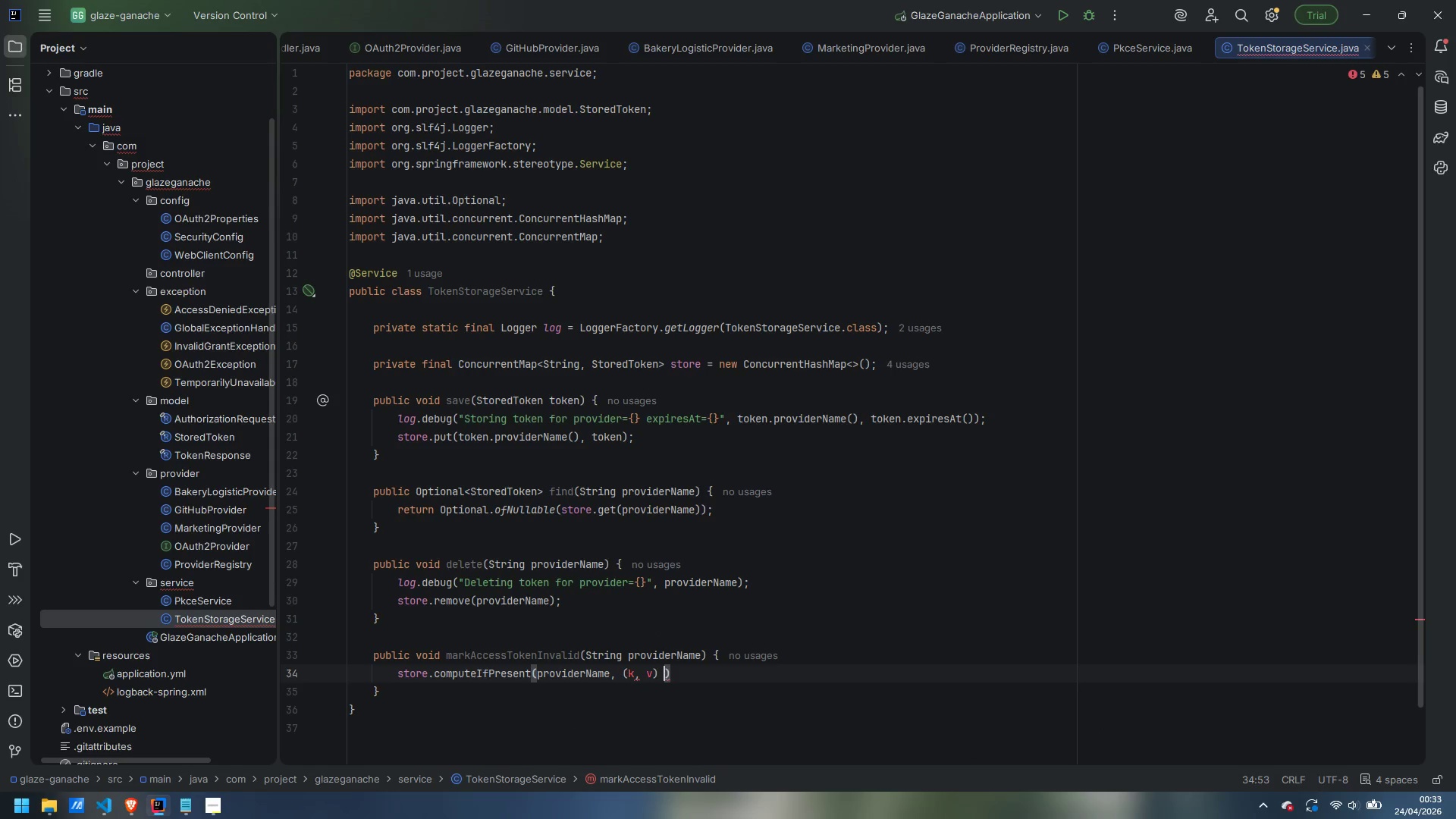 
key(Minus)
 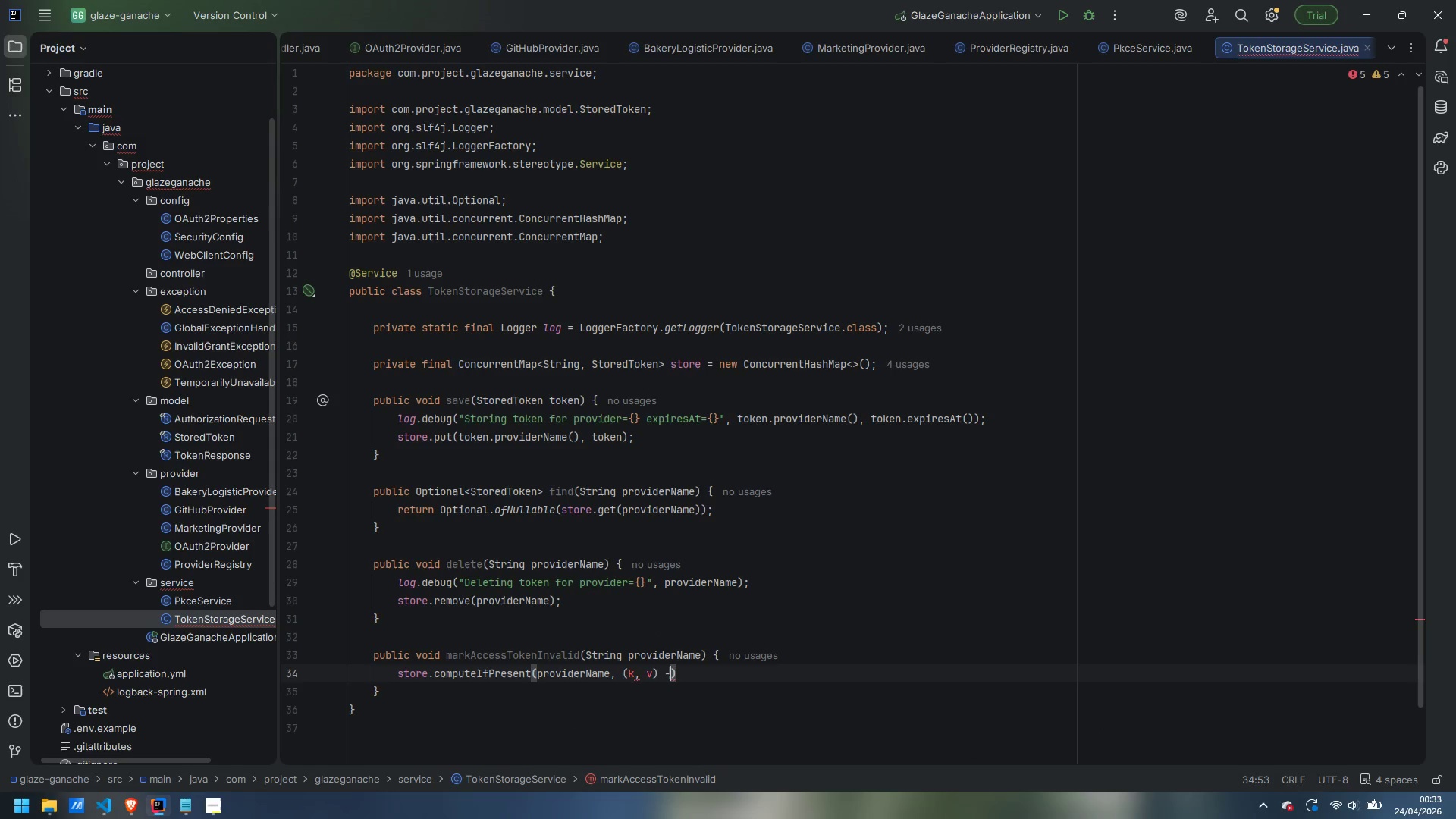 
key(Shift+Period)
 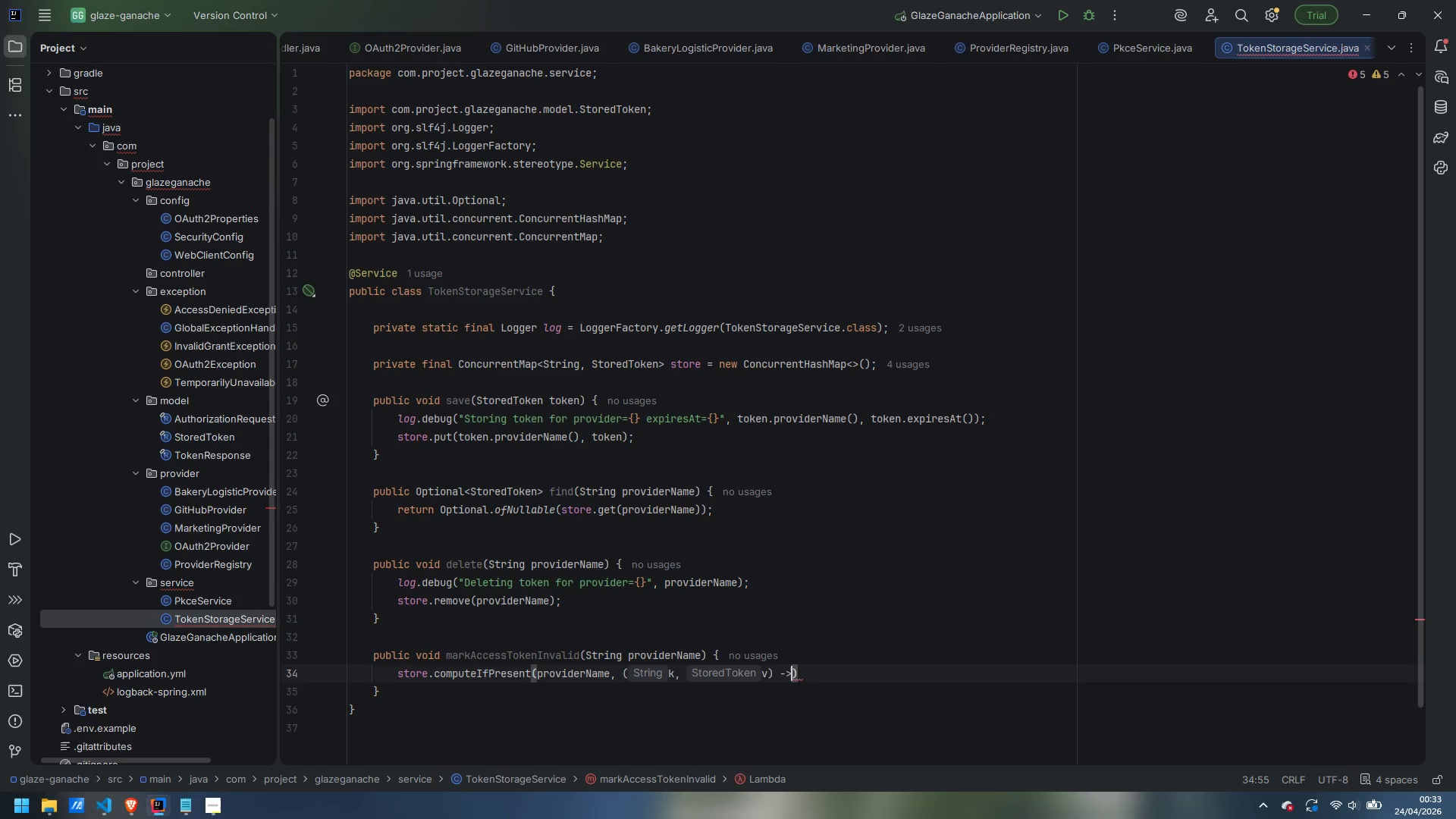 
key(Shift+Space)
 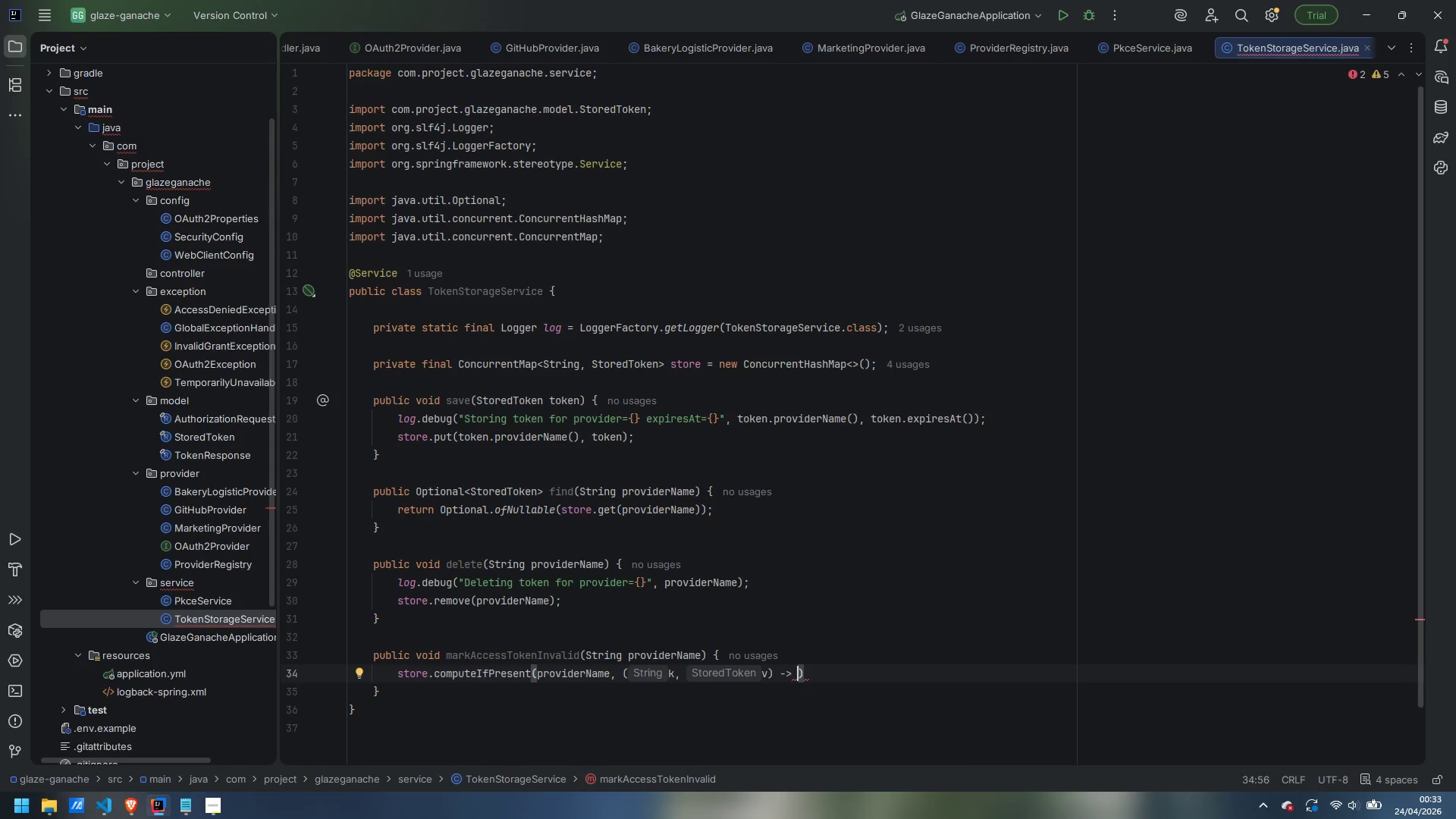 
key(Enter)
 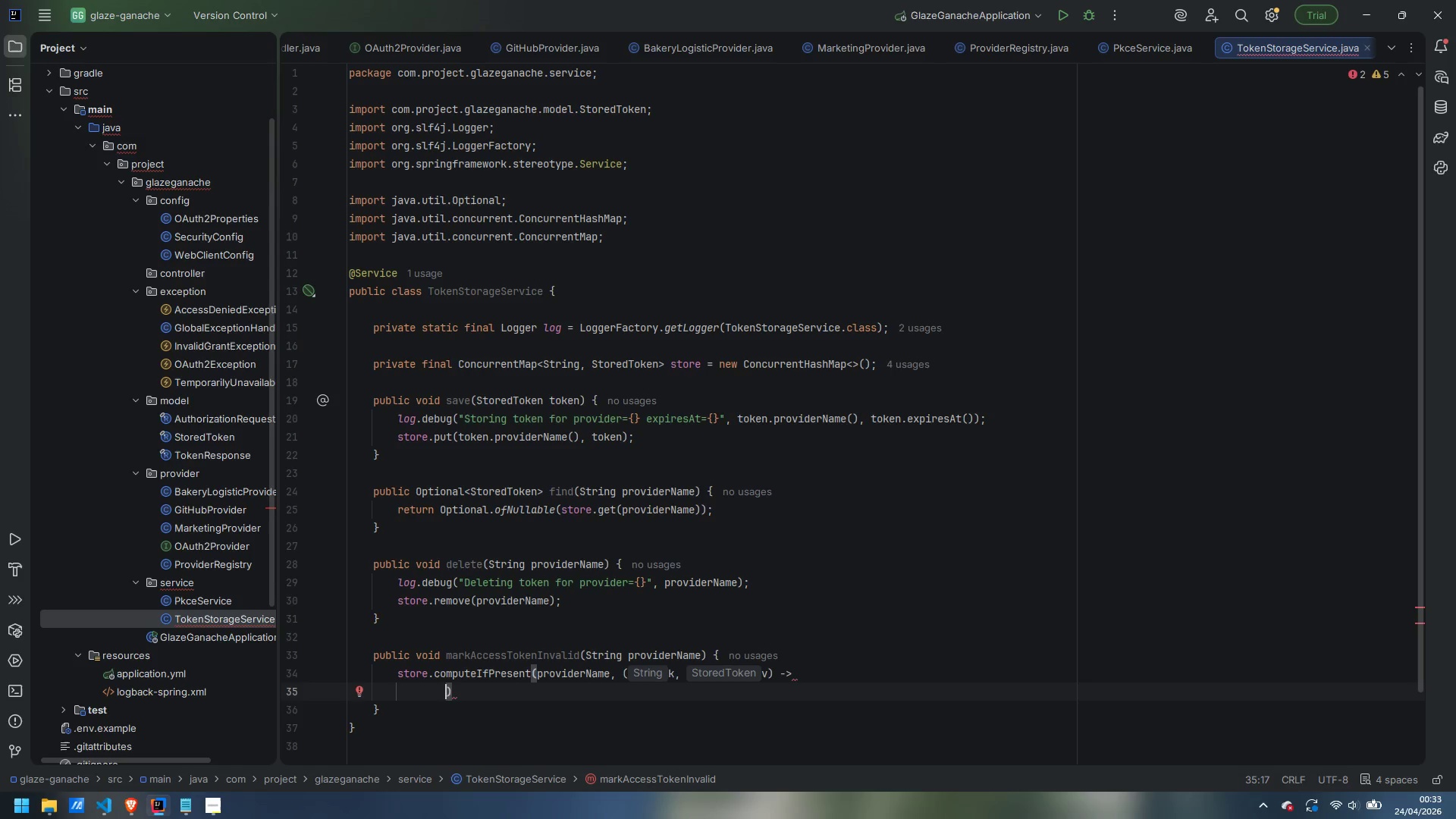 
type(new StoredToken)
 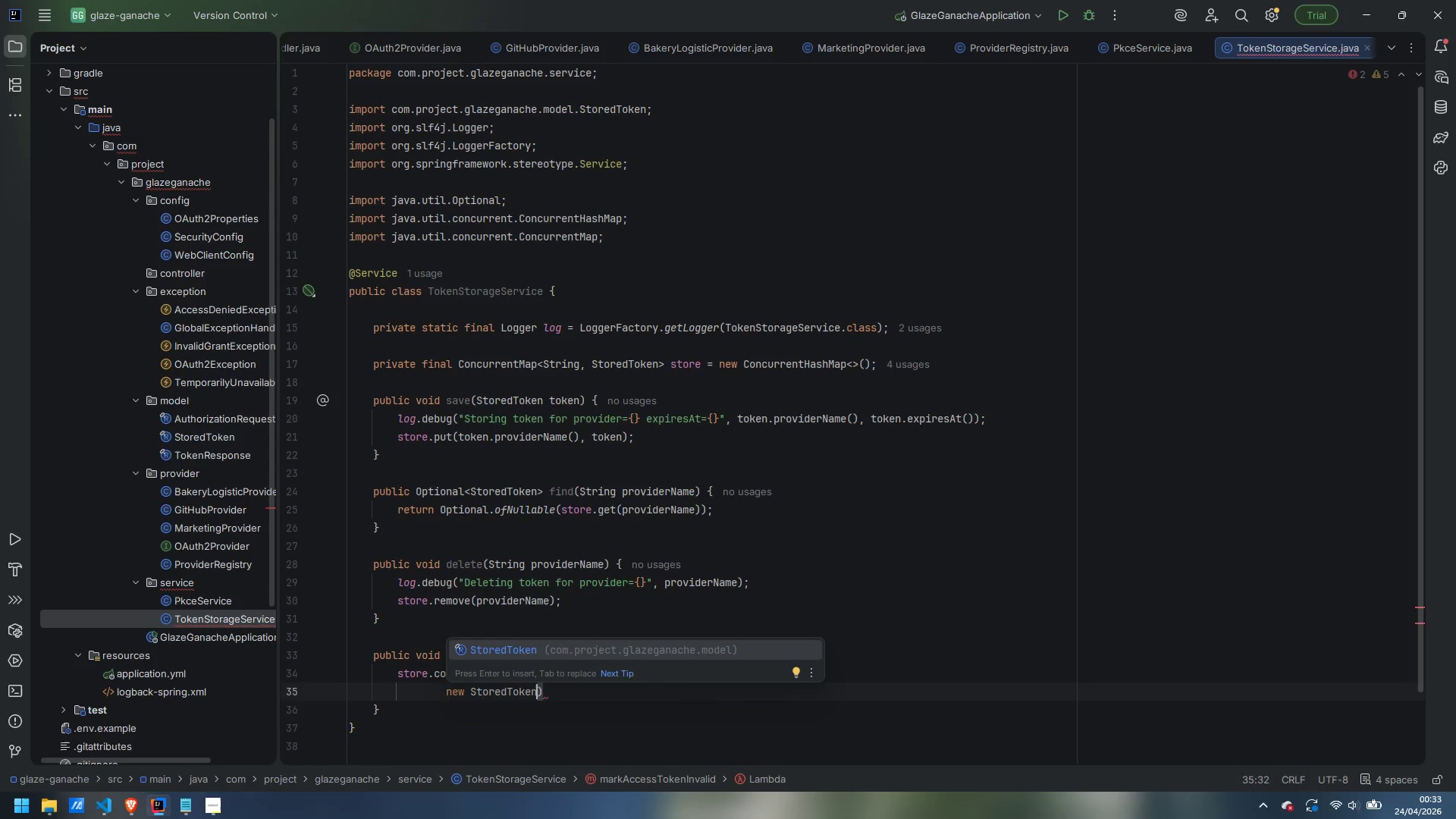 
wait(5.08)
 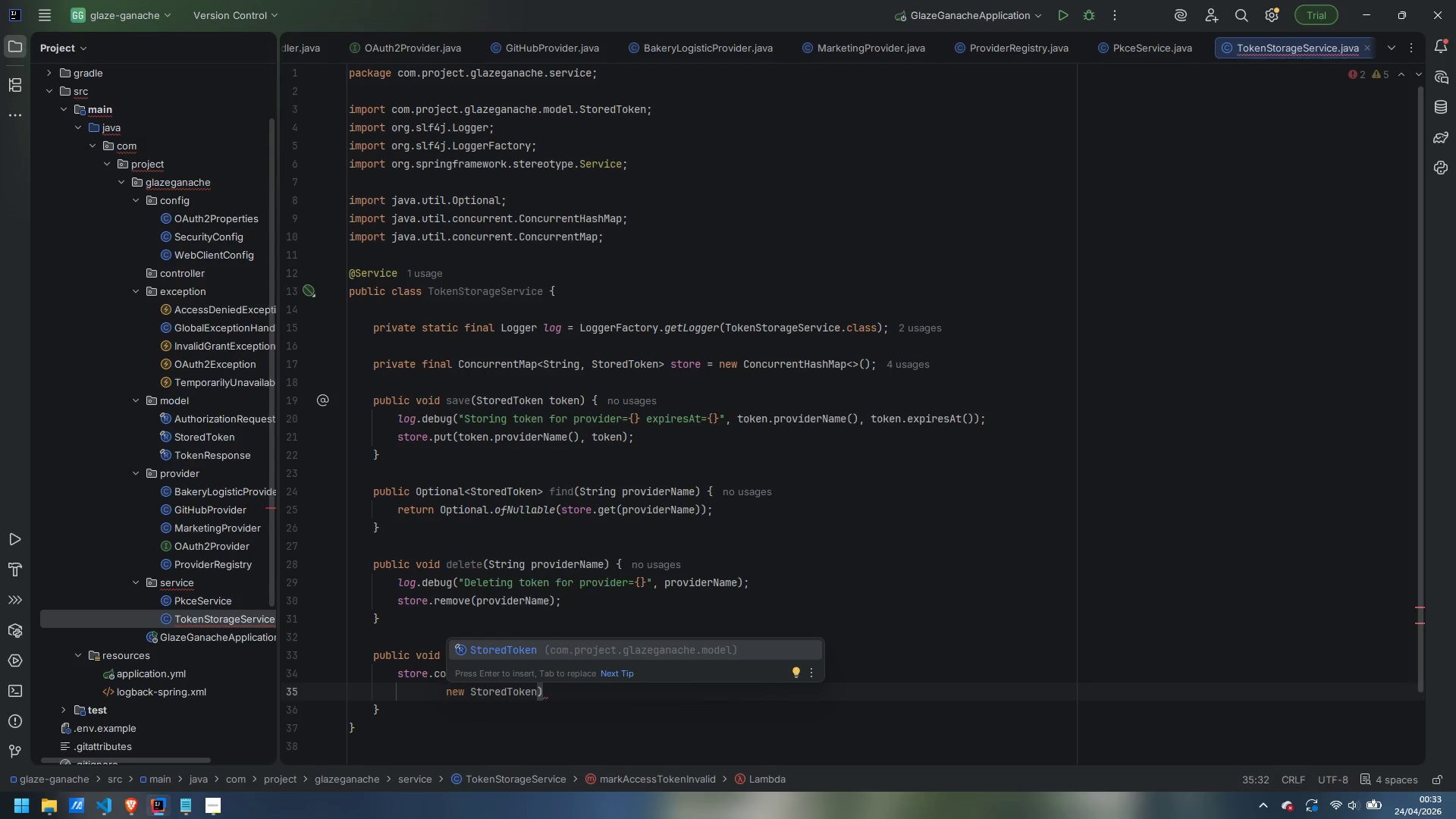 
key(Enter)
 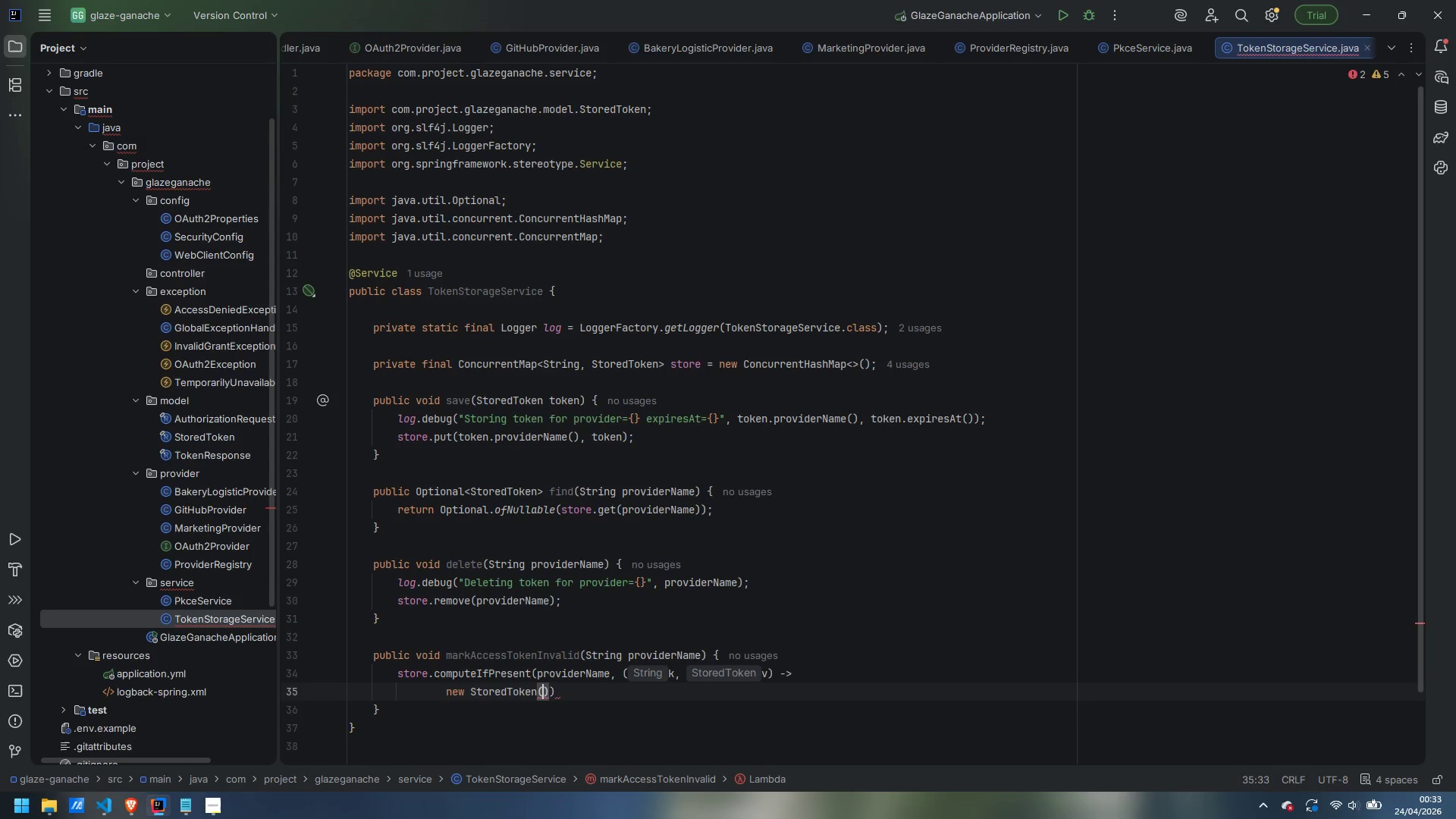 
type(v.providerName(), "invalid-simult)
key(Backspace)
type(ated-token)
 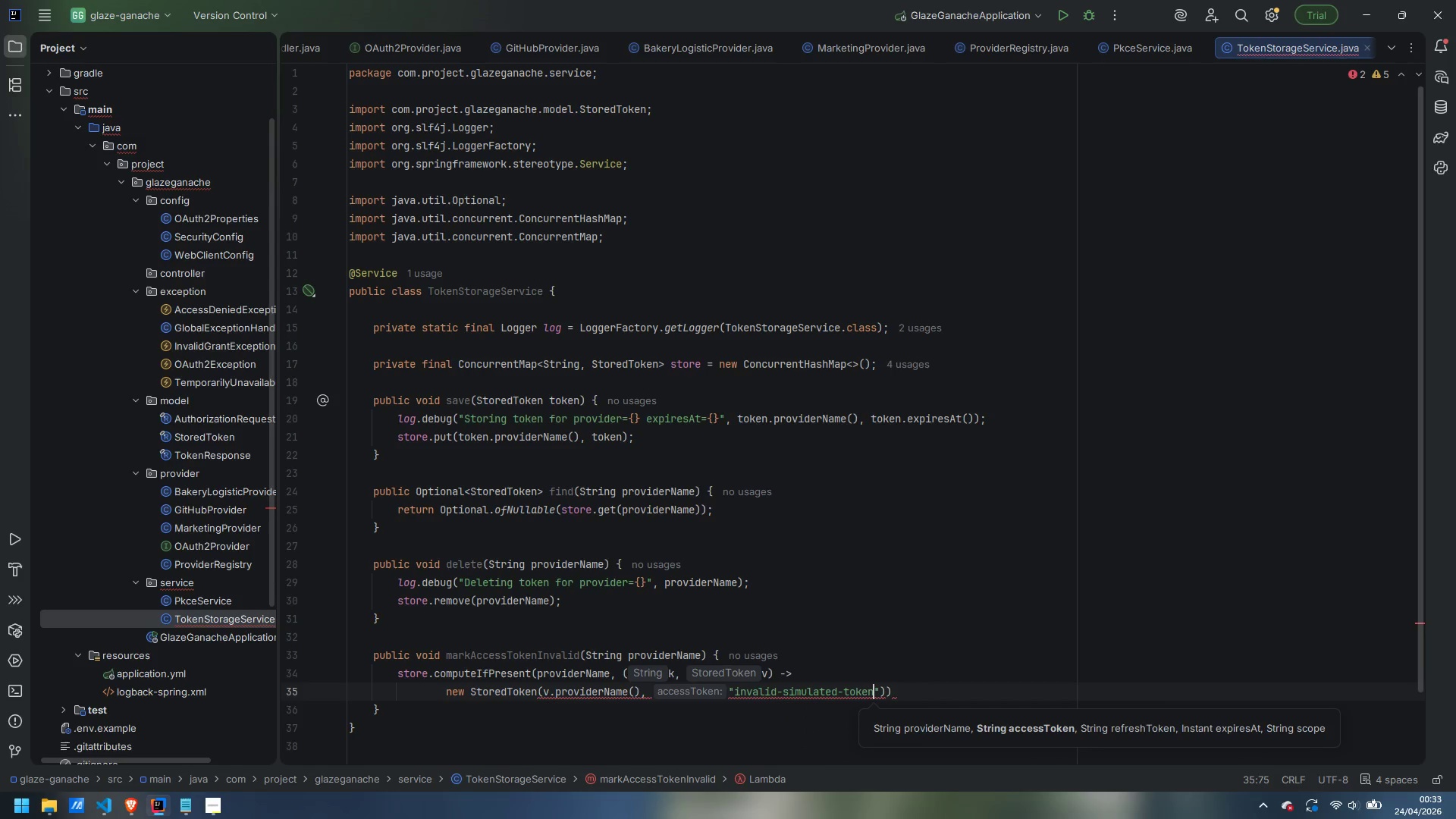 
key(ArrowRight)
 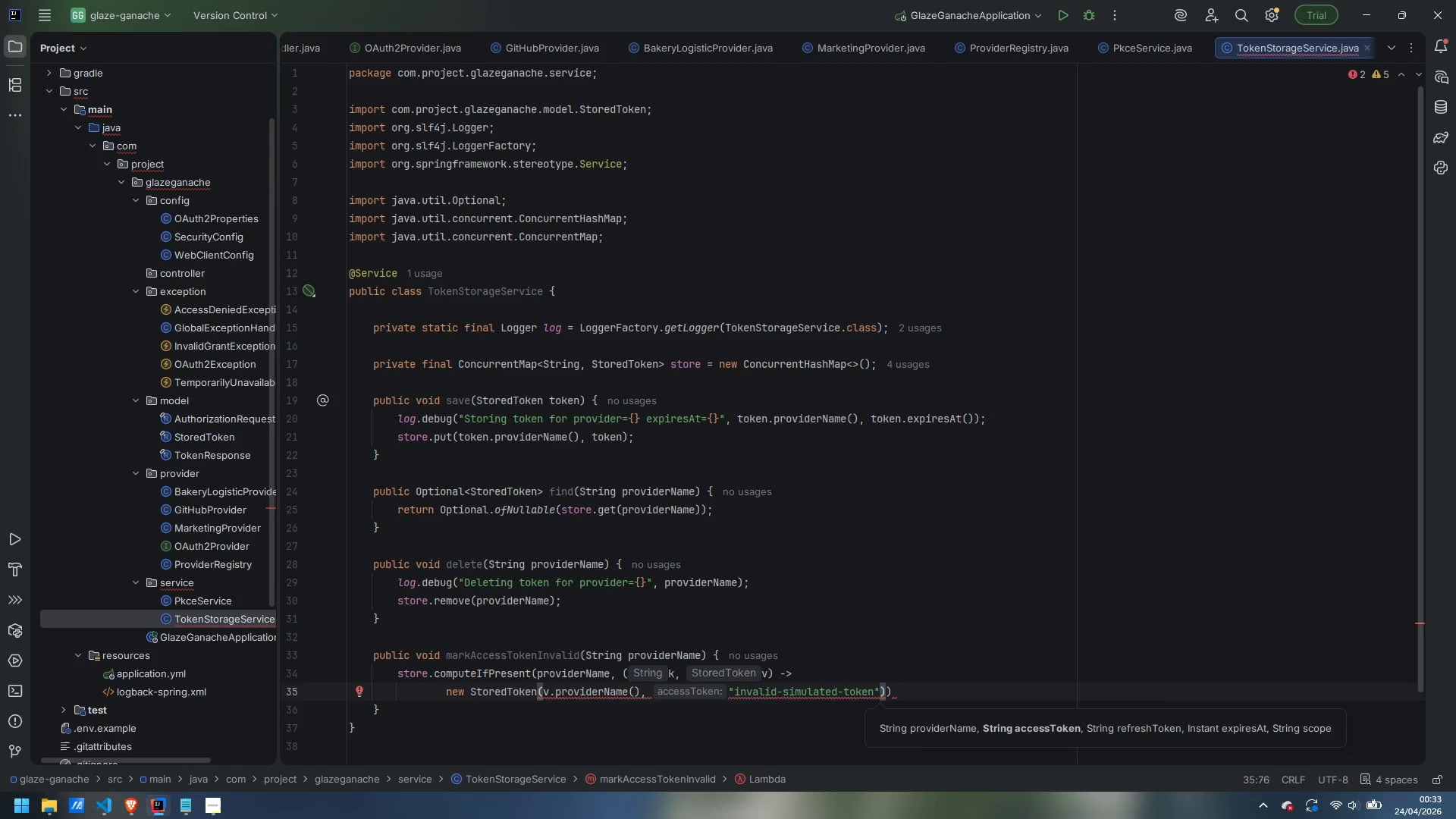 
key(Comma)
 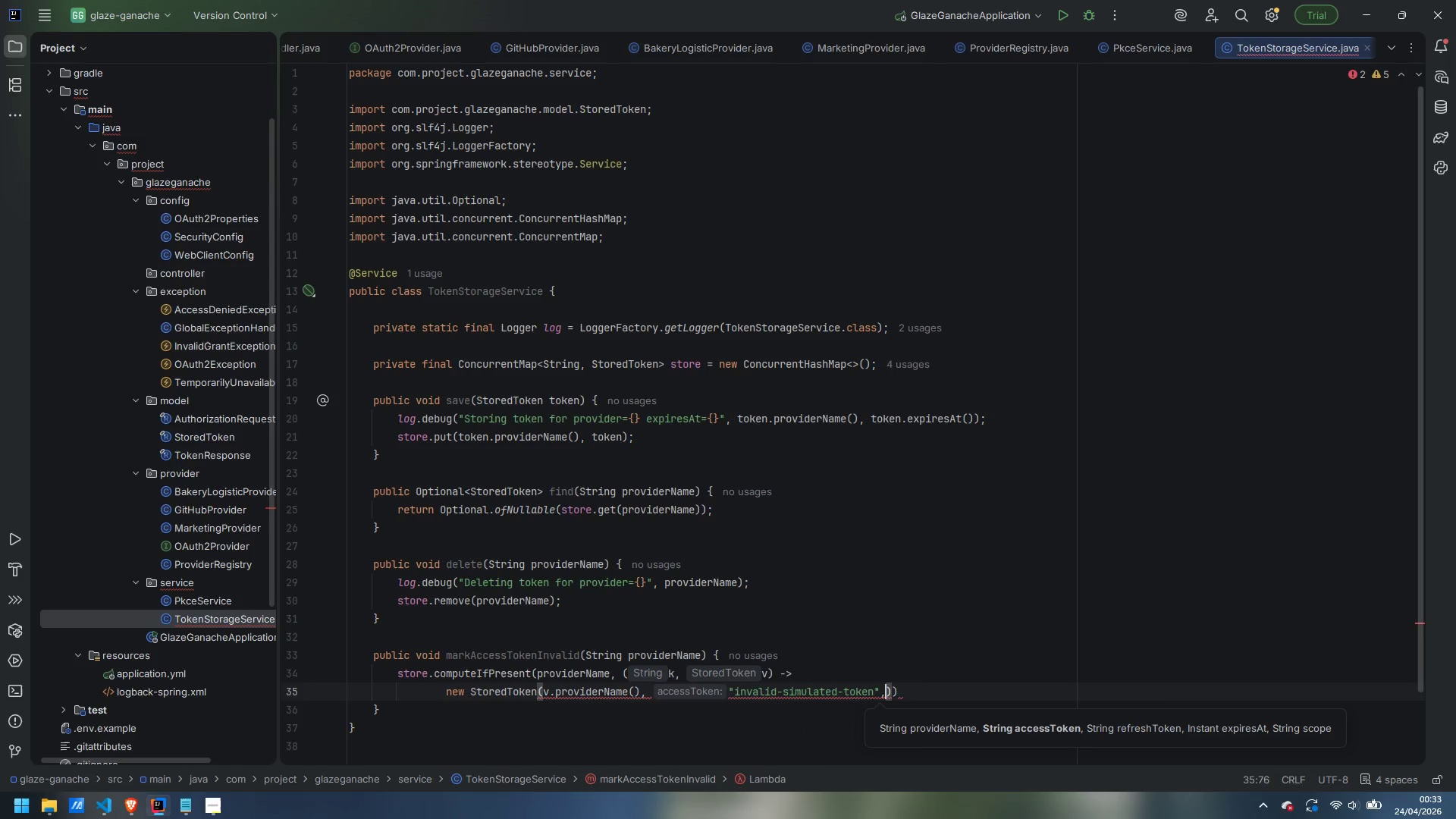 
key(Space)
 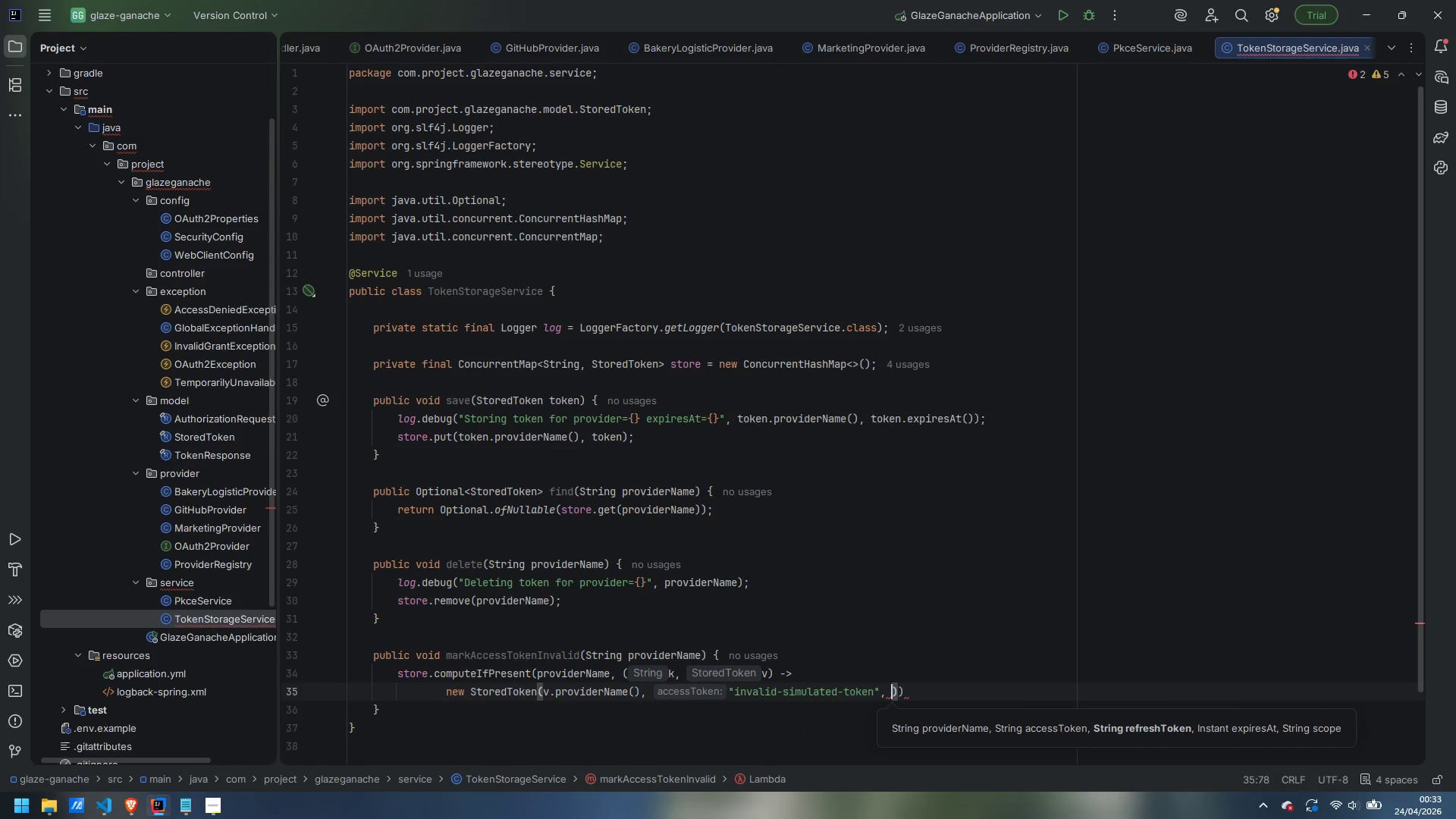 
key(Enter)
 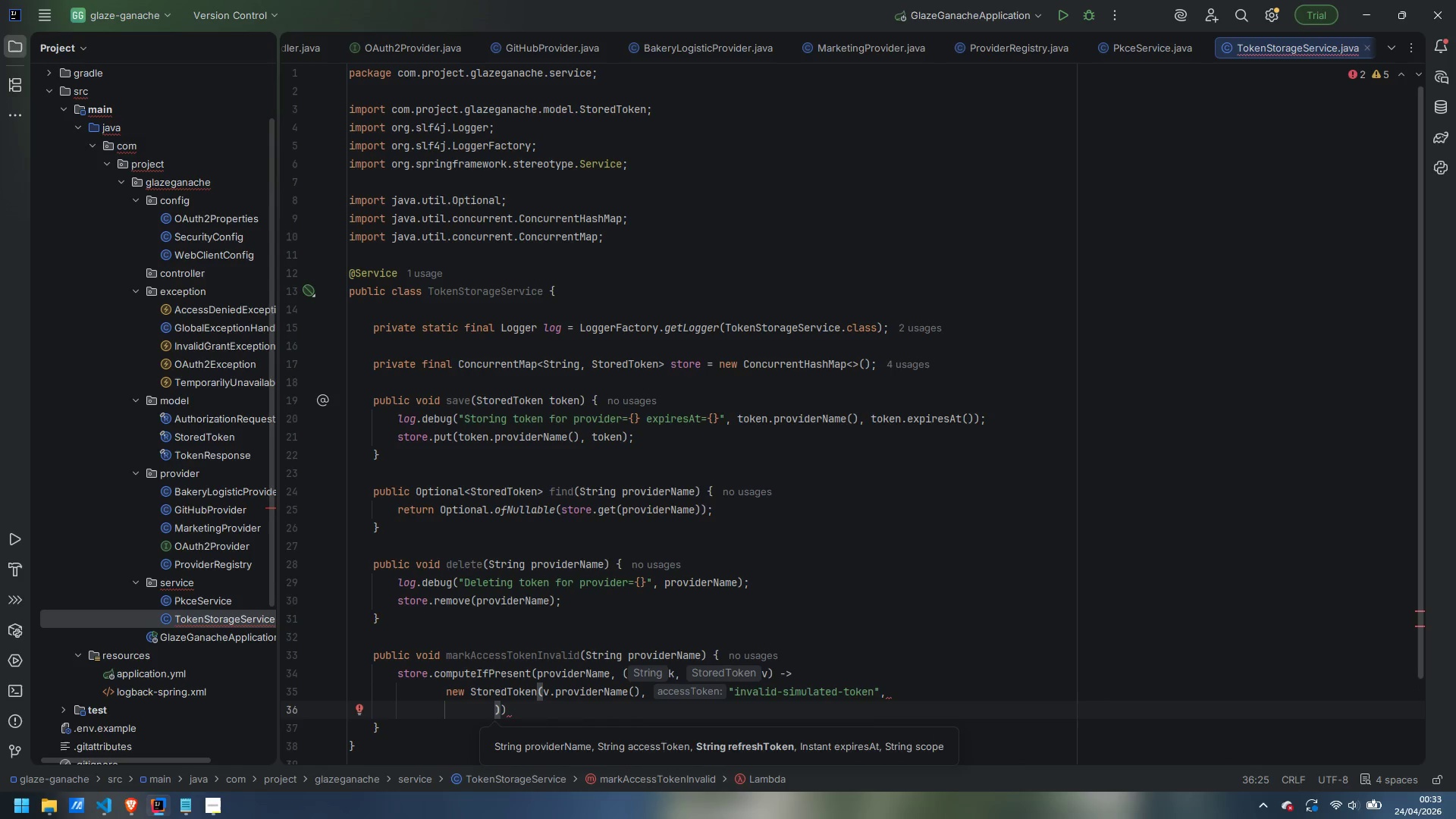 
type(v.refreshToken(), v.expiresAt(), v.scope())
 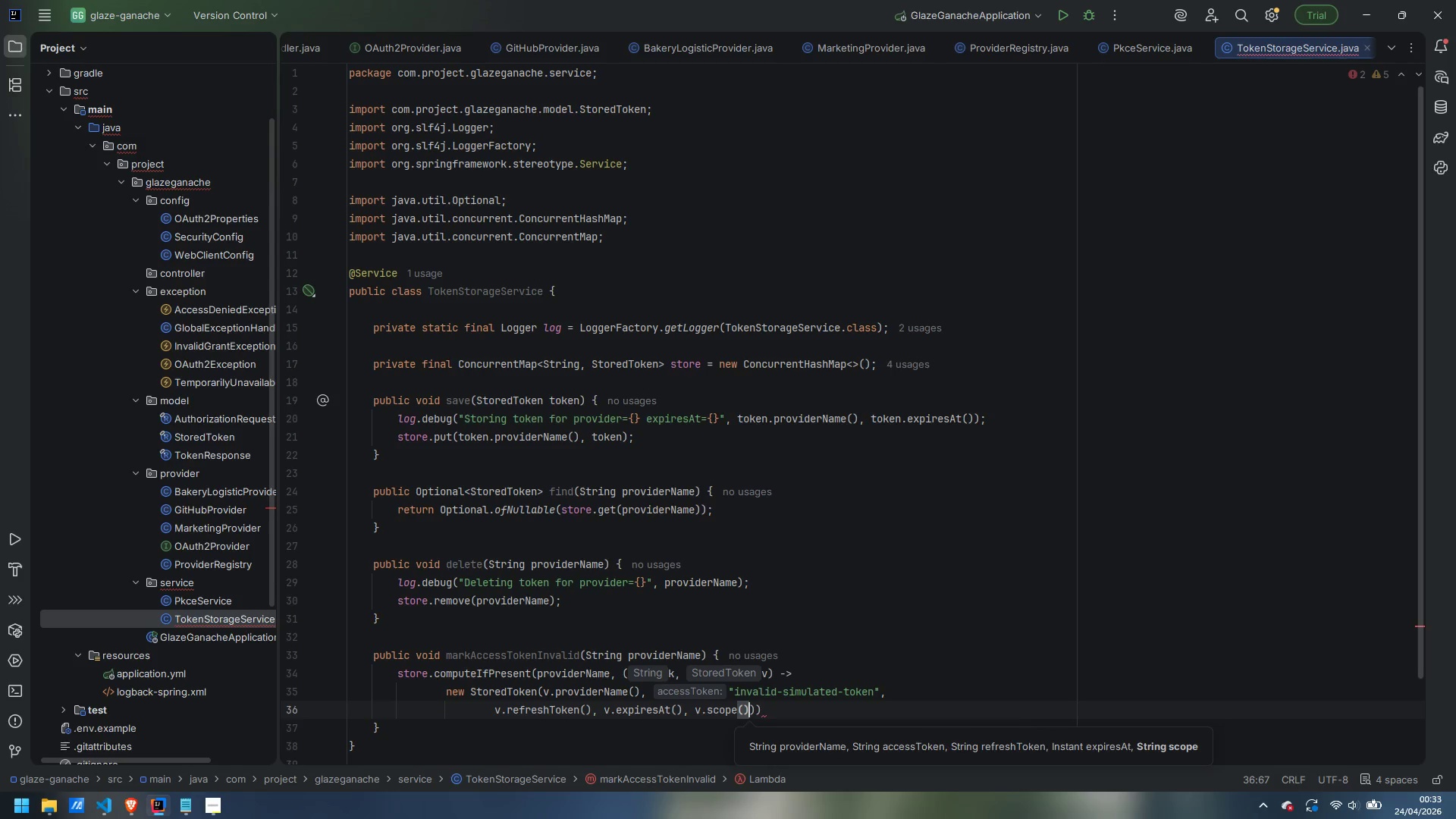 
key(ArrowRight)
 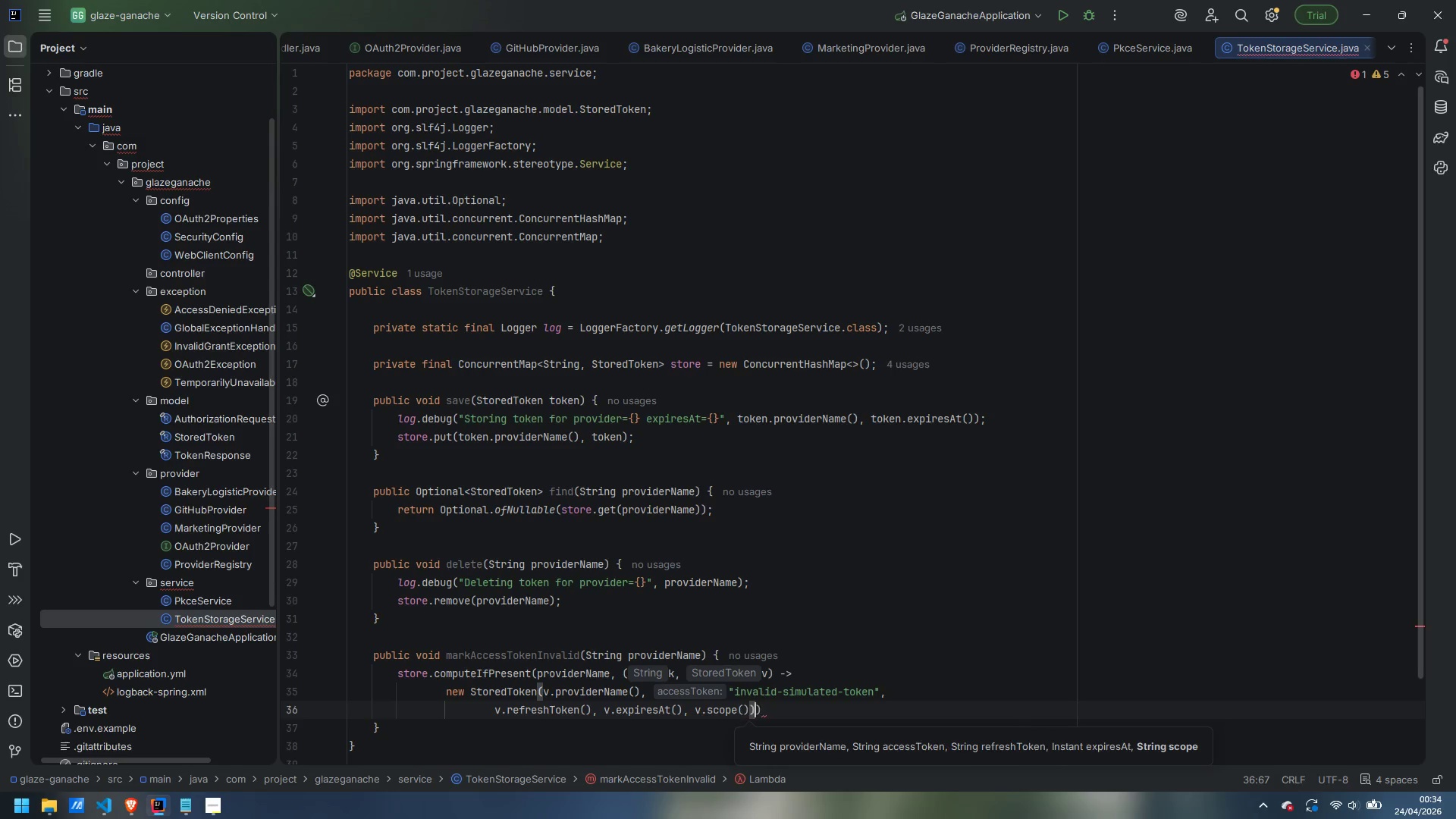 
key(ArrowRight)
 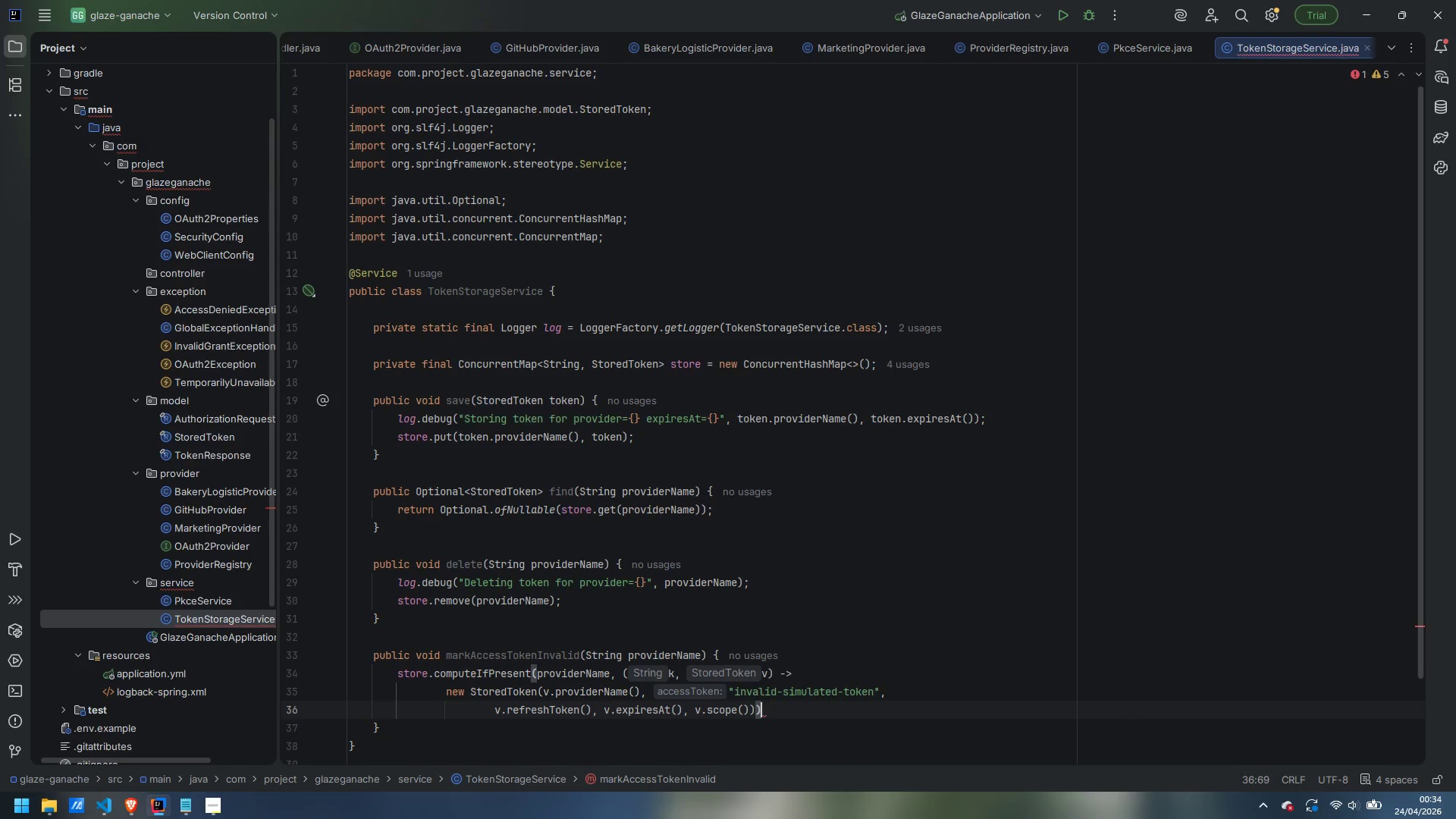 
key(Semicolon)
 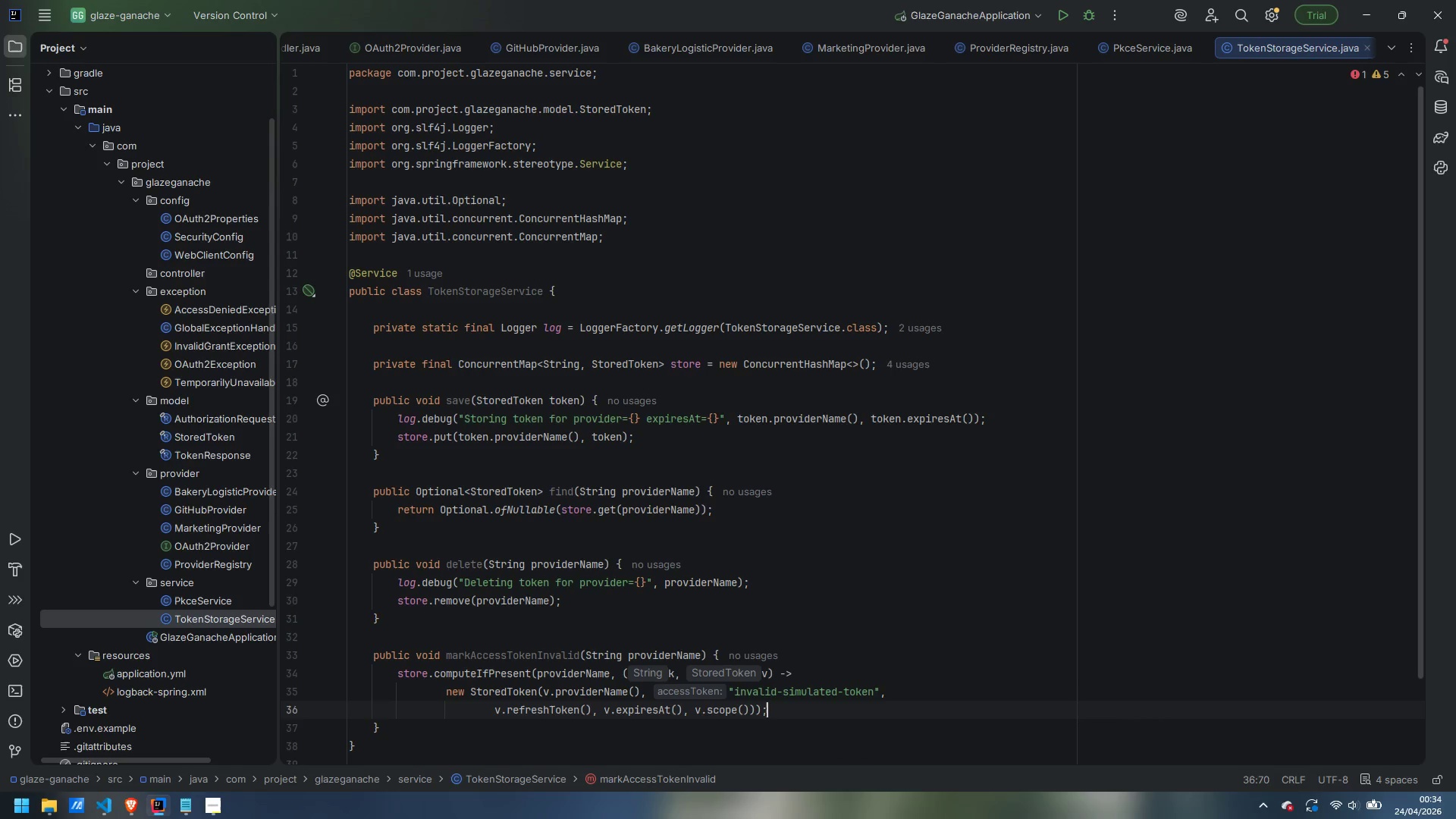 
key(Enter)
 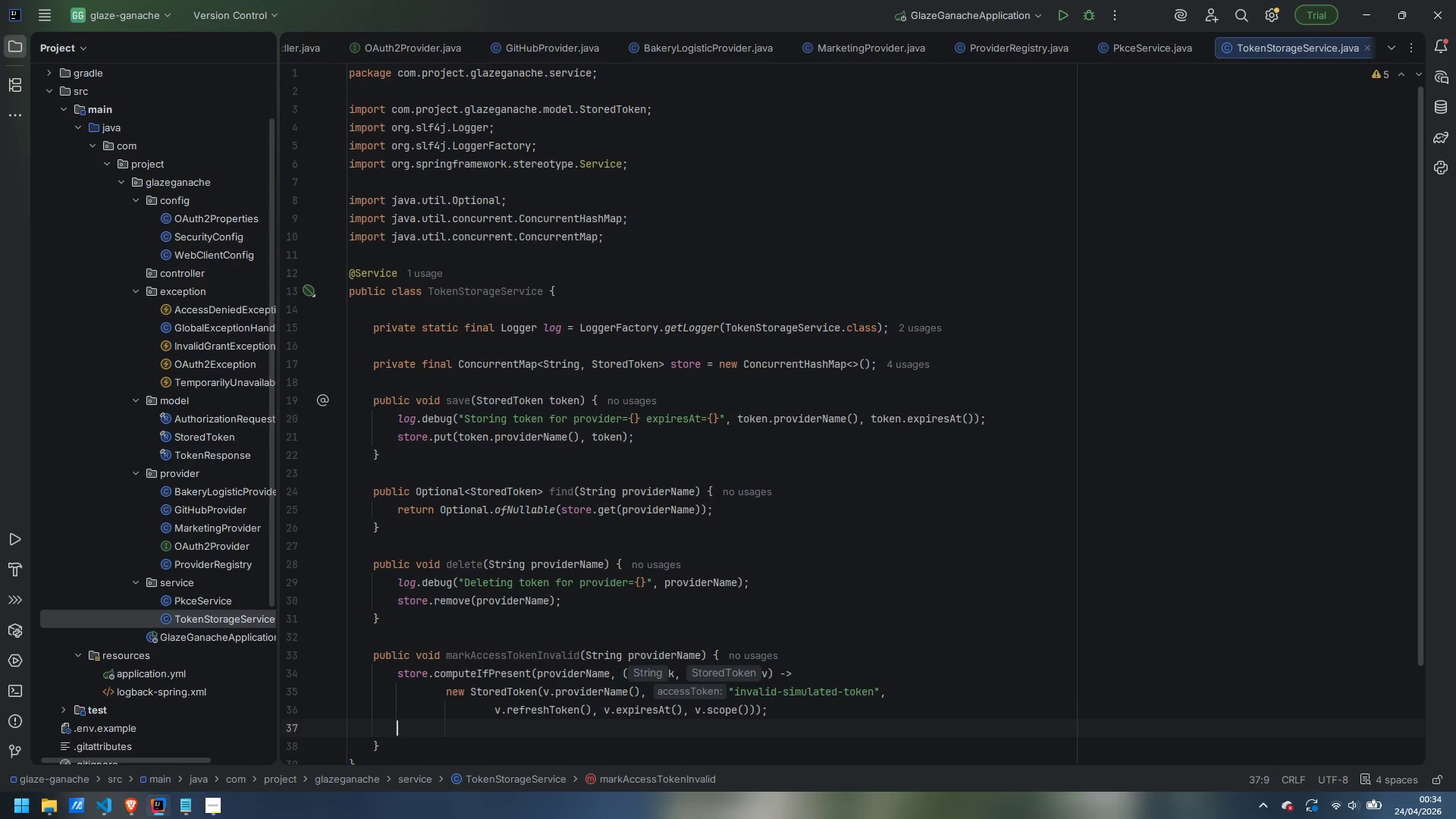 
type(log.info)
 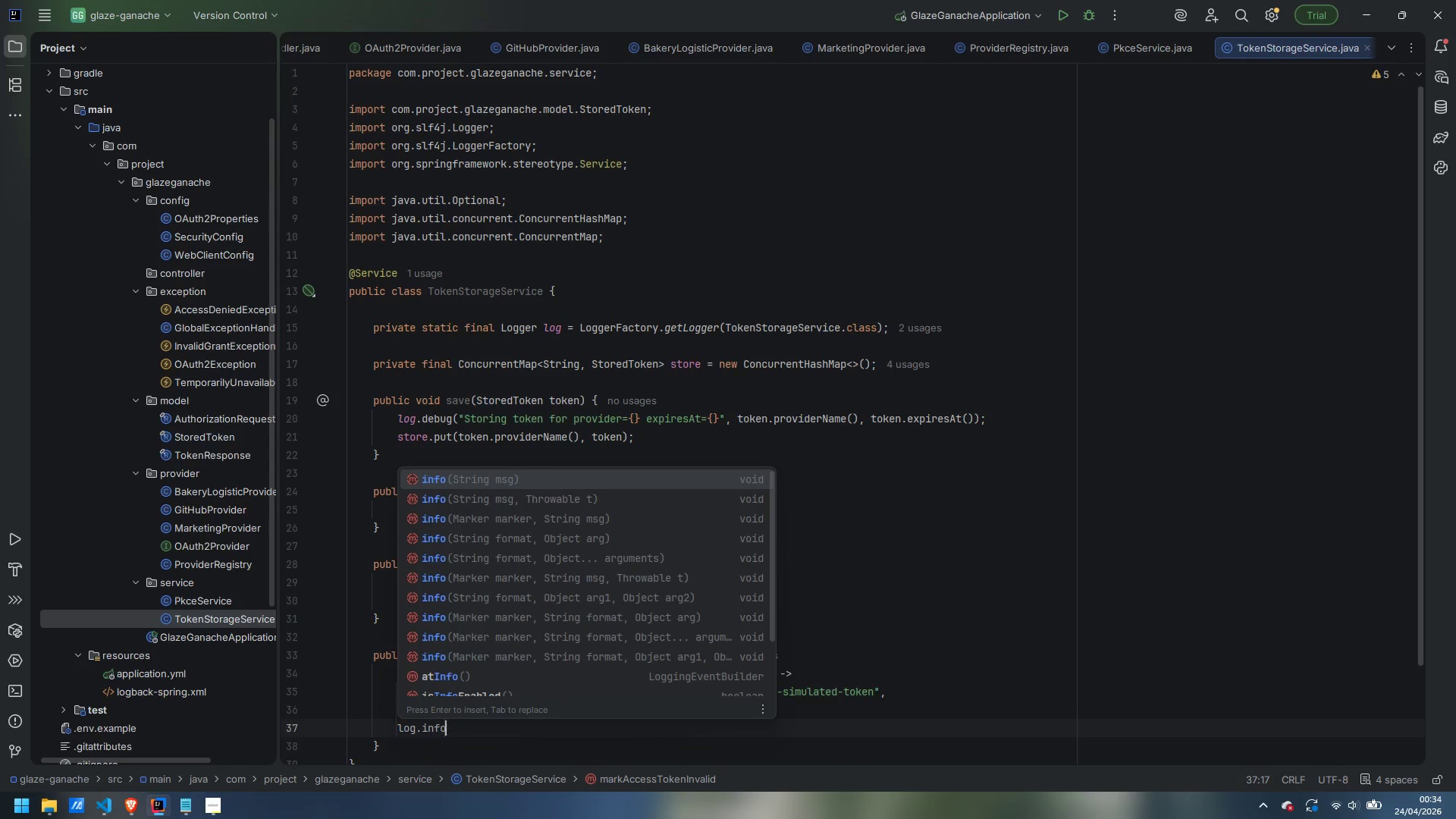 
key(Enter)
 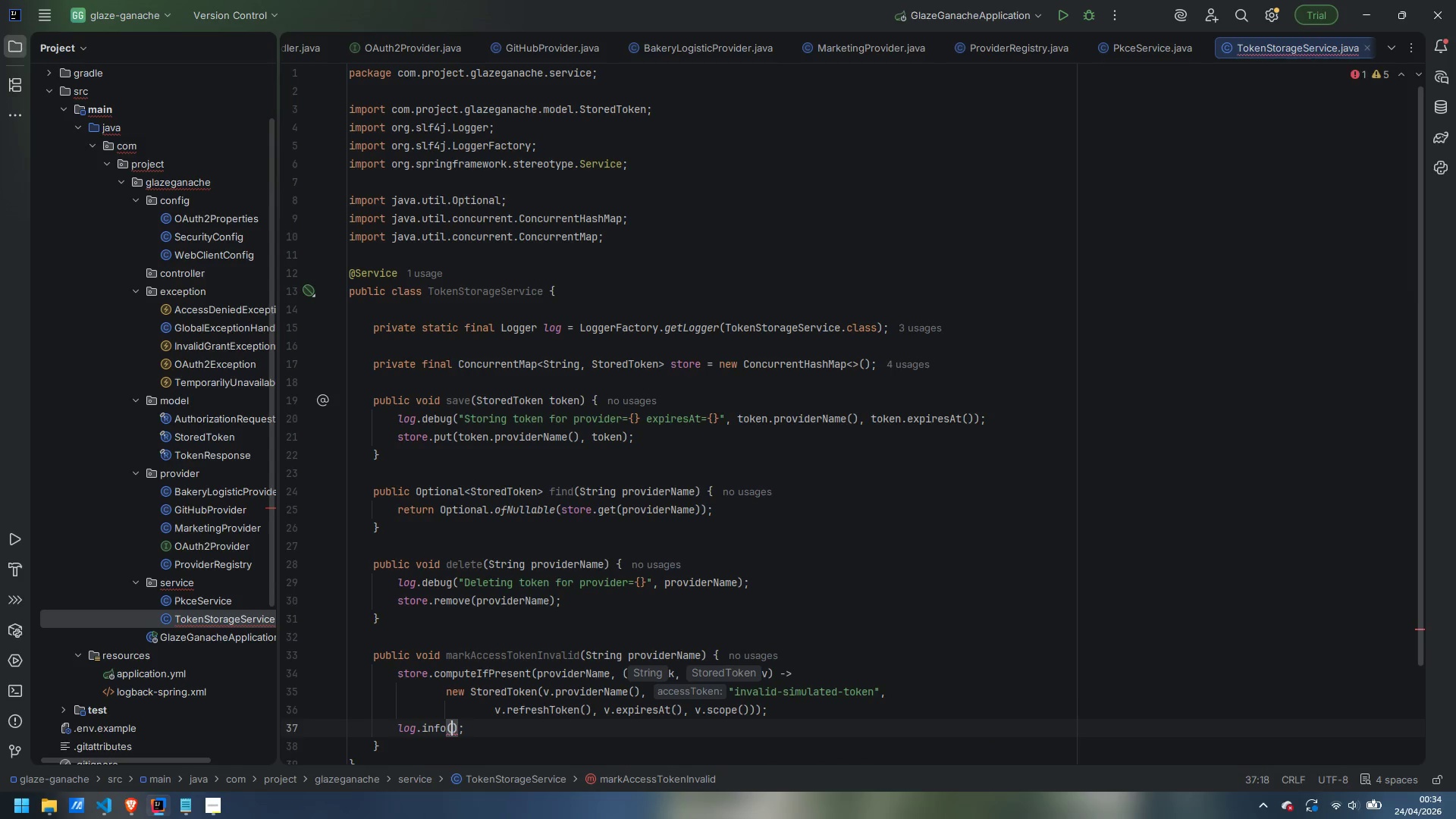 
type("Simulated token invalidation for provider-)
key(Backspace)
type(={})
 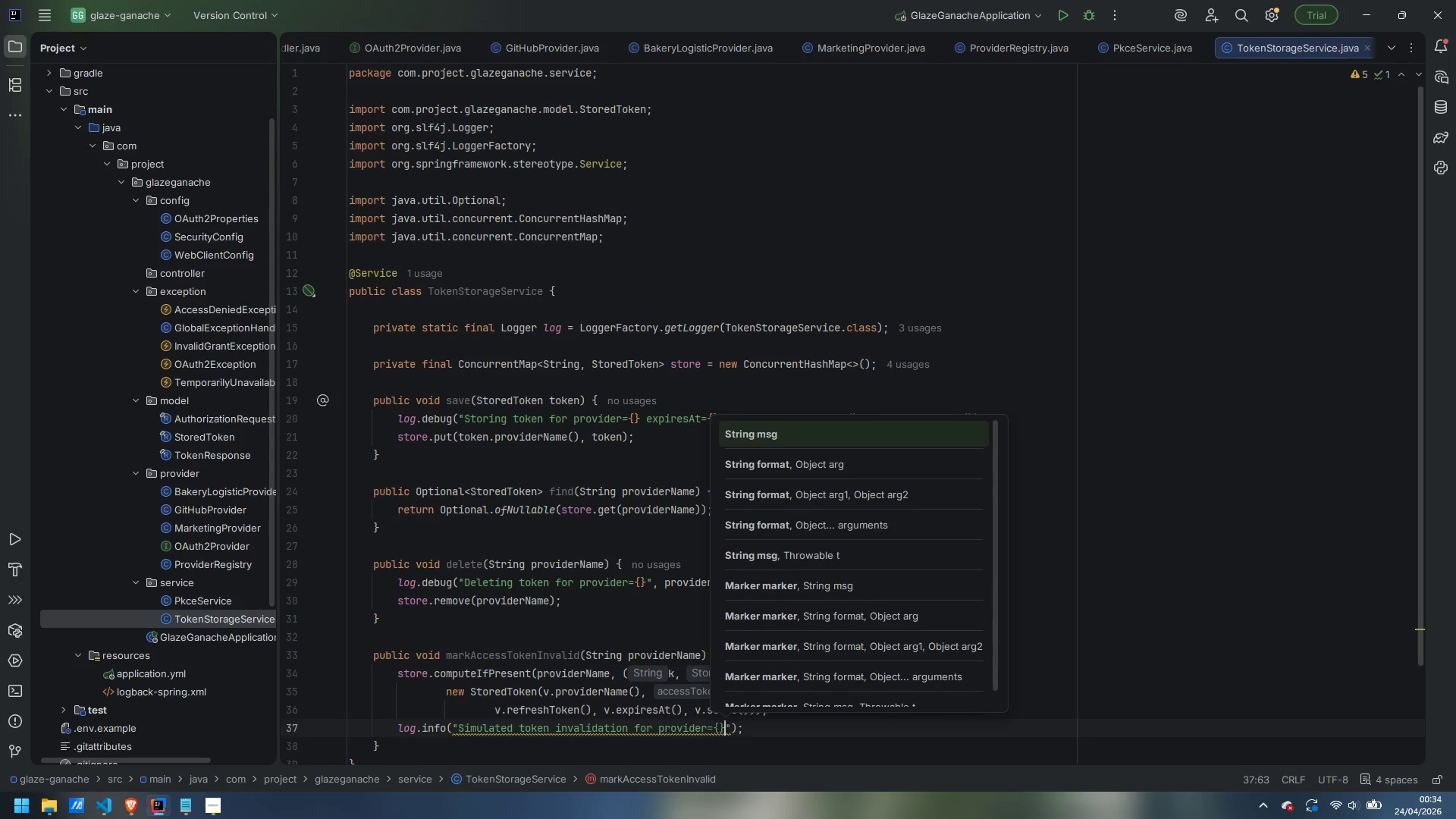 
key(ArrowRight)
 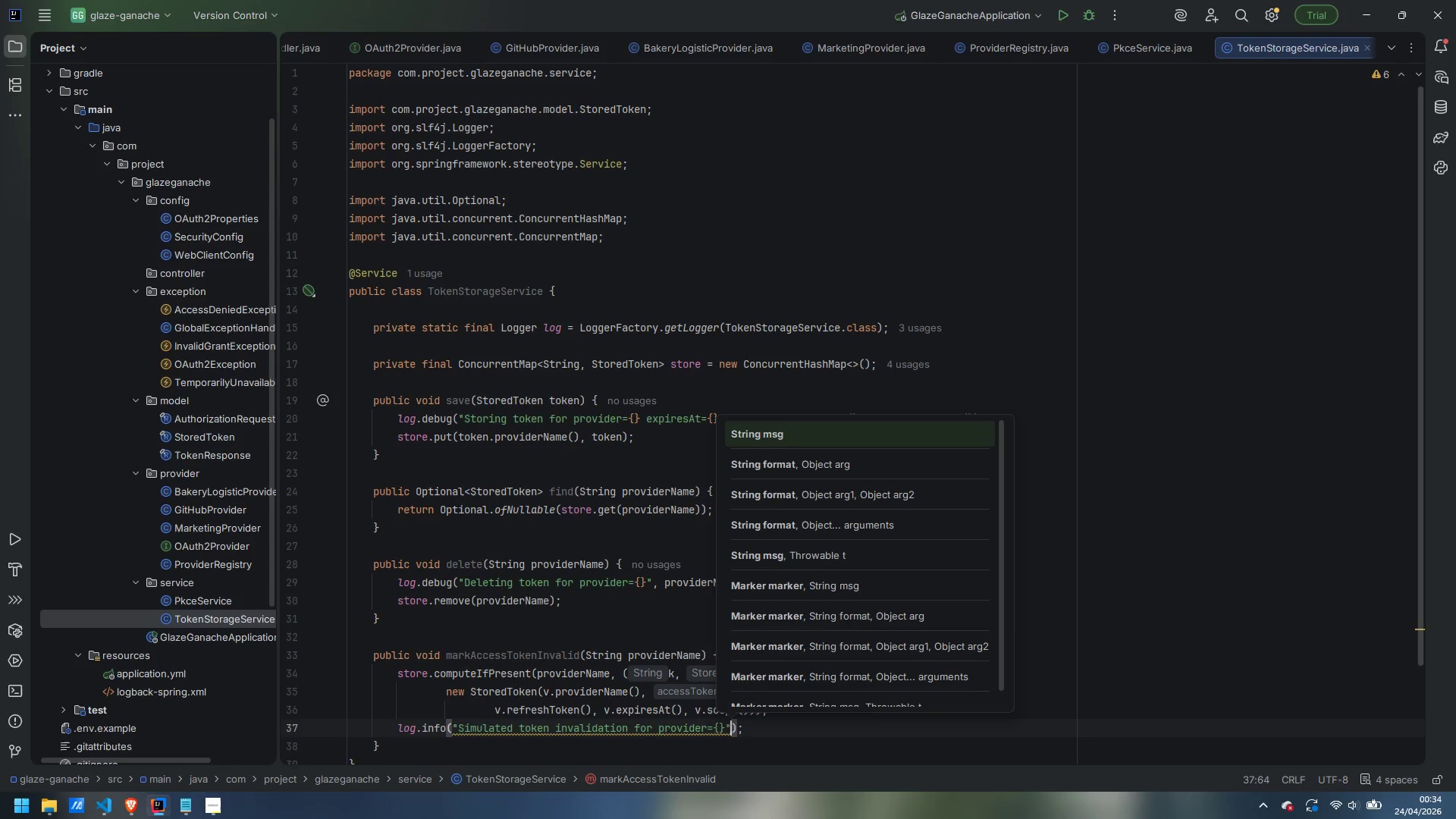 
type(, prover)
key(Backspace)
key(Backspace)
type(iderName)
 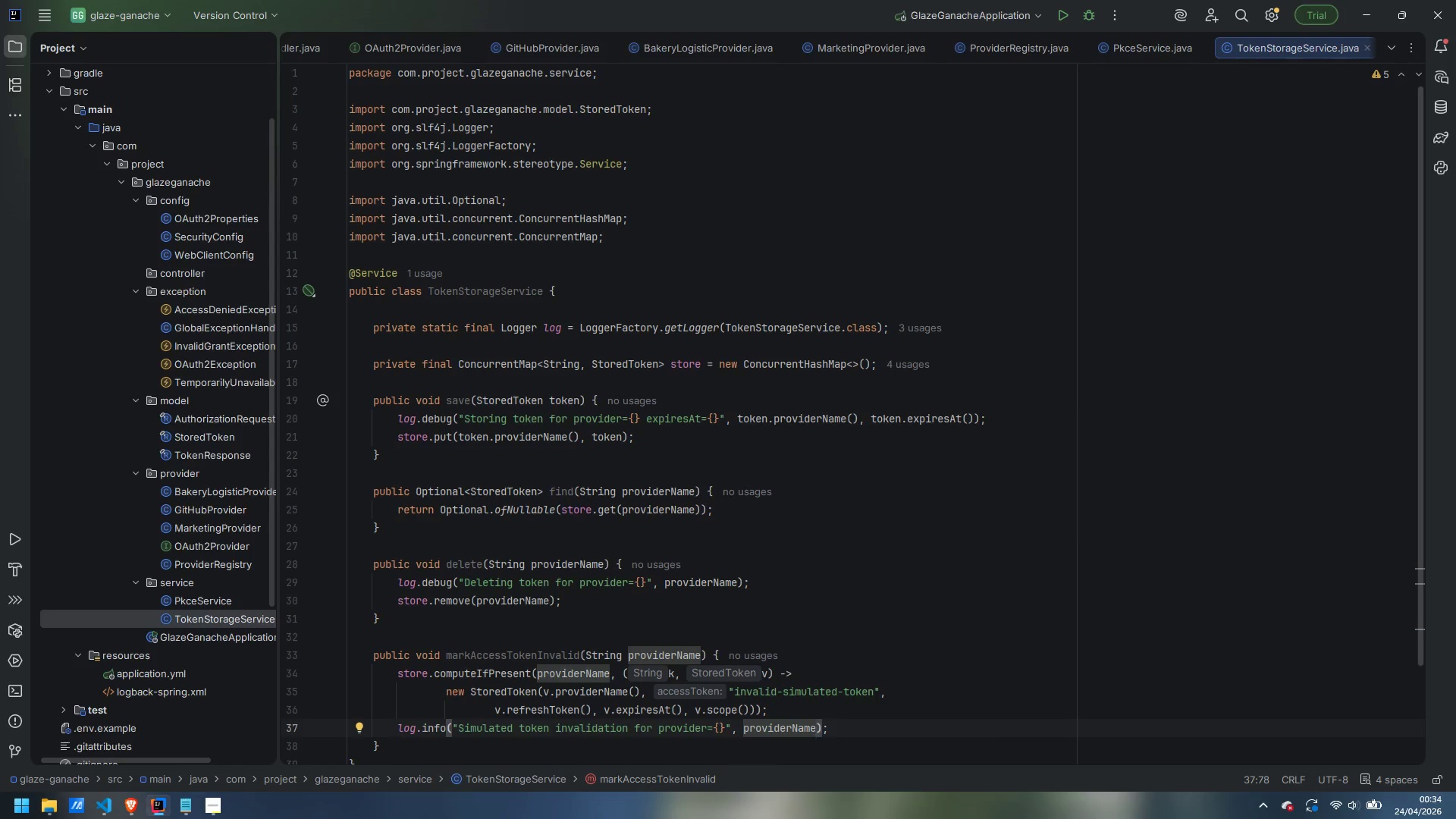 
scroll: coordinate [818, 457], scroll_direction: up, amount: 3.0
 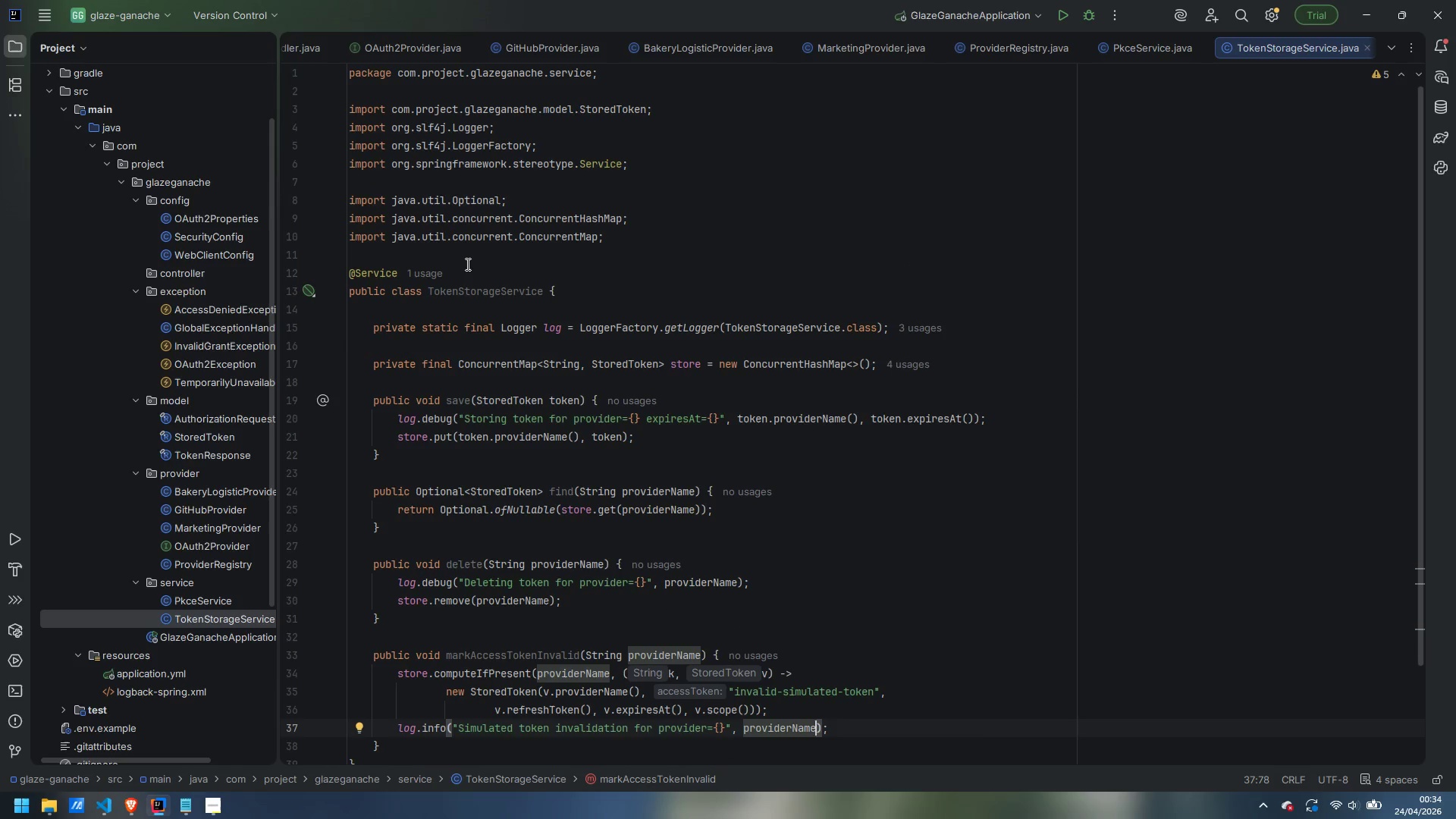 
left_click([473, 255])
 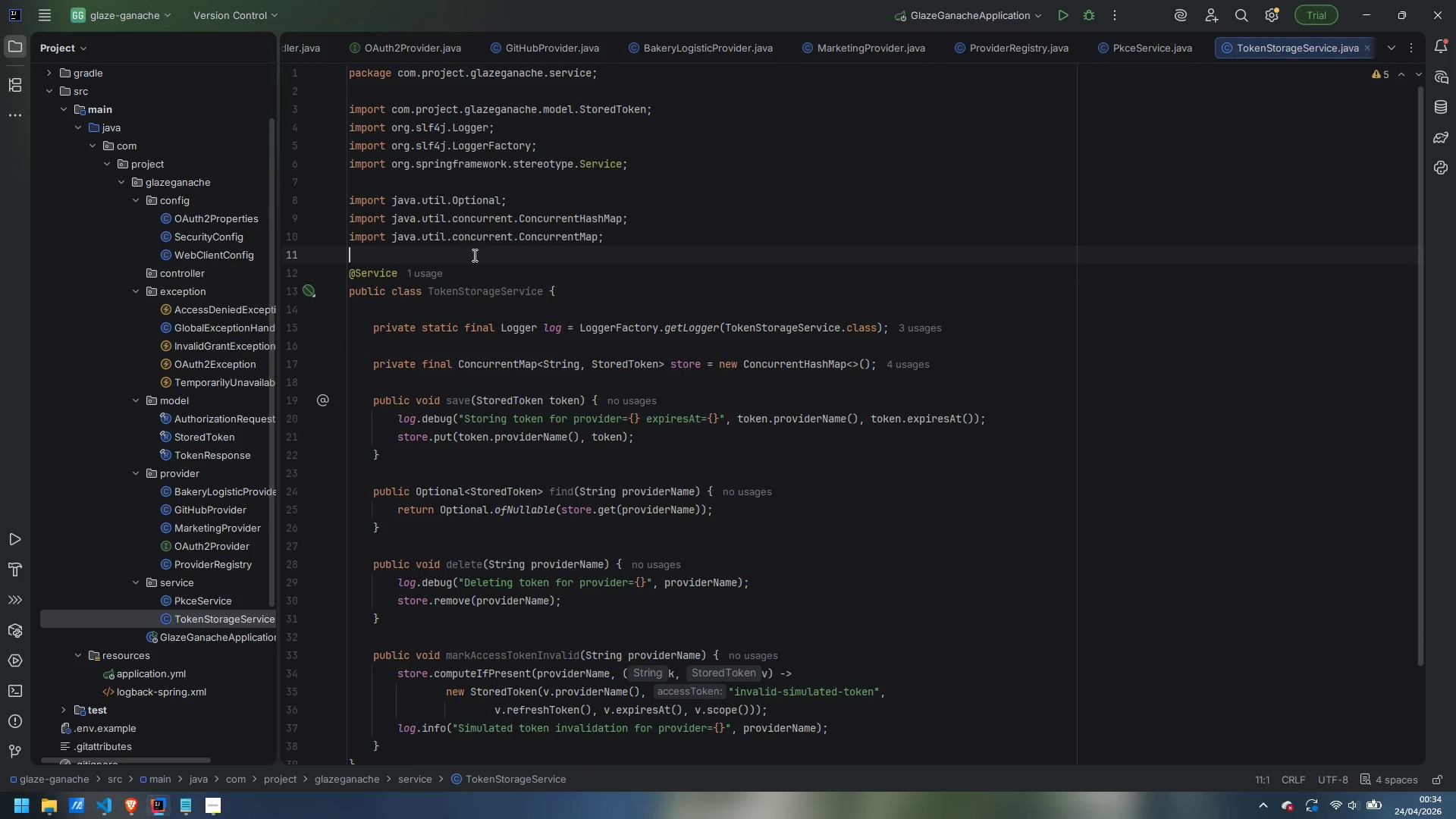 
key(Enter)
 